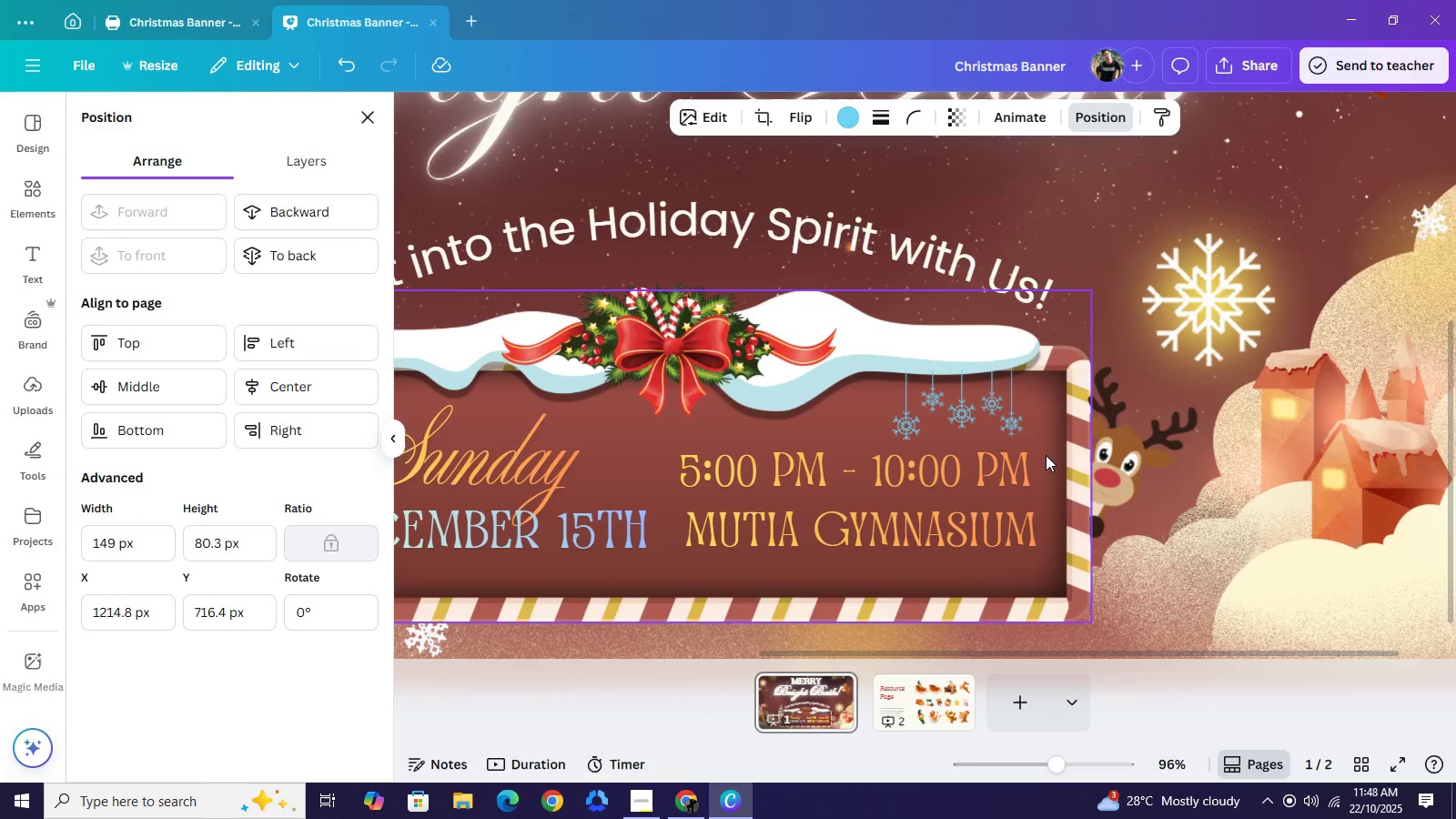 
key(ArrowLeft)
 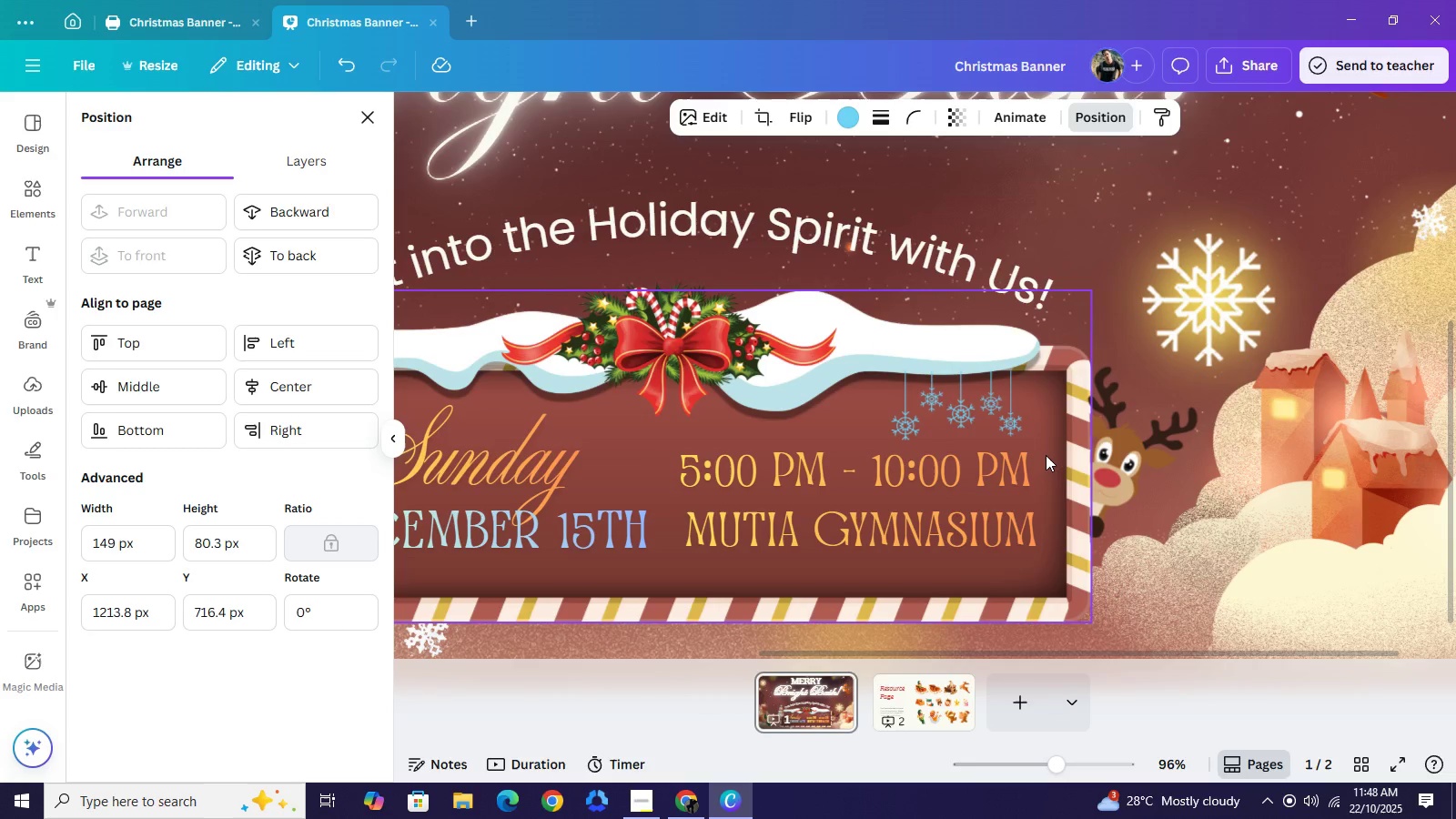 
key(ArrowLeft)
 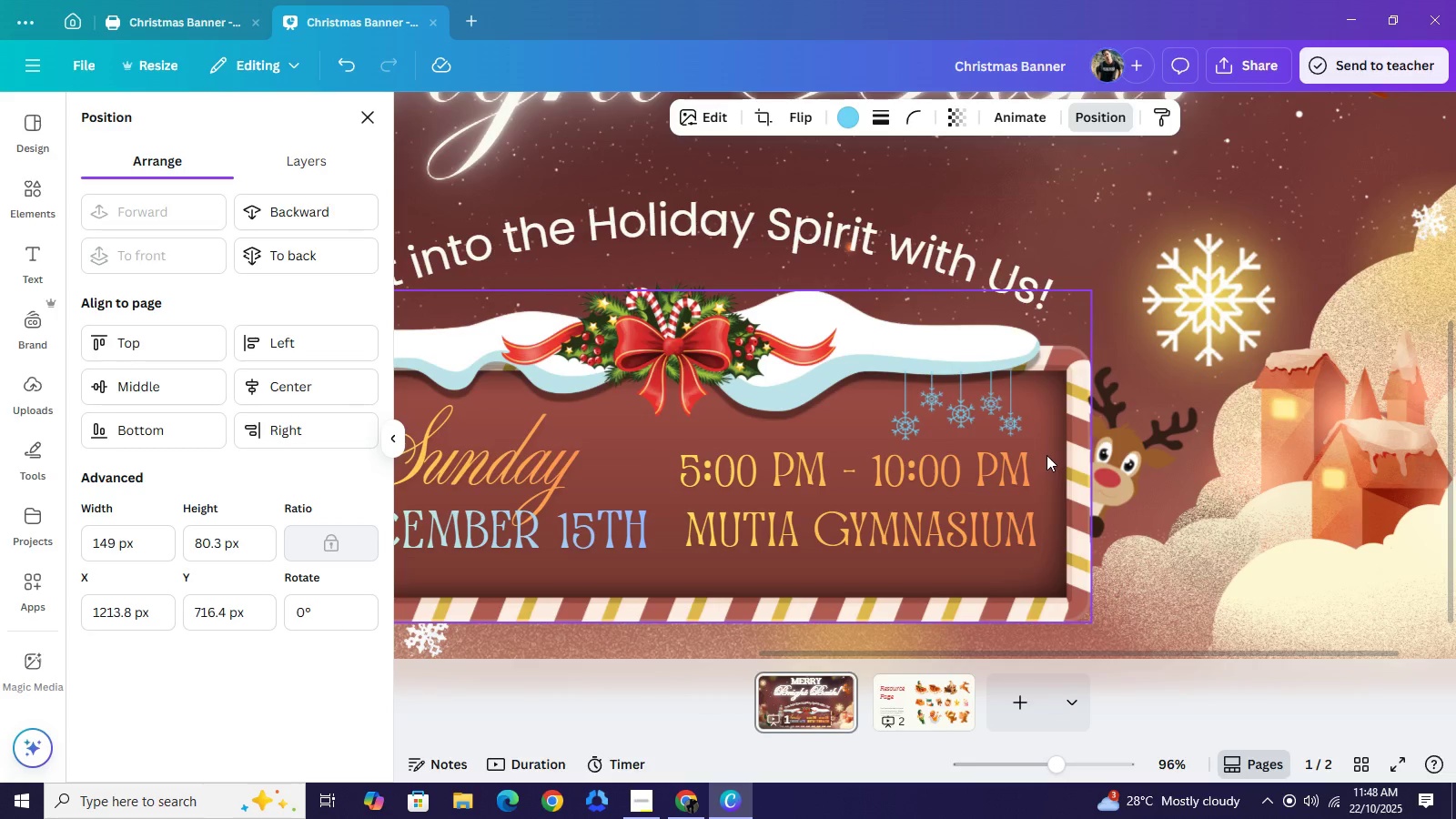 
key(ArrowLeft)
 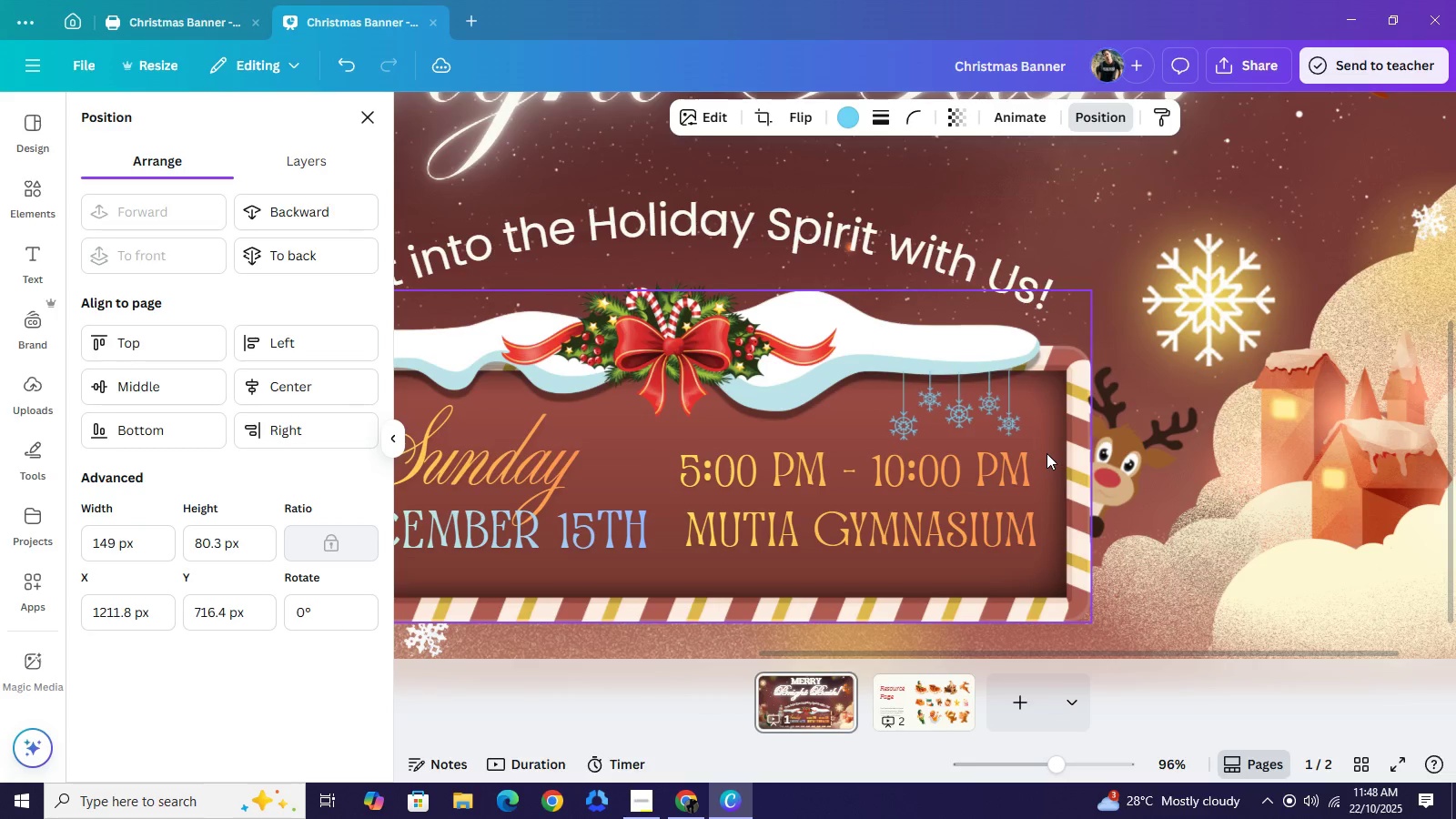 
key(ArrowLeft)
 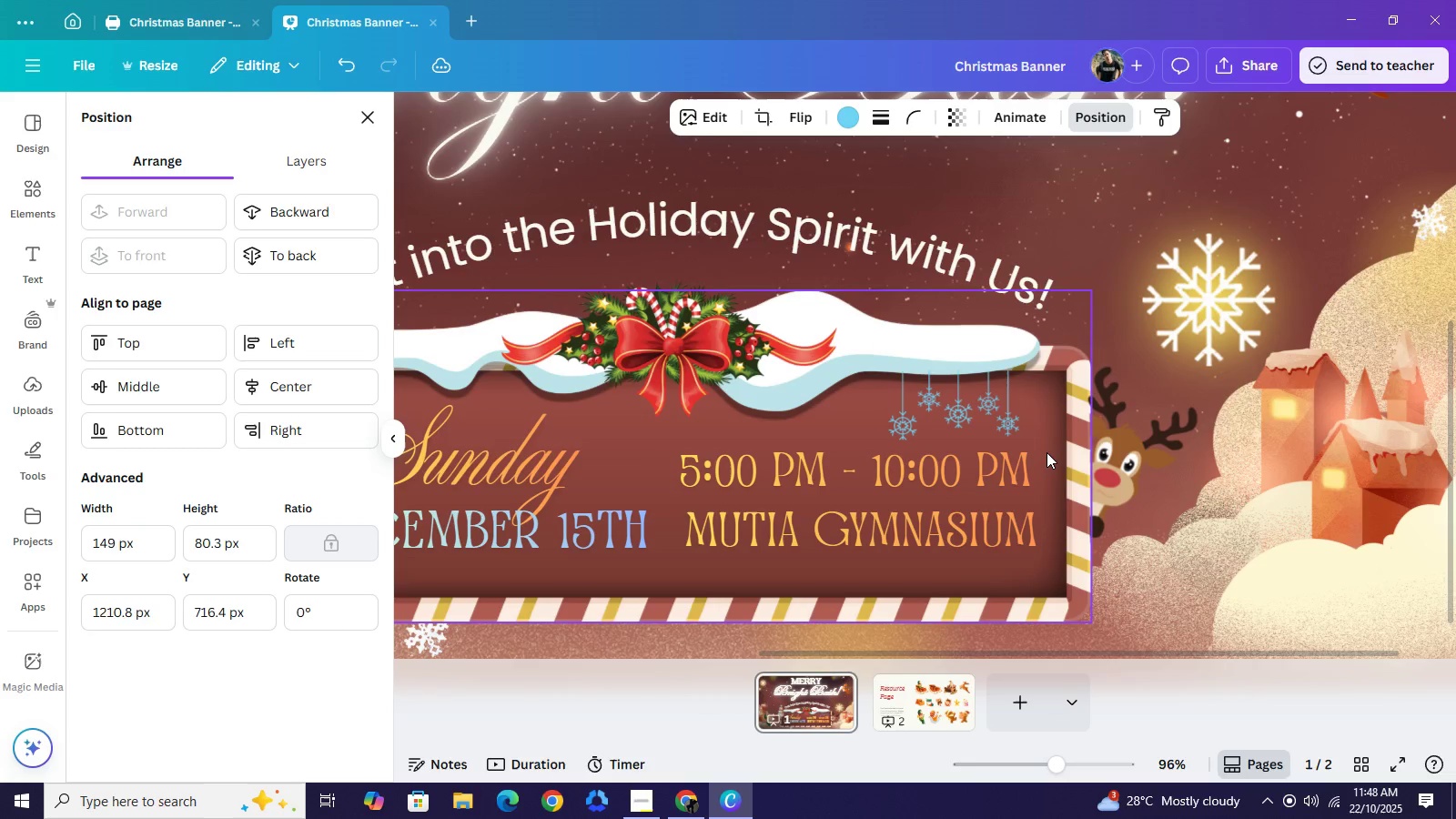 
key(ArrowLeft)
 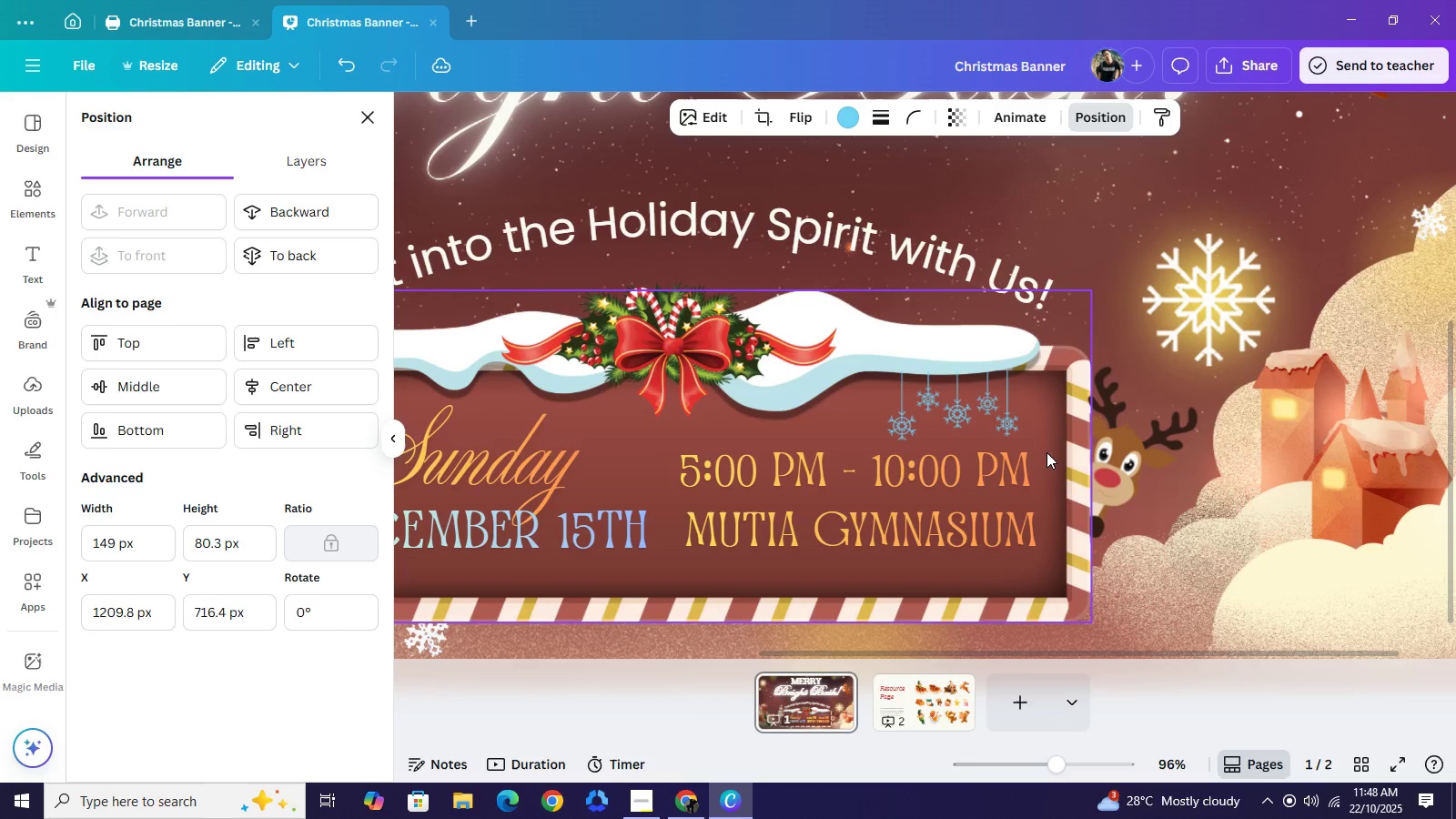 
key(ArrowLeft)
 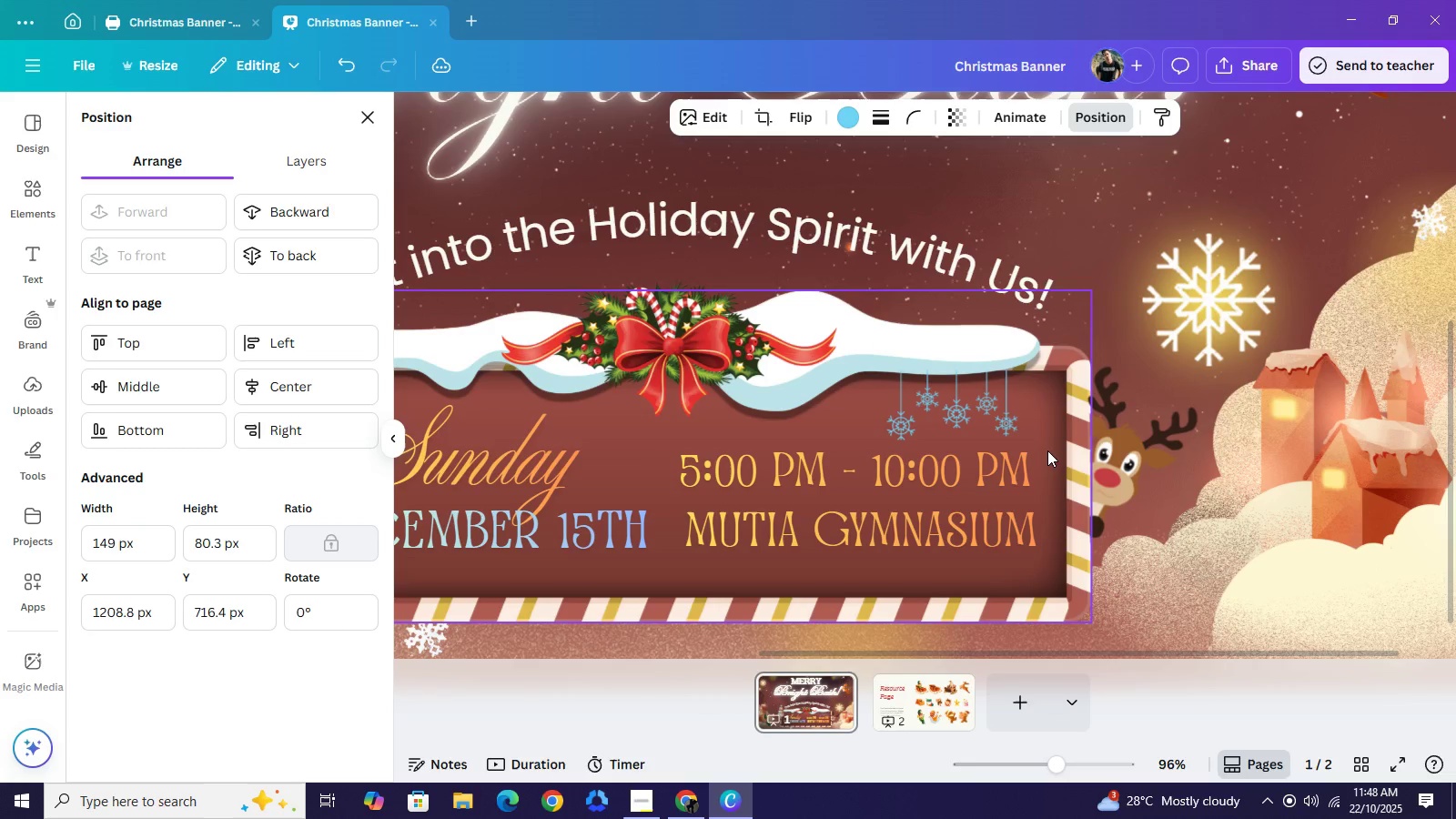 
key(ArrowLeft)
 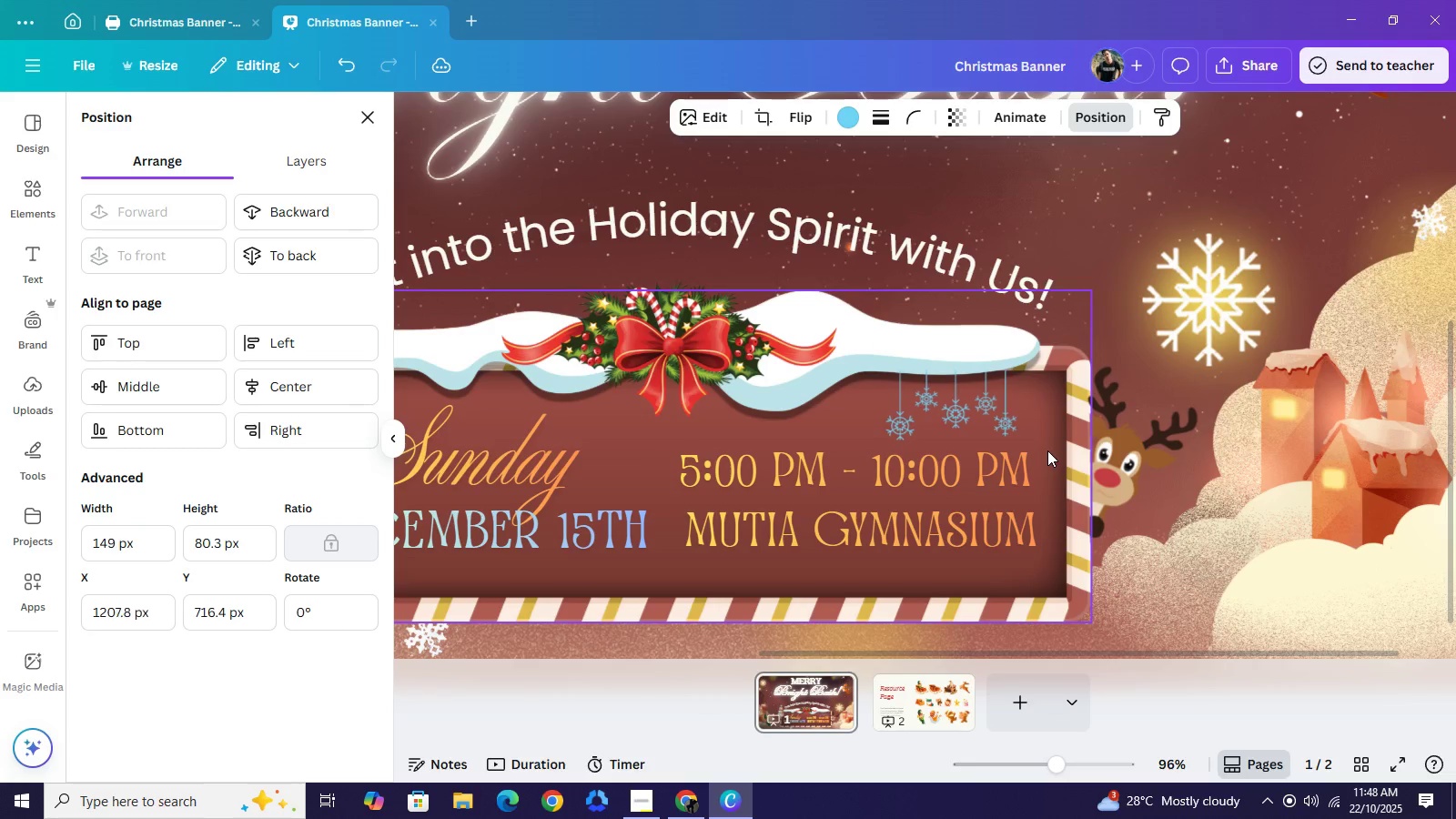 
key(ArrowLeft)
 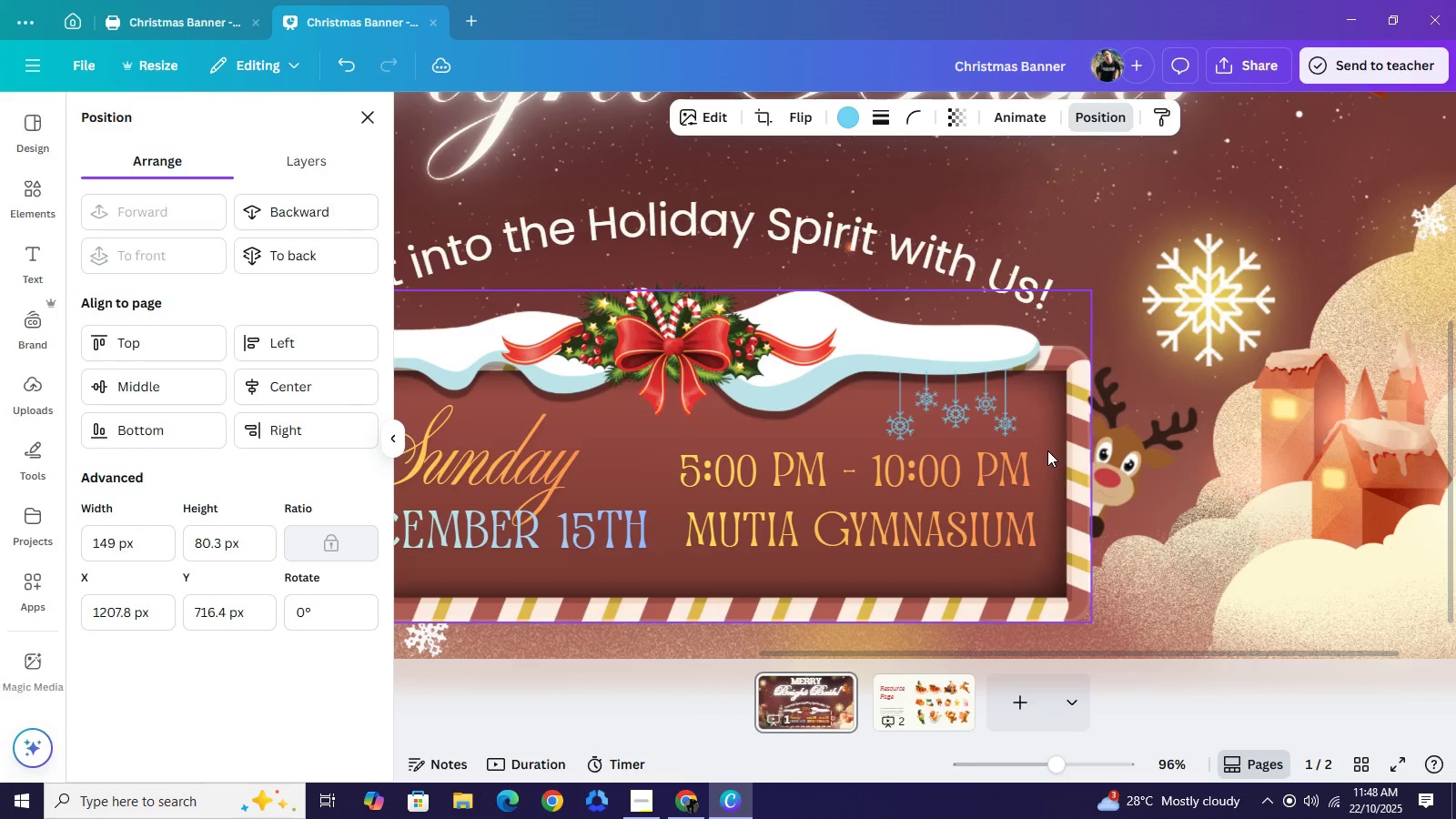 
key(ArrowLeft)
 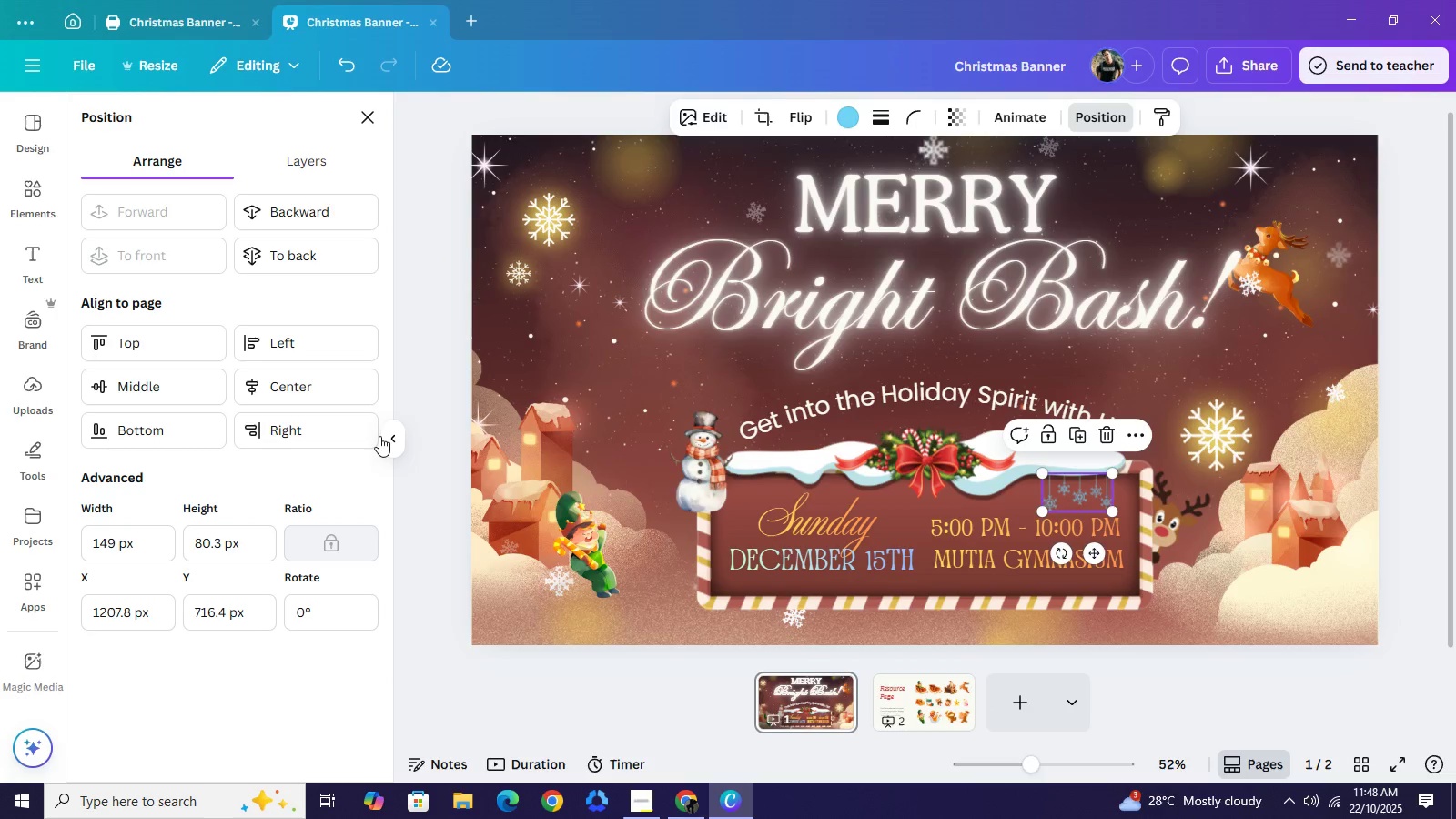 
wait(6.45)
 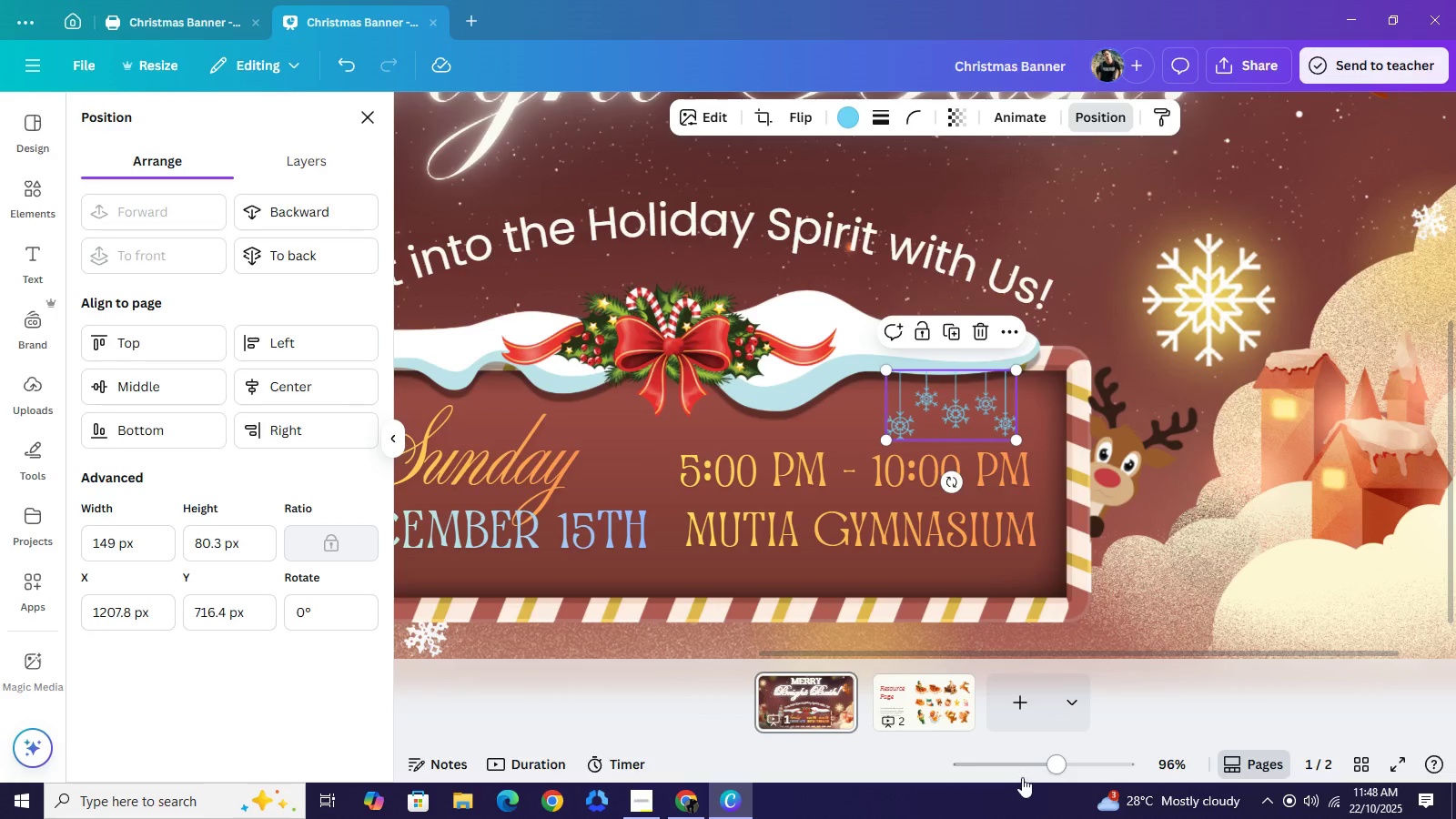 
left_click([394, 434])
 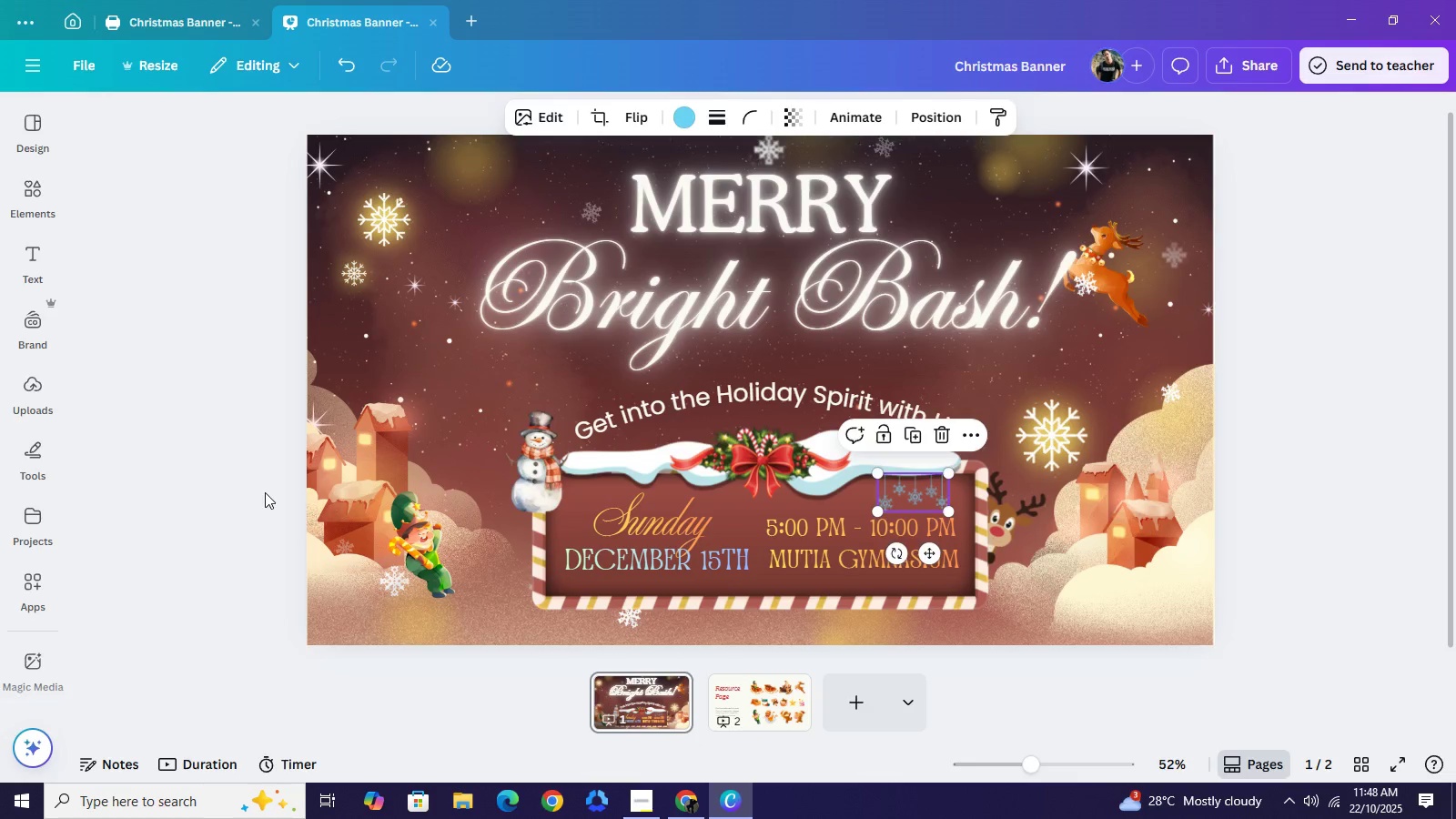 
left_click([265, 492])
 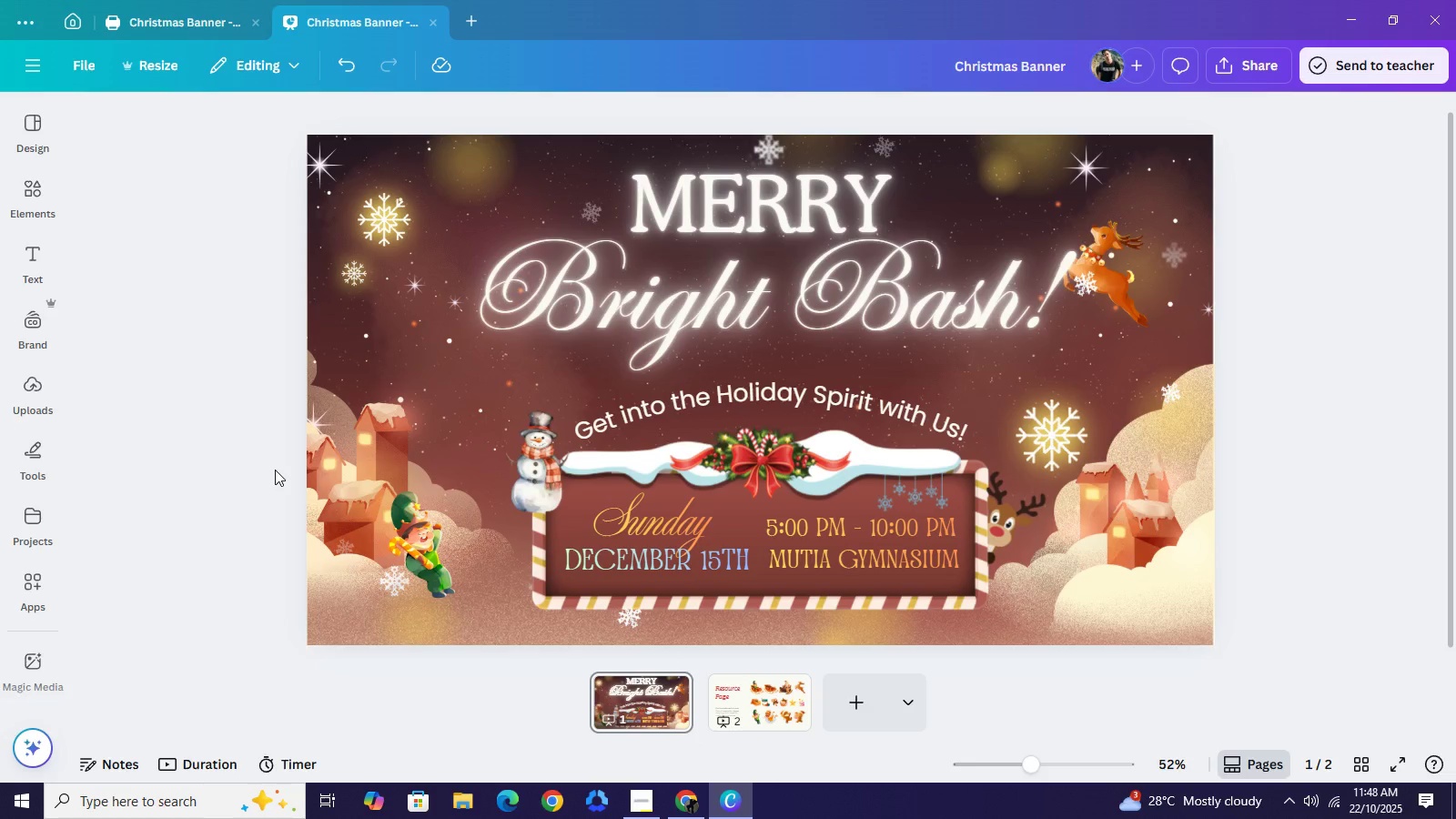 
wait(11.1)
 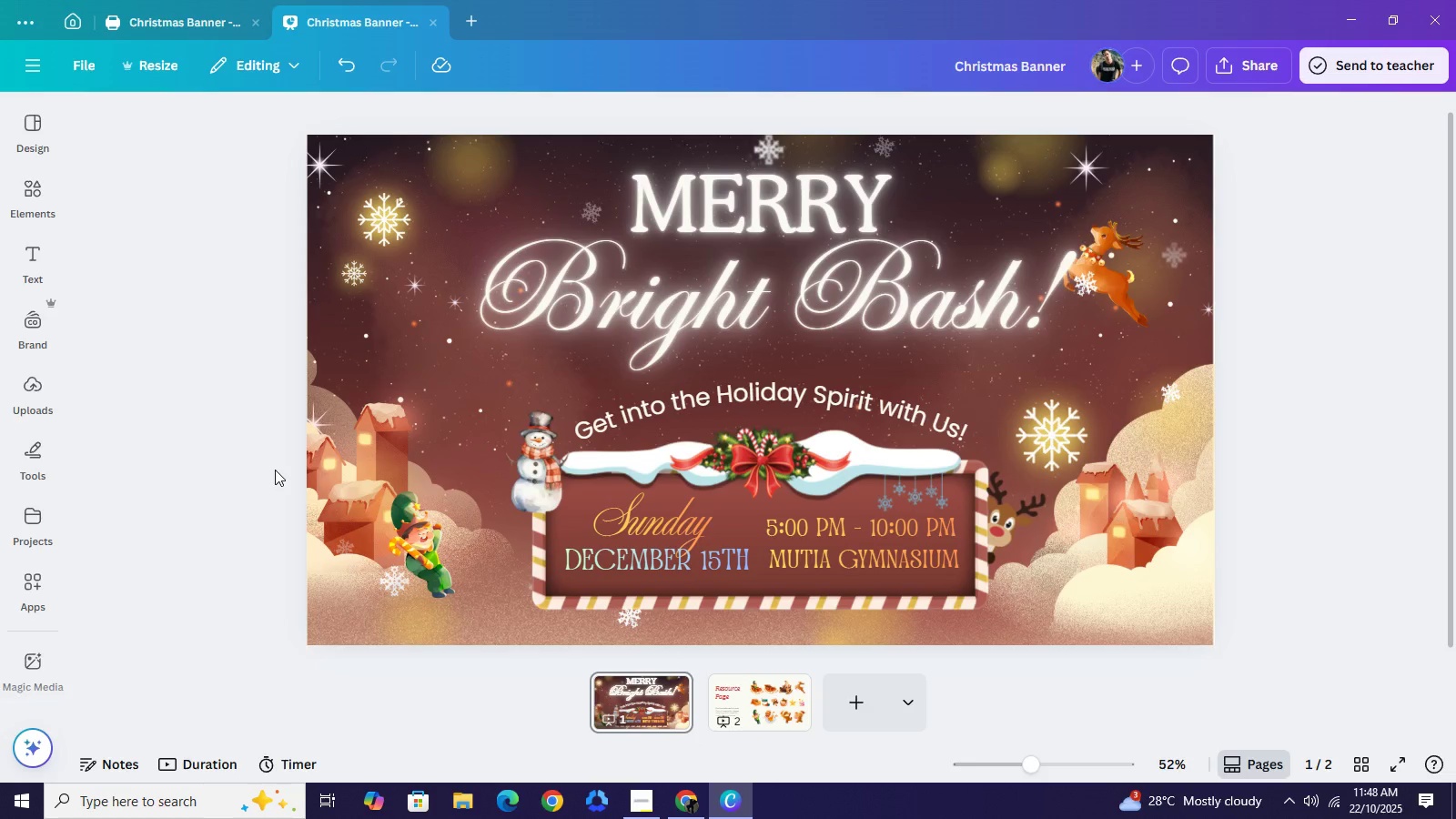 
left_click([30, 195])
 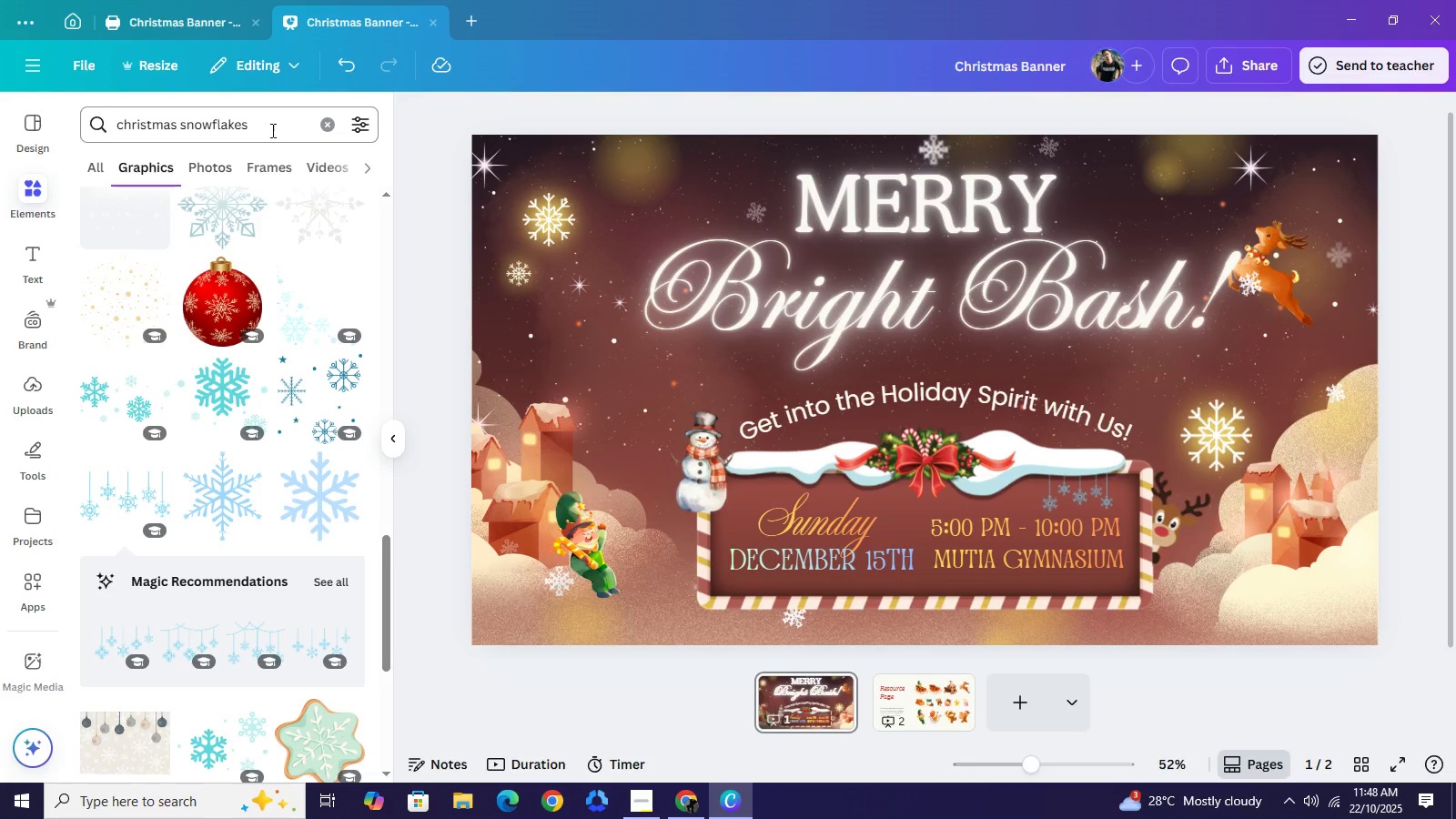 
left_click_drag(start_coordinate=[271, 130], to_coordinate=[106, 130])
 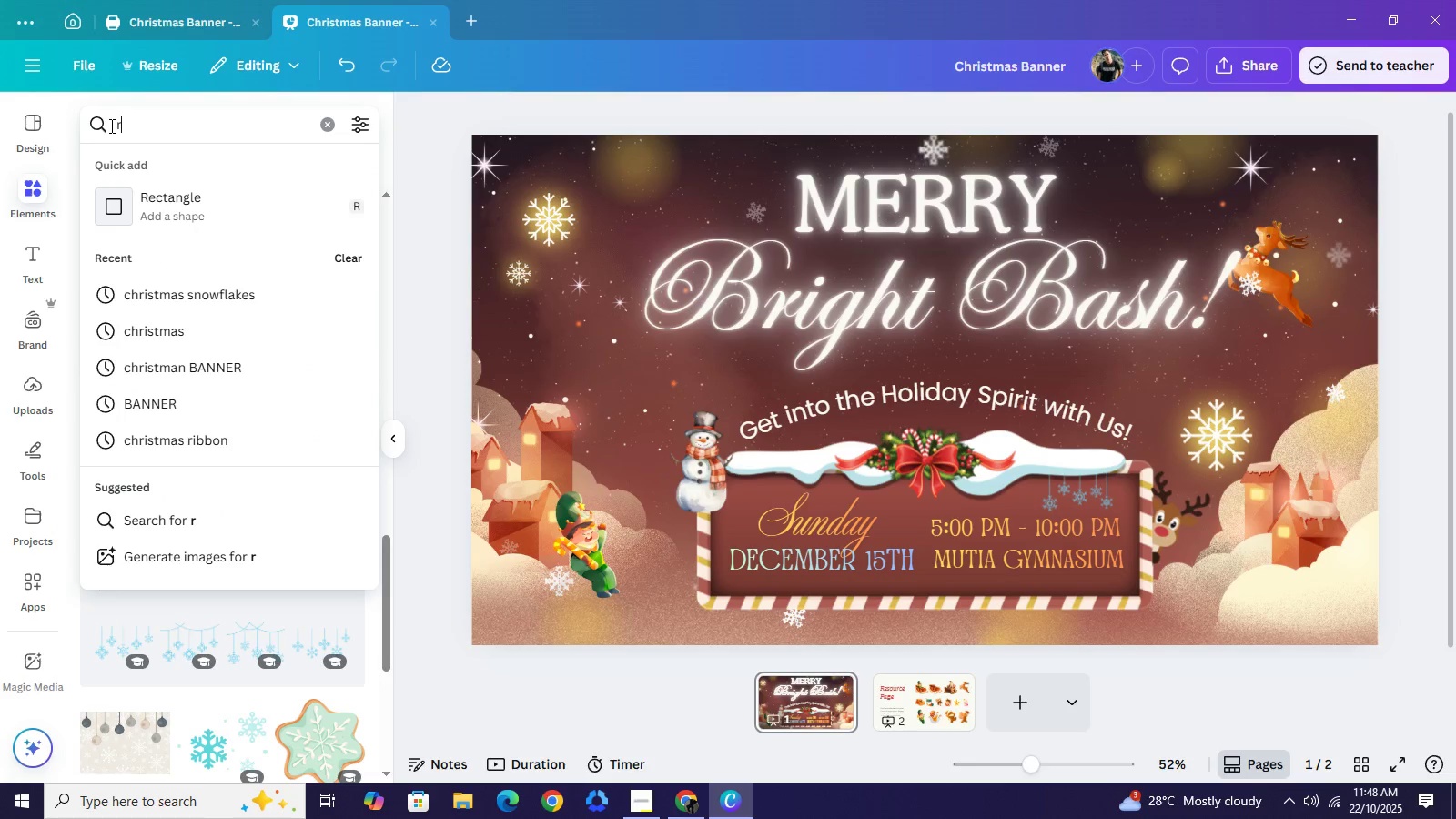 
type(rei)
 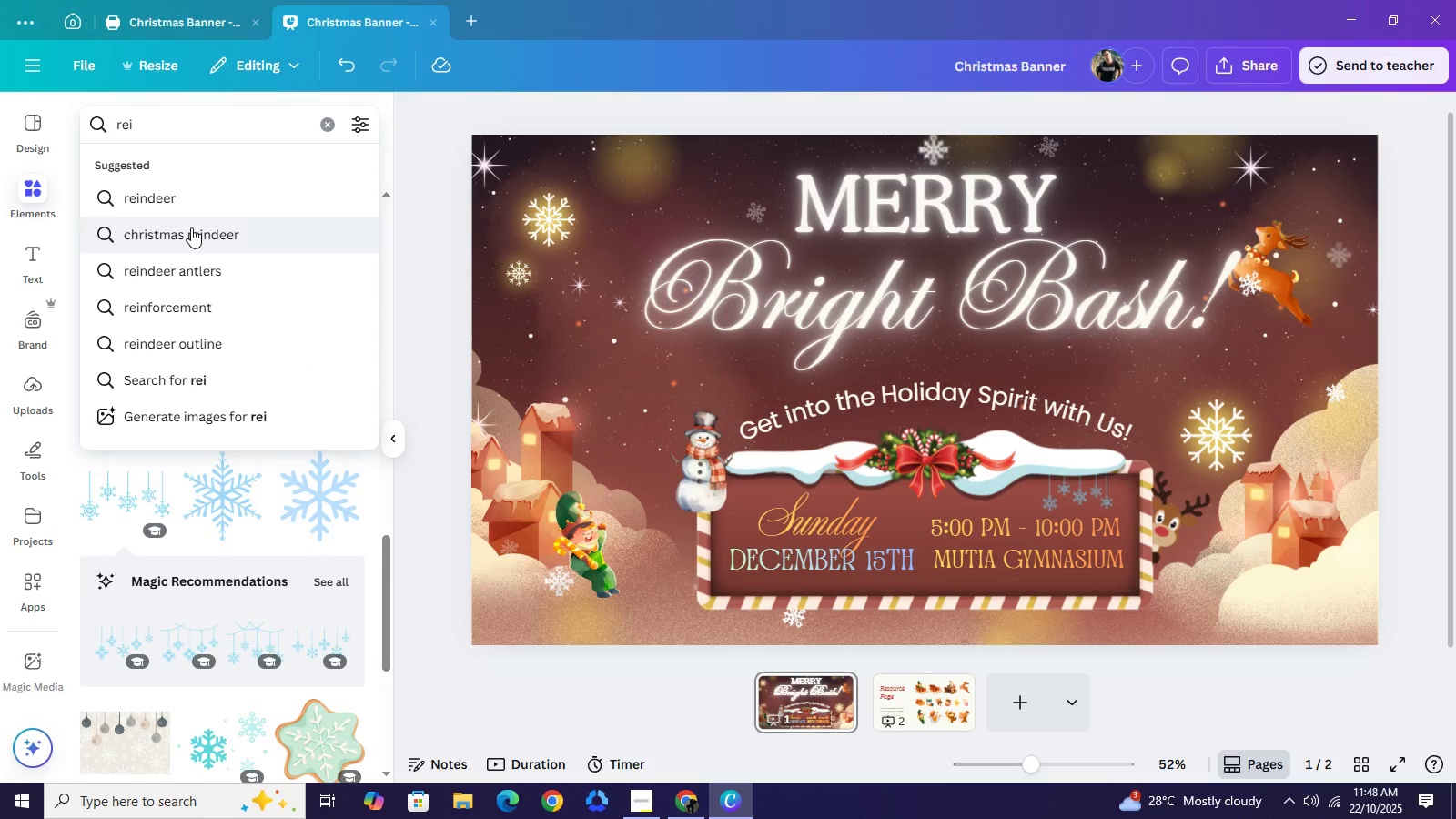 
mouse_move([208, 207])
 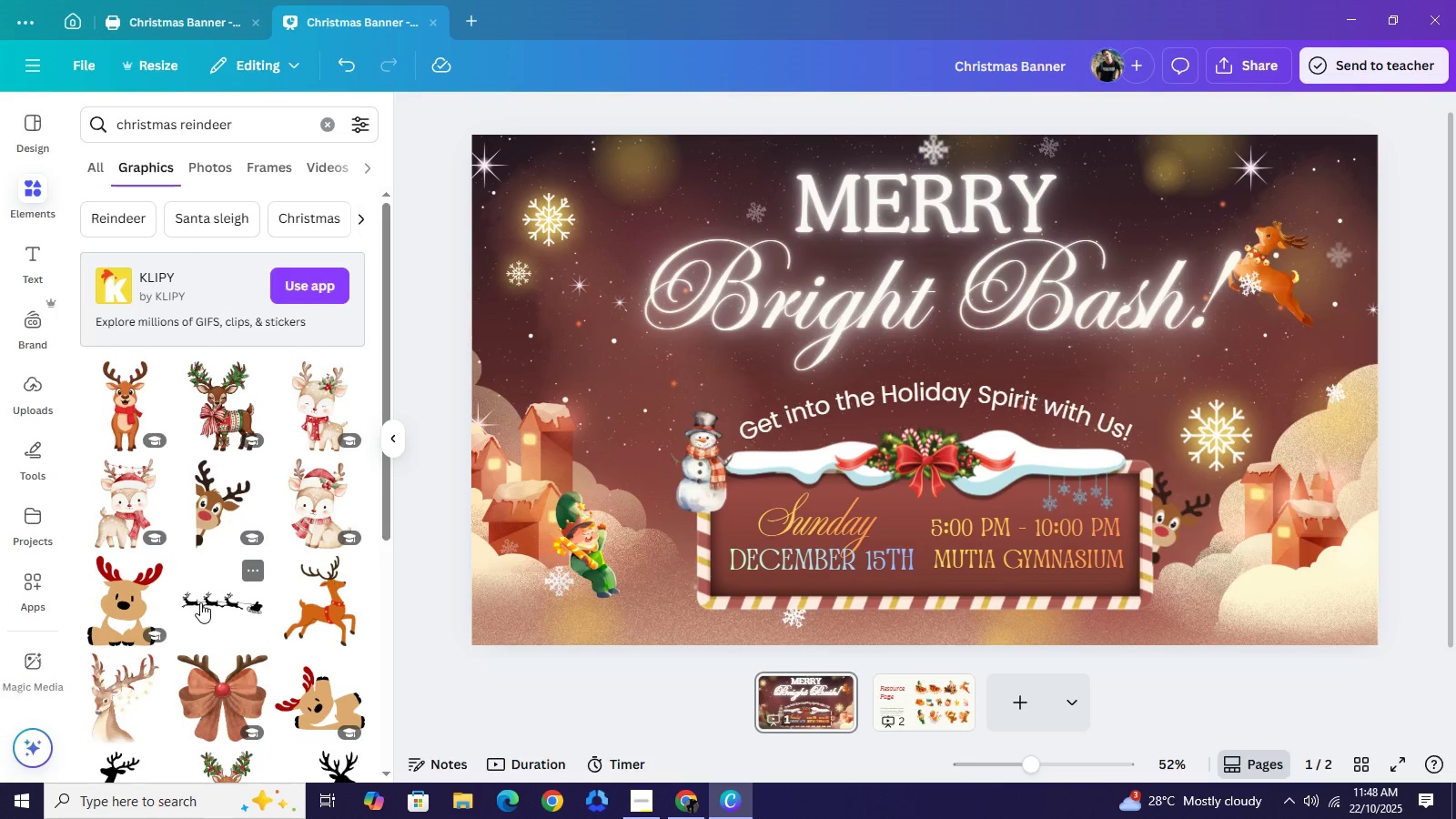 
scroll: coordinate [228, 537], scroll_direction: down, amount: 3.0
 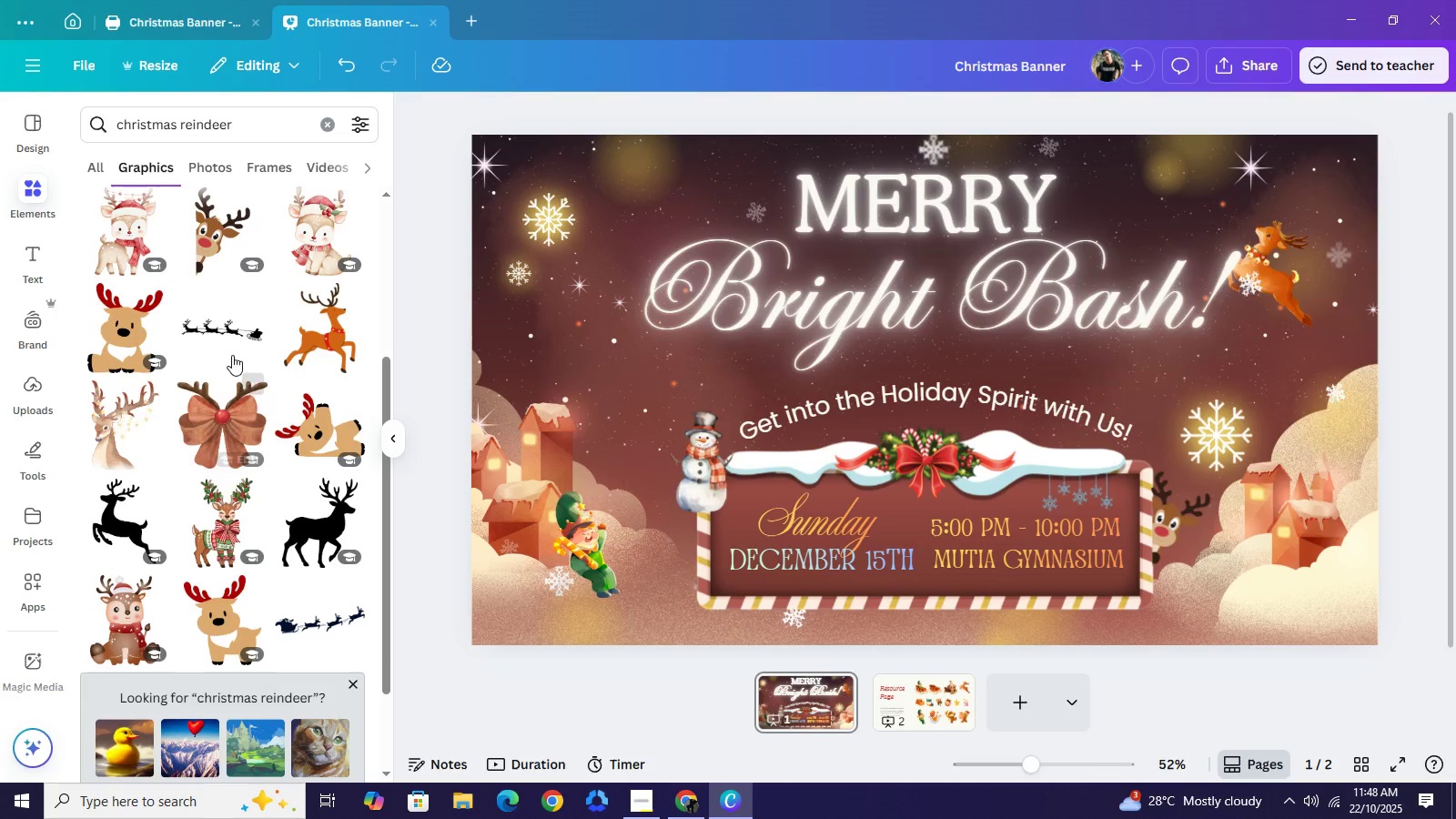 
left_click([229, 329])
 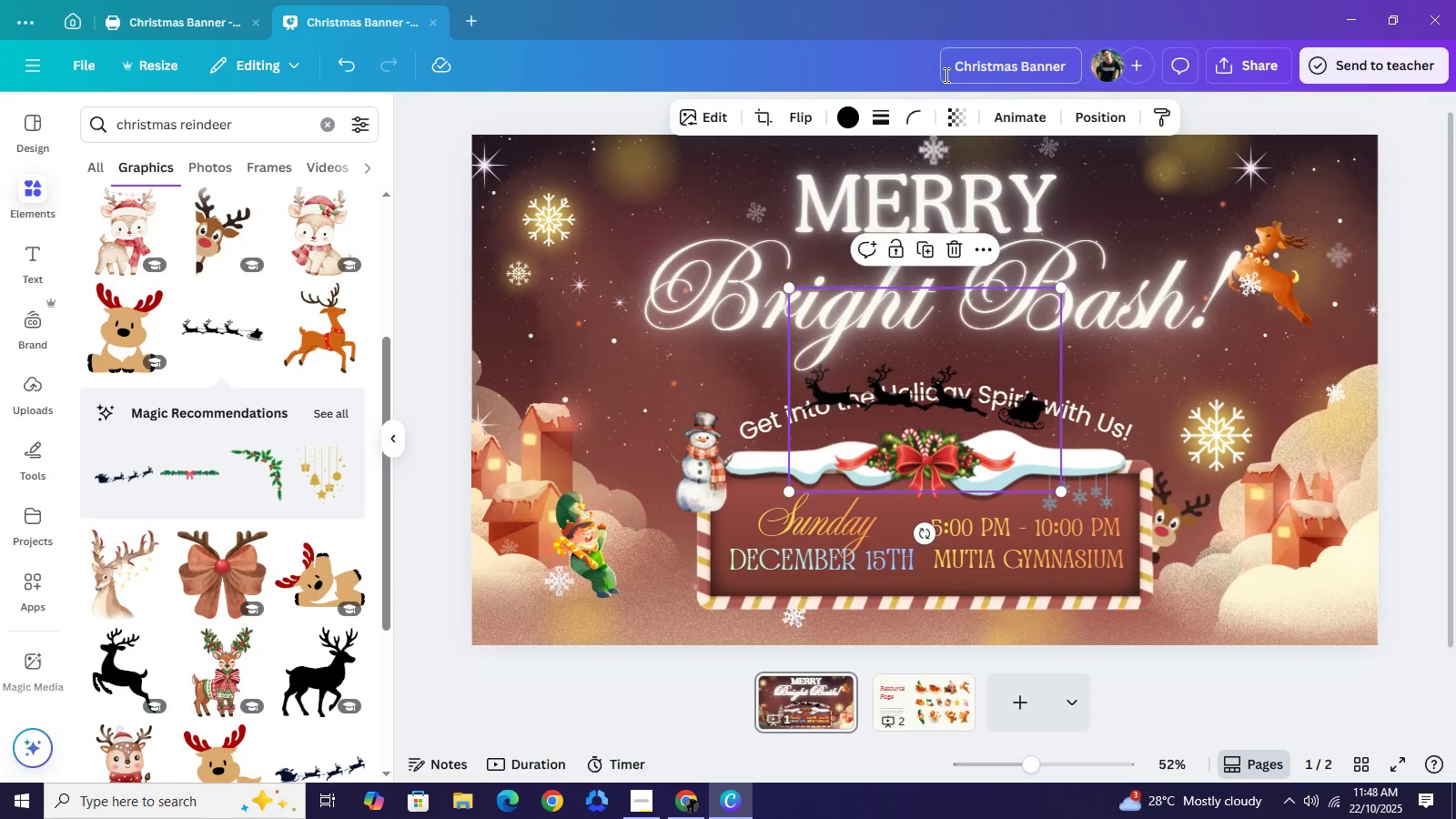 
left_click([853, 111])
 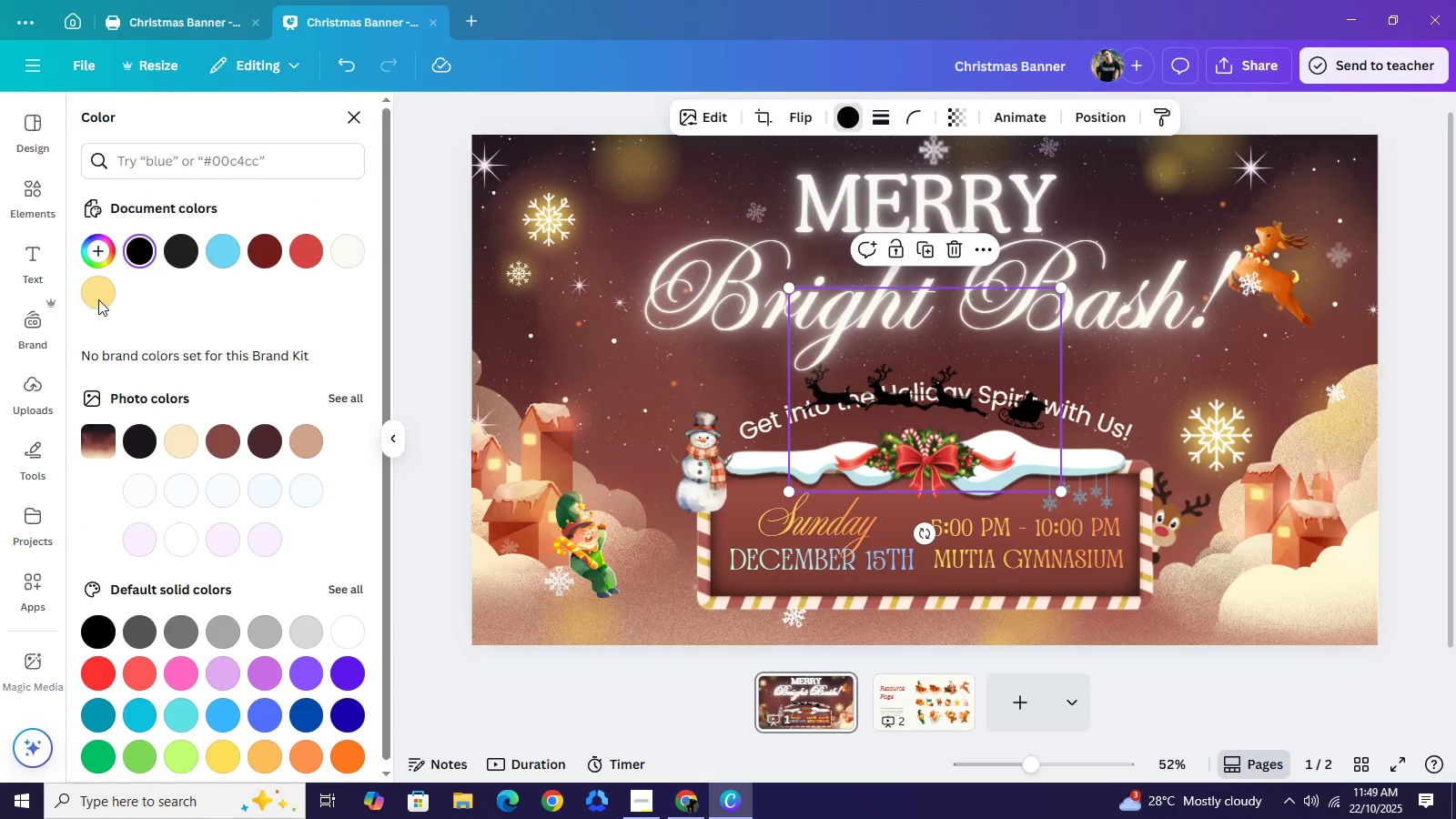 
left_click([96, 293])
 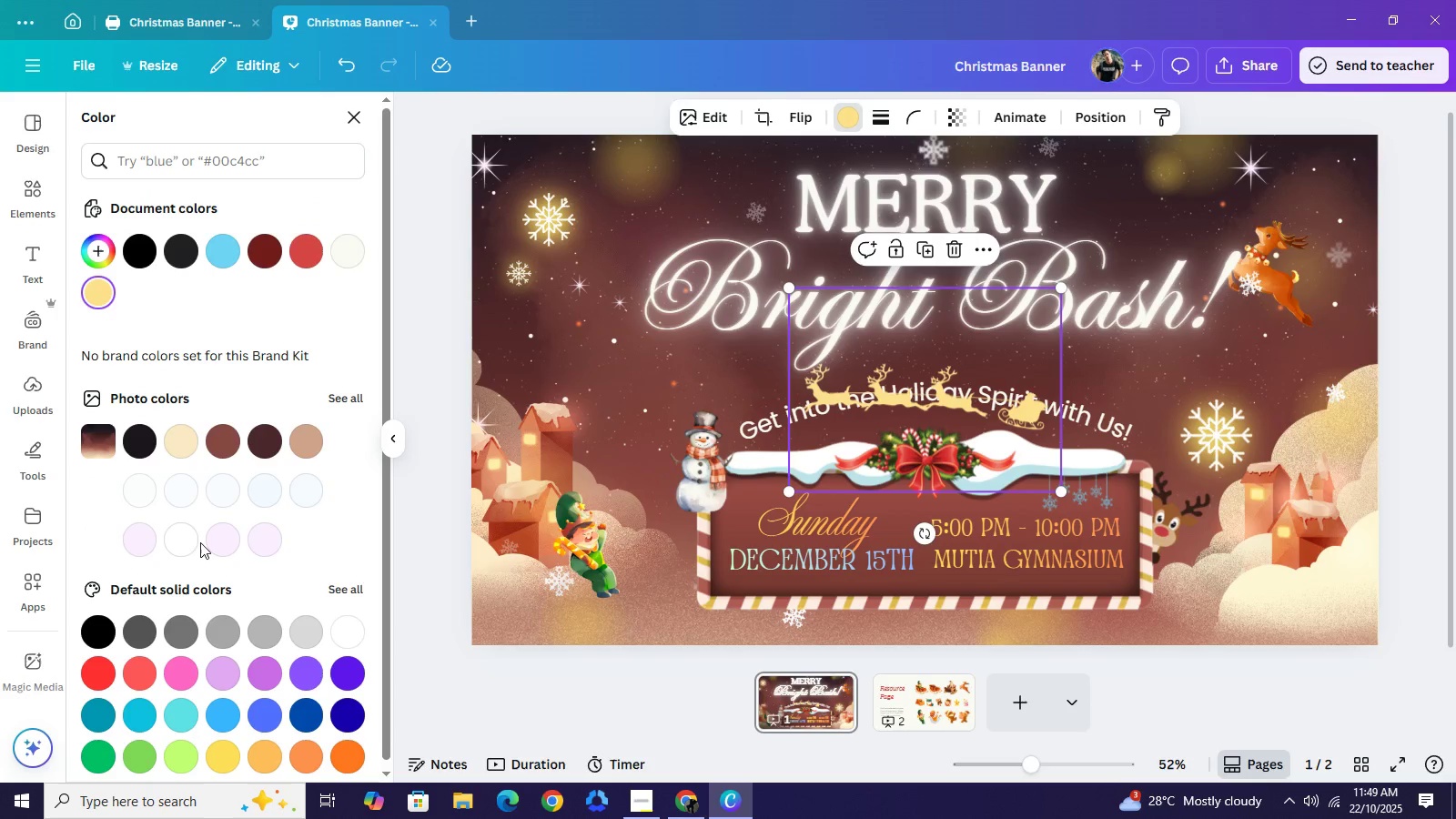 
left_click([217, 538])
 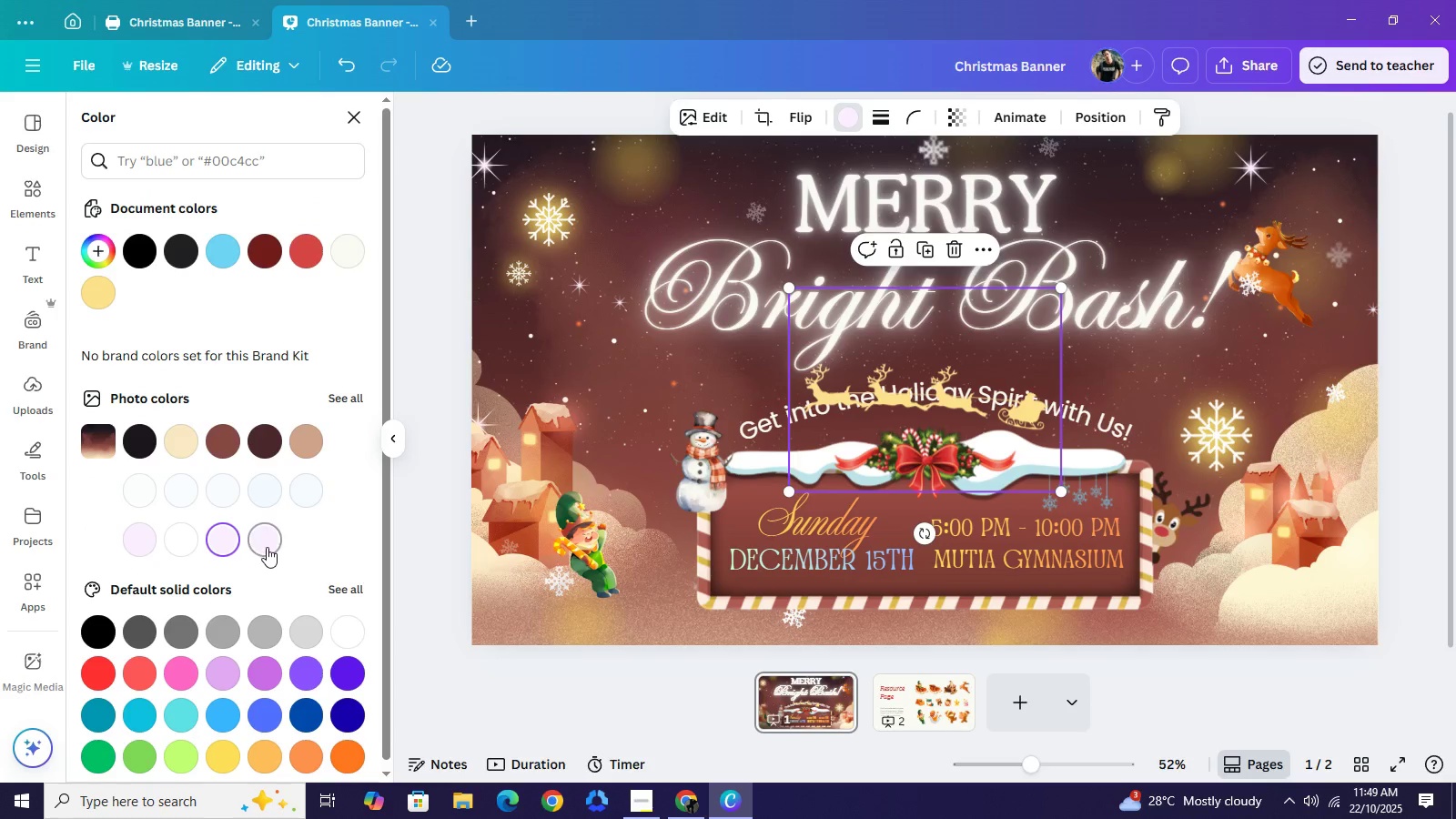 
mouse_move([273, 565])
 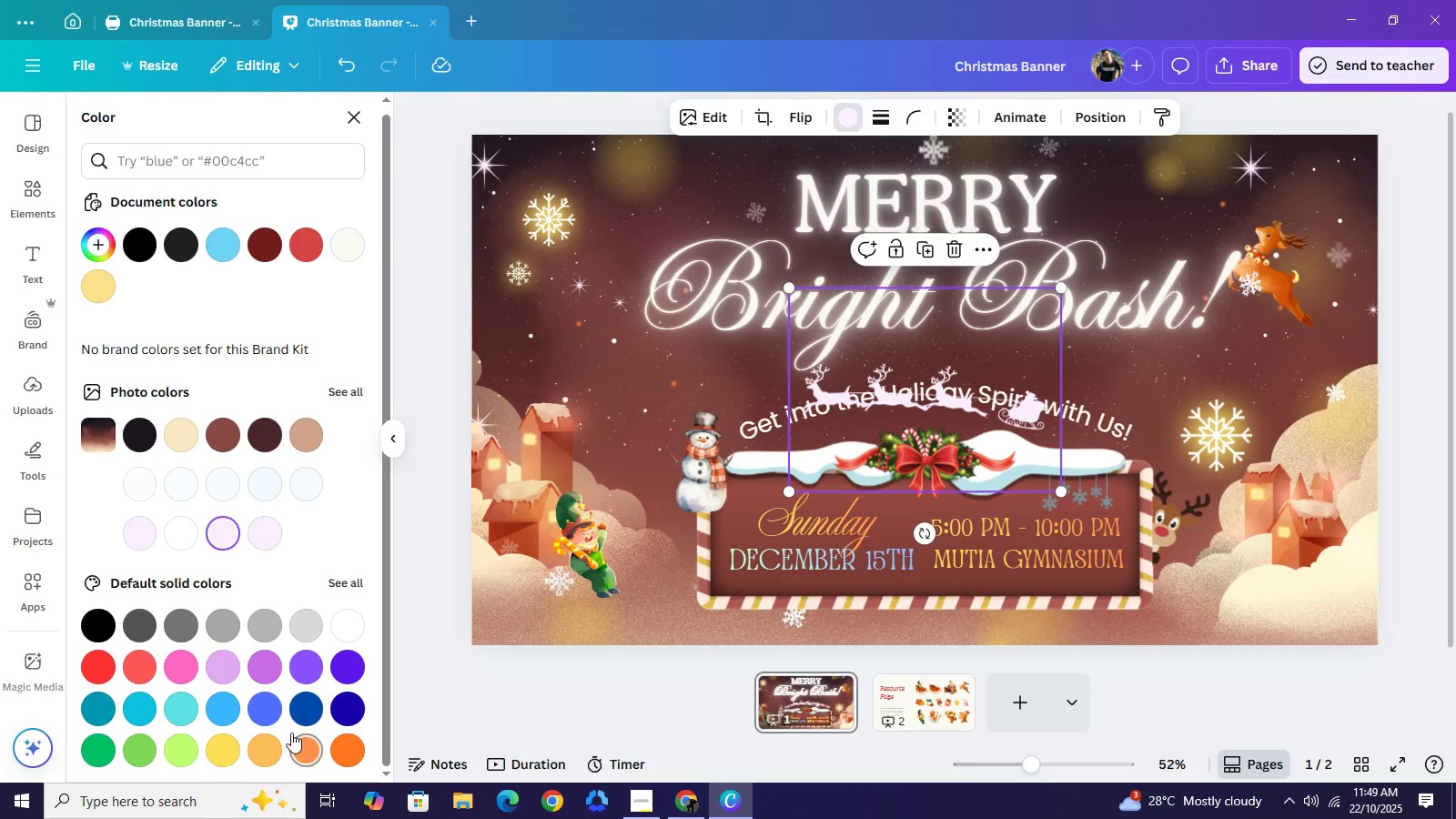 
scroll: coordinate [299, 747], scroll_direction: down, amount: 2.0
 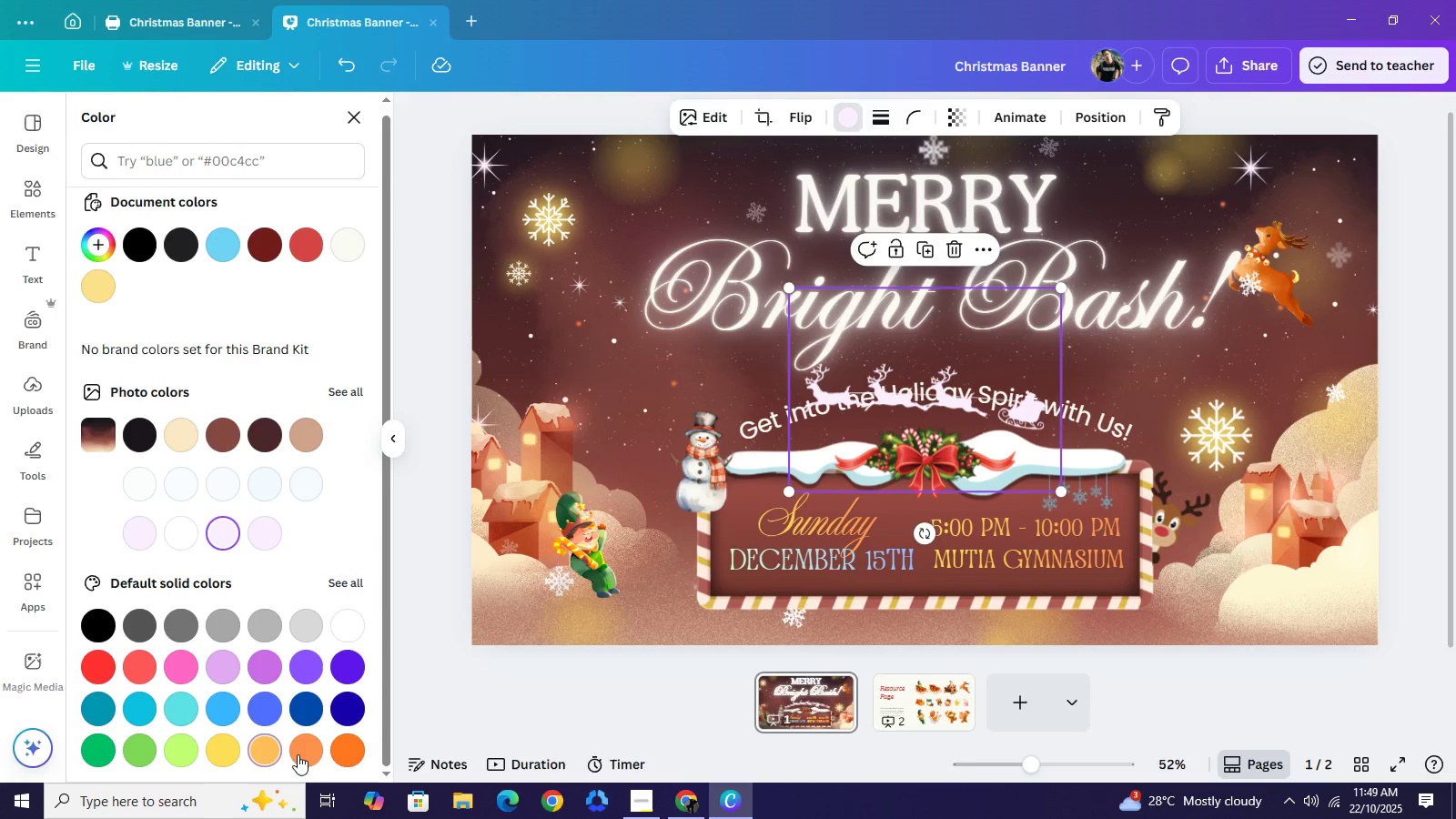 
left_click([277, 753])
 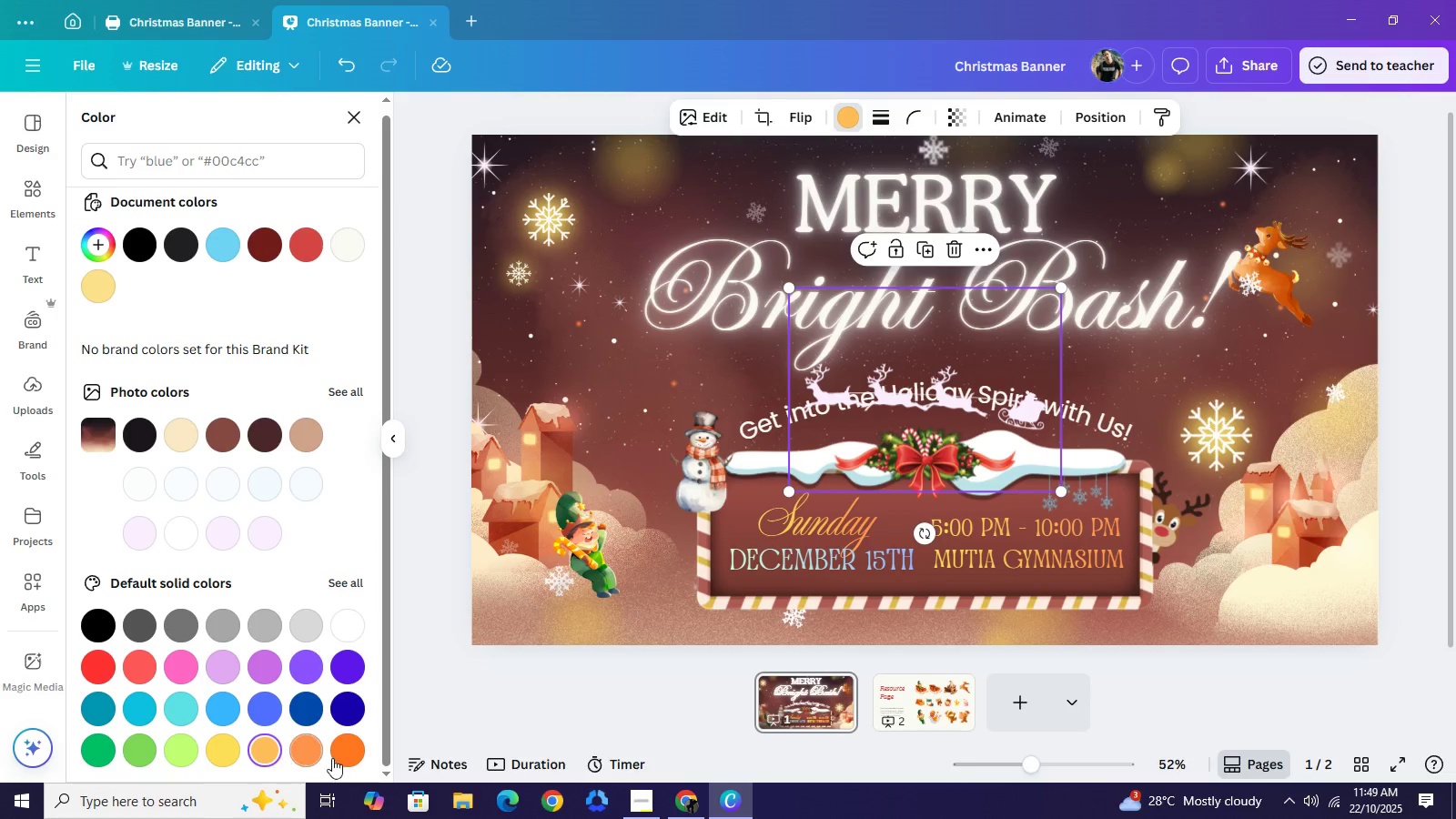 
mouse_move([325, 741])
 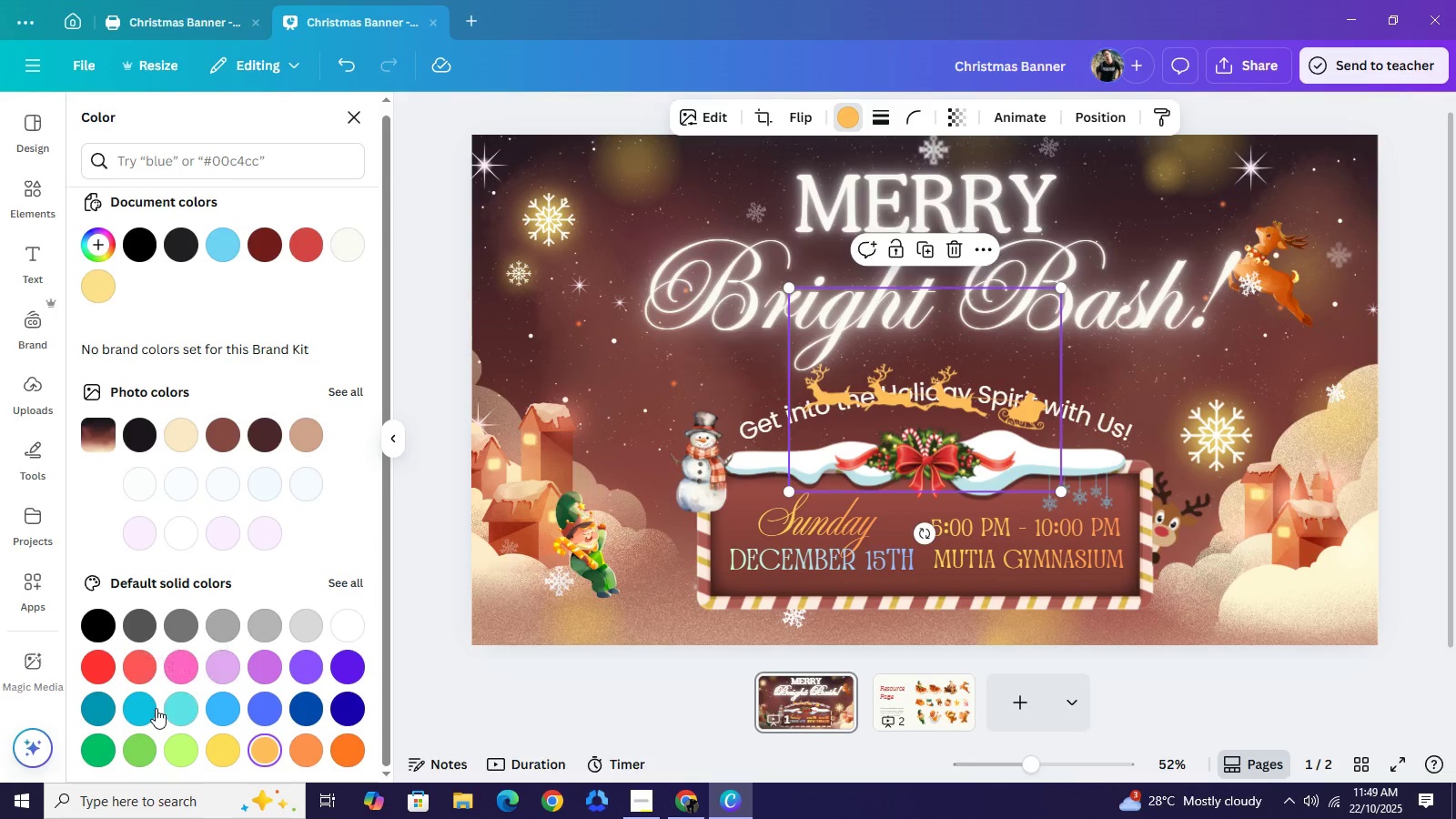 
left_click([156, 708])
 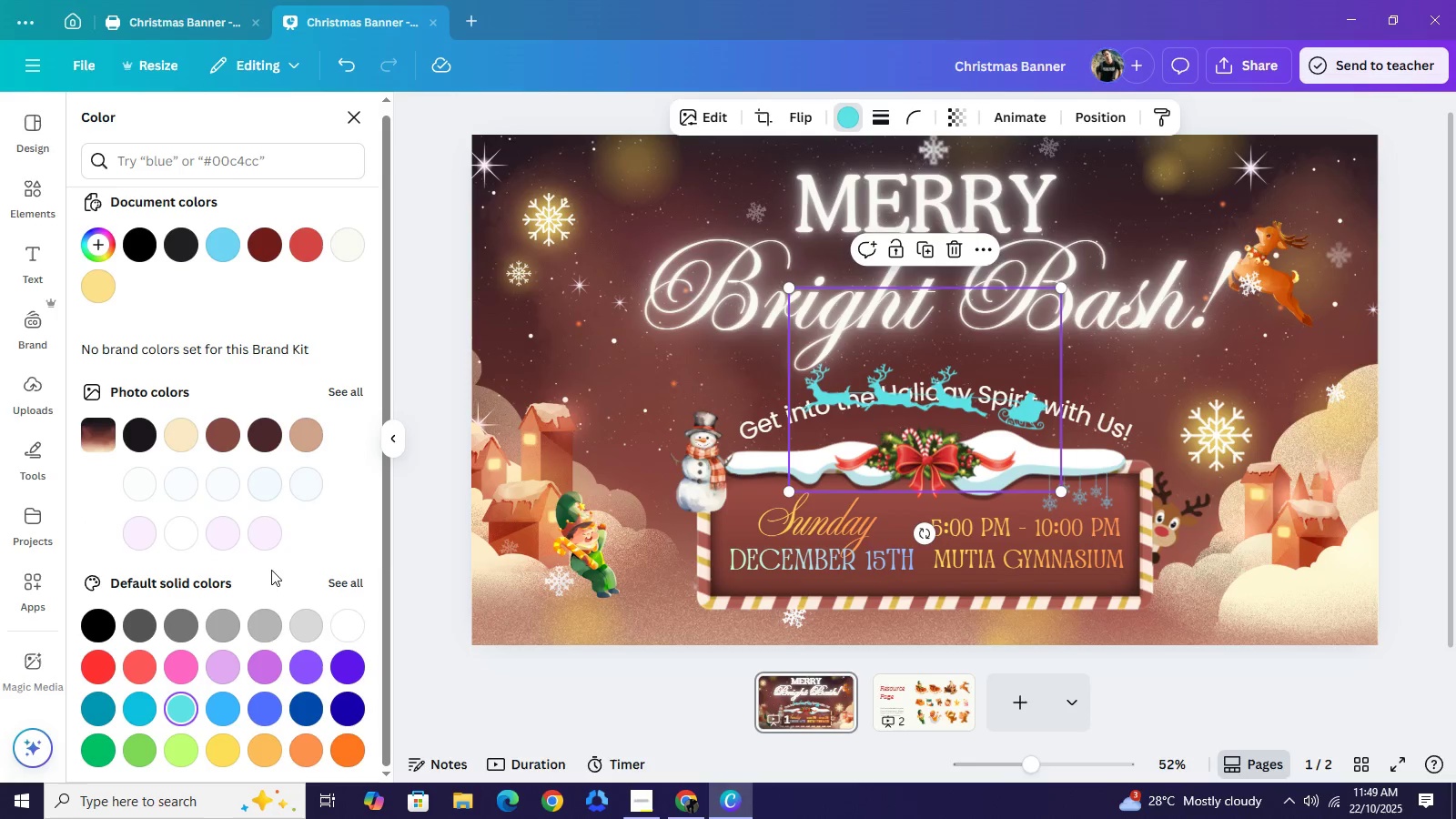 
wait(5.61)
 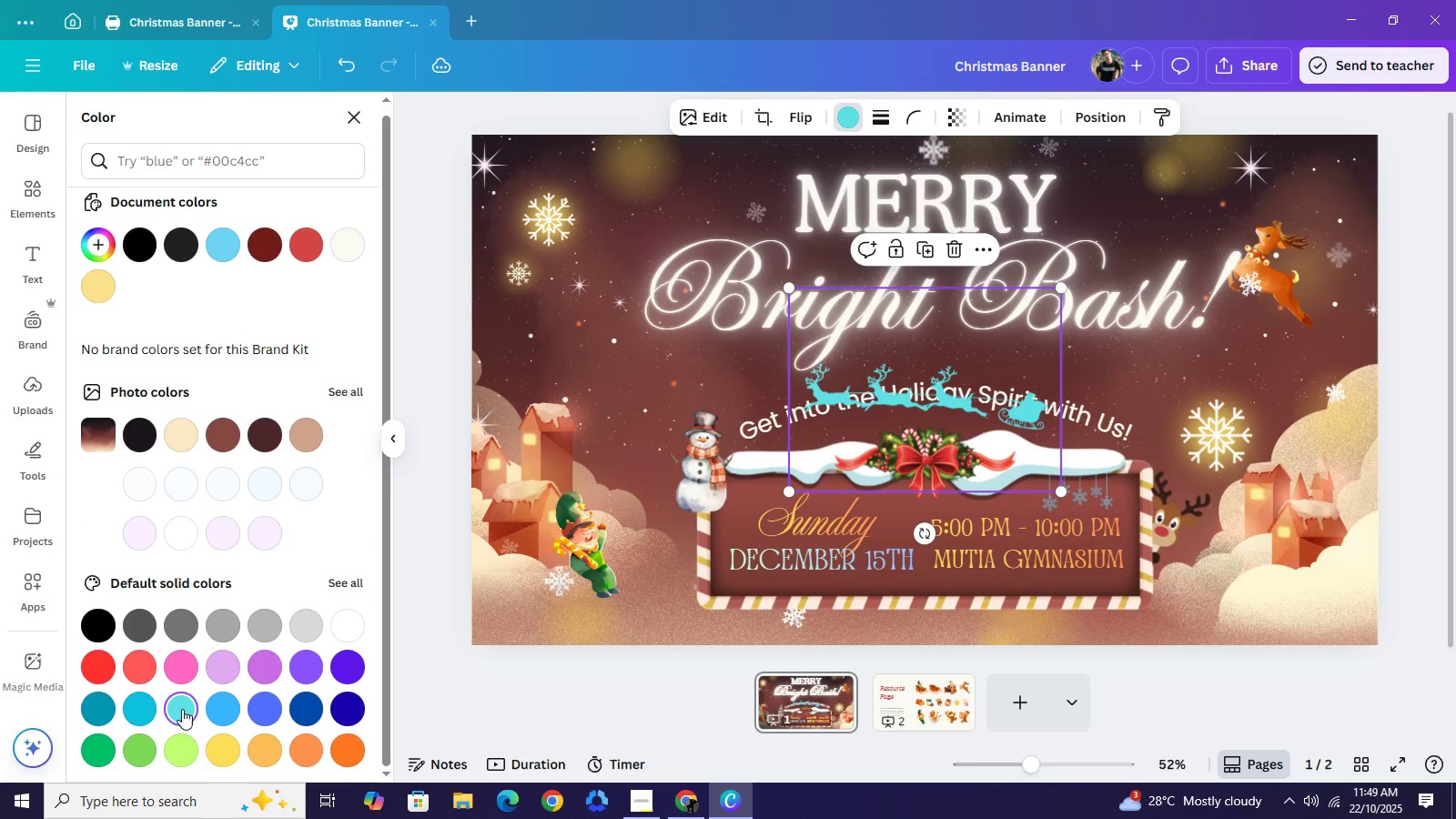 
left_click_drag(start_coordinate=[349, 746], to_coordinate=[353, 747])
 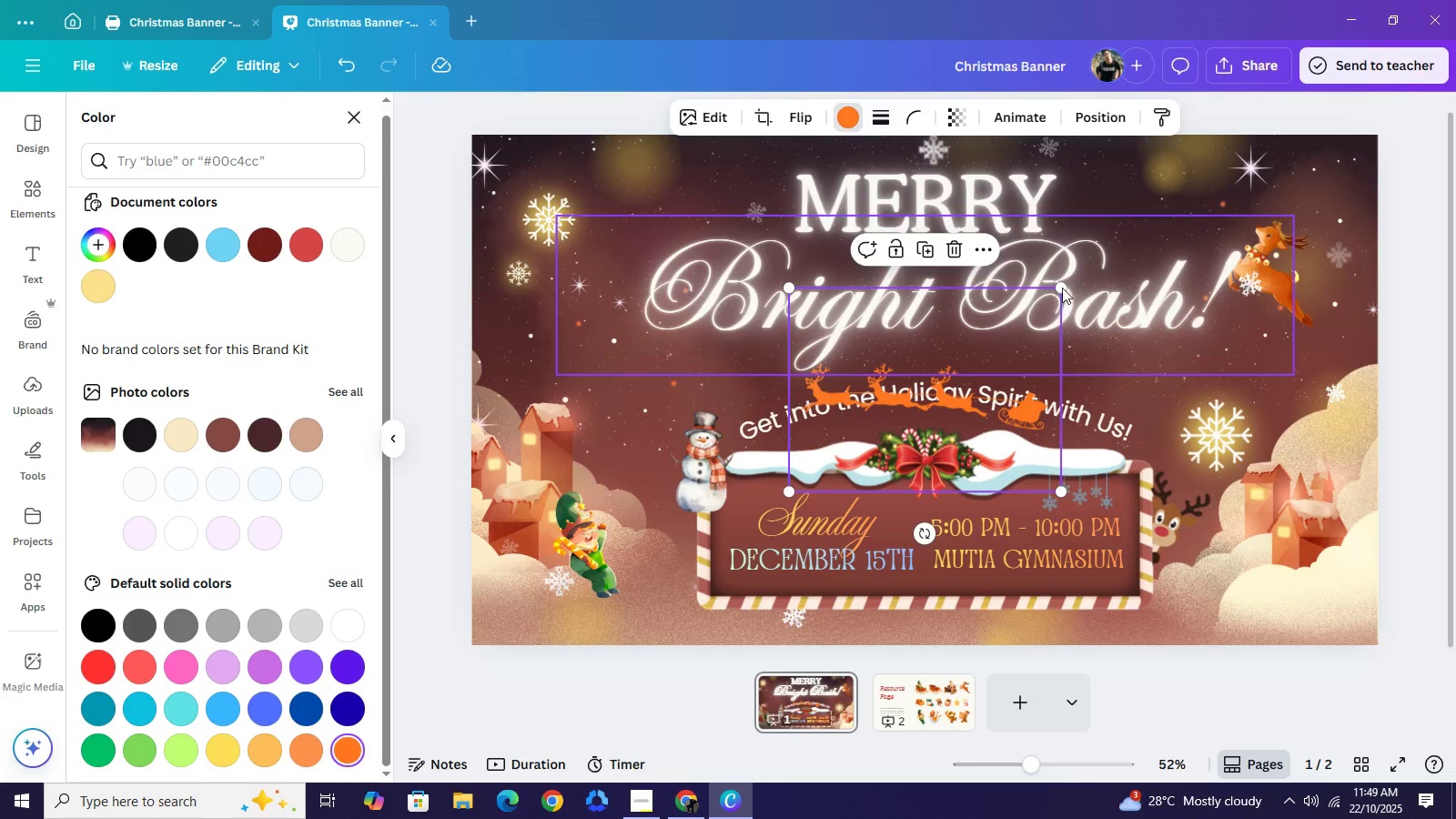 
left_click_drag(start_coordinate=[1066, 281], to_coordinate=[1031, 318])
 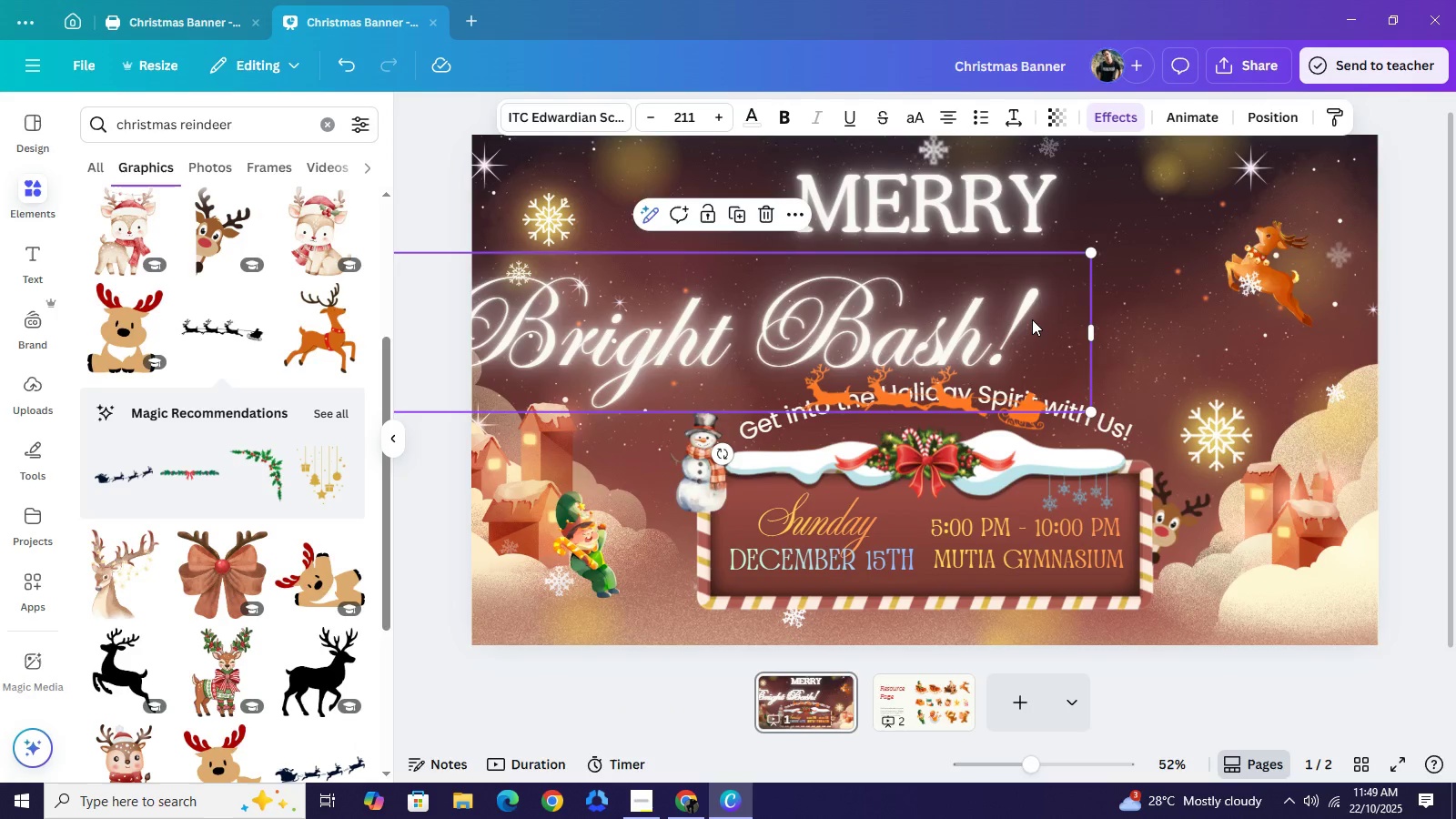 
key(Control+Z)
 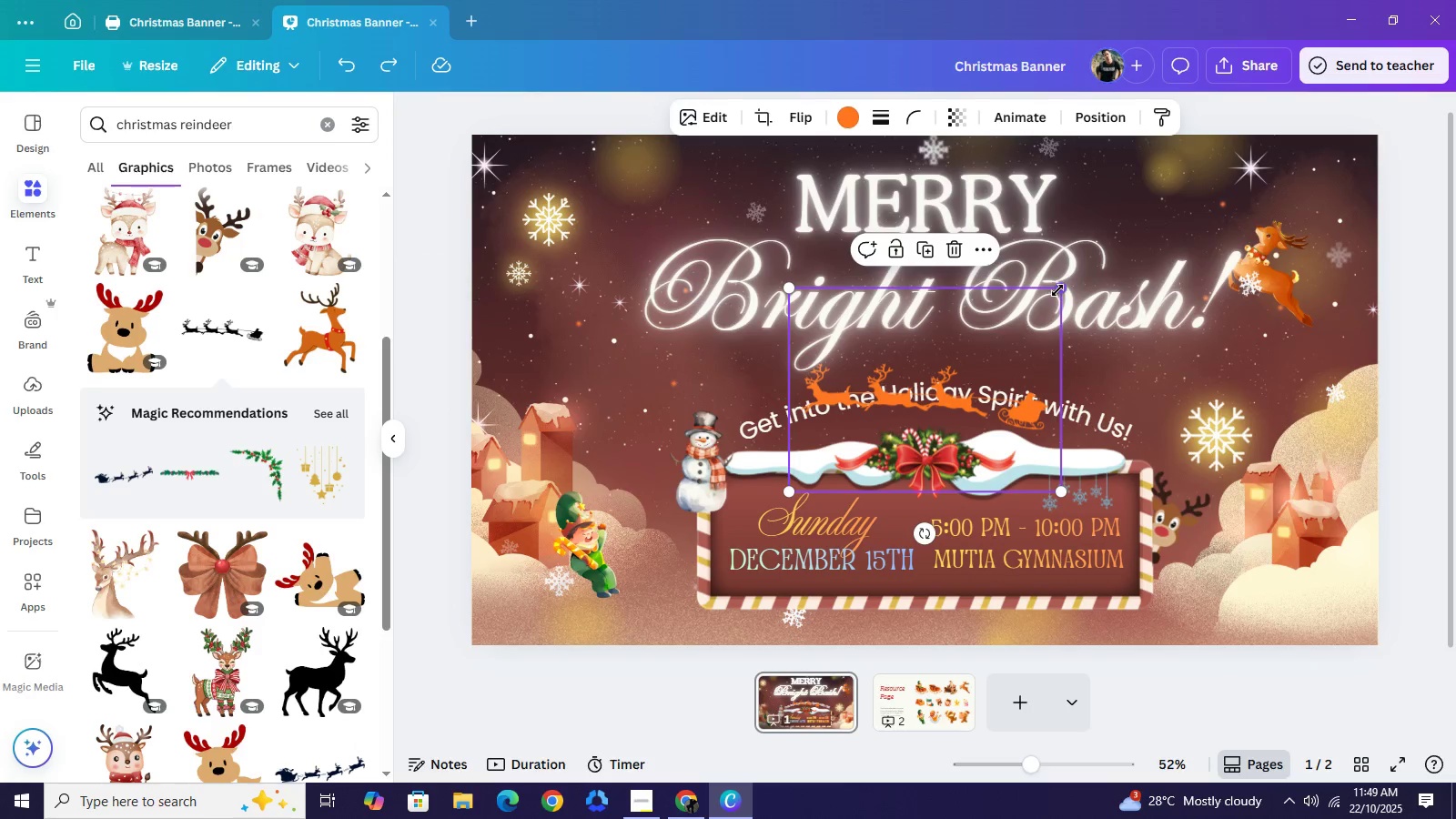 
left_click_drag(start_coordinate=[1057, 289], to_coordinate=[981, 369])
 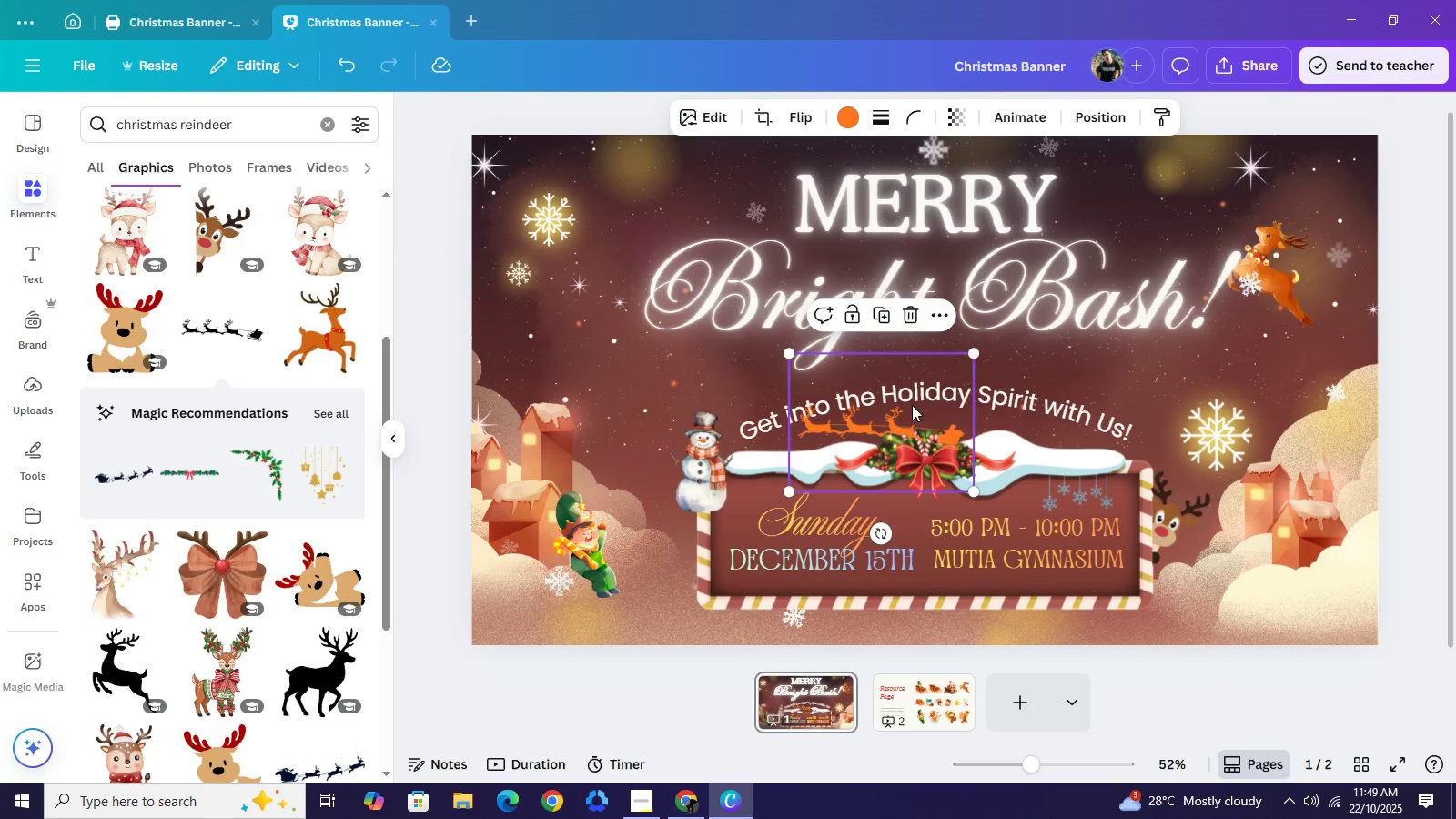 
left_click_drag(start_coordinate=[889, 420], to_coordinate=[1073, 365])
 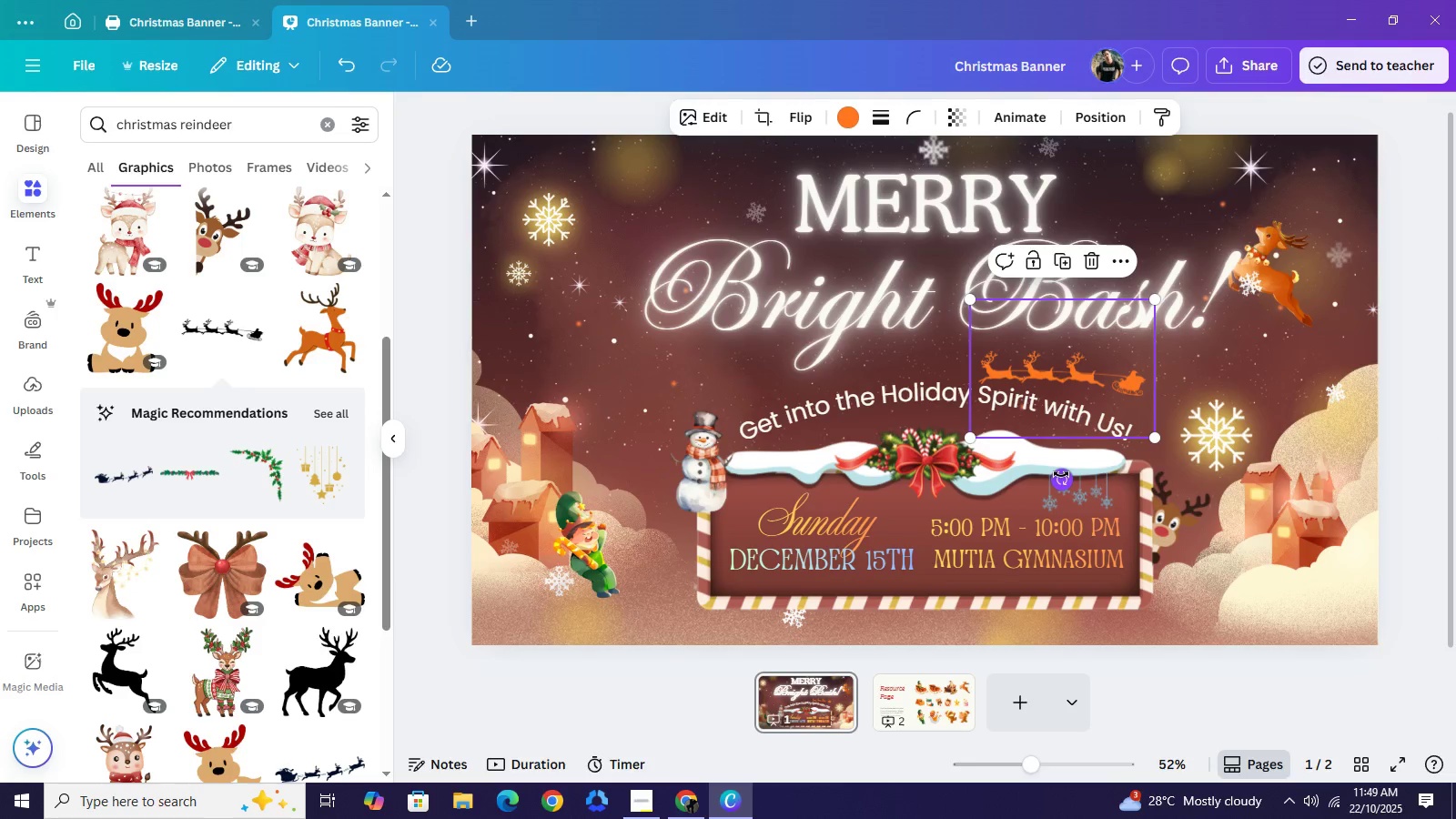 
left_click_drag(start_coordinate=[1061, 474], to_coordinate=[1042, 467])
 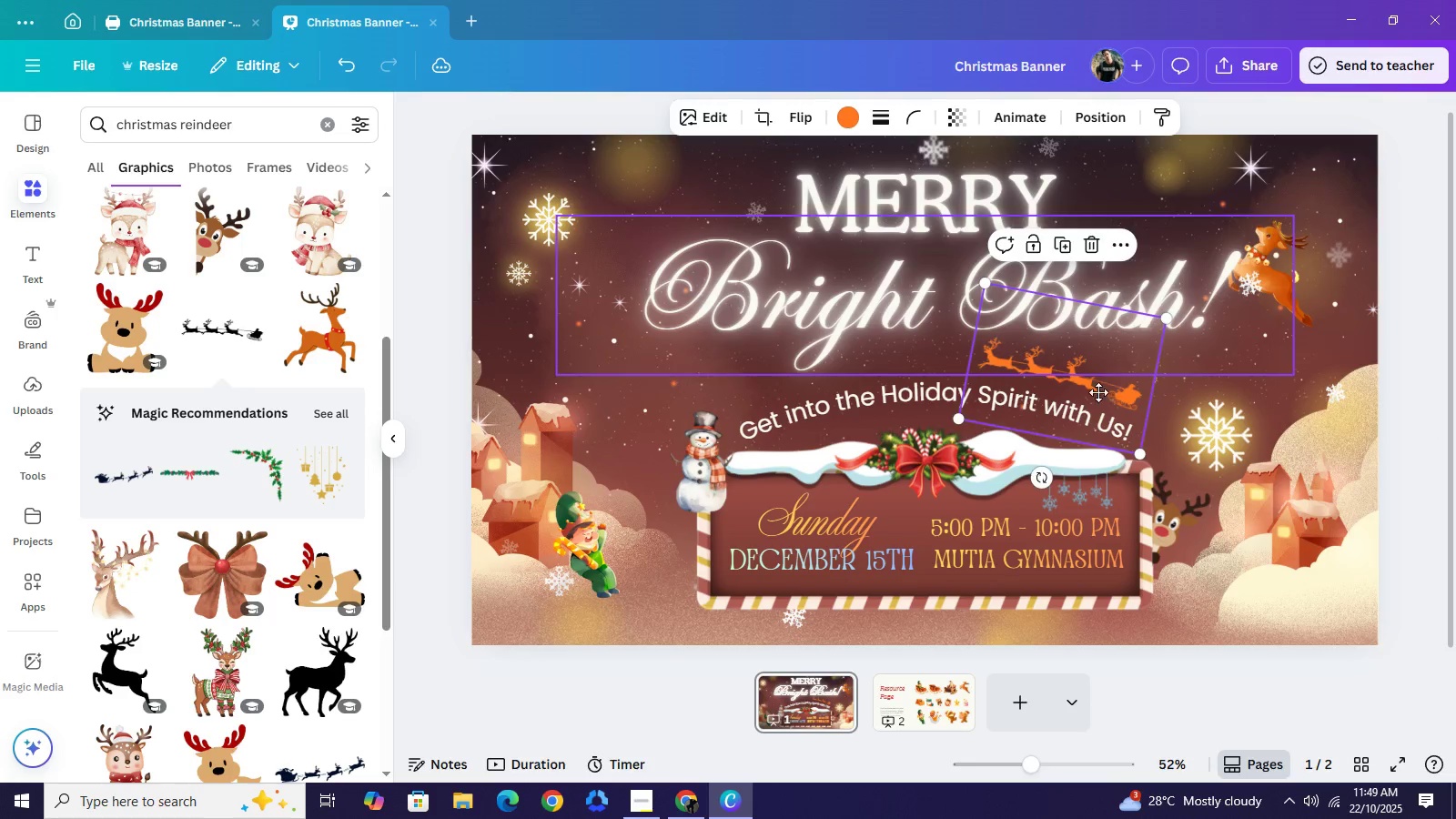 
left_click_drag(start_coordinate=[1100, 375], to_coordinate=[1101, 384])
 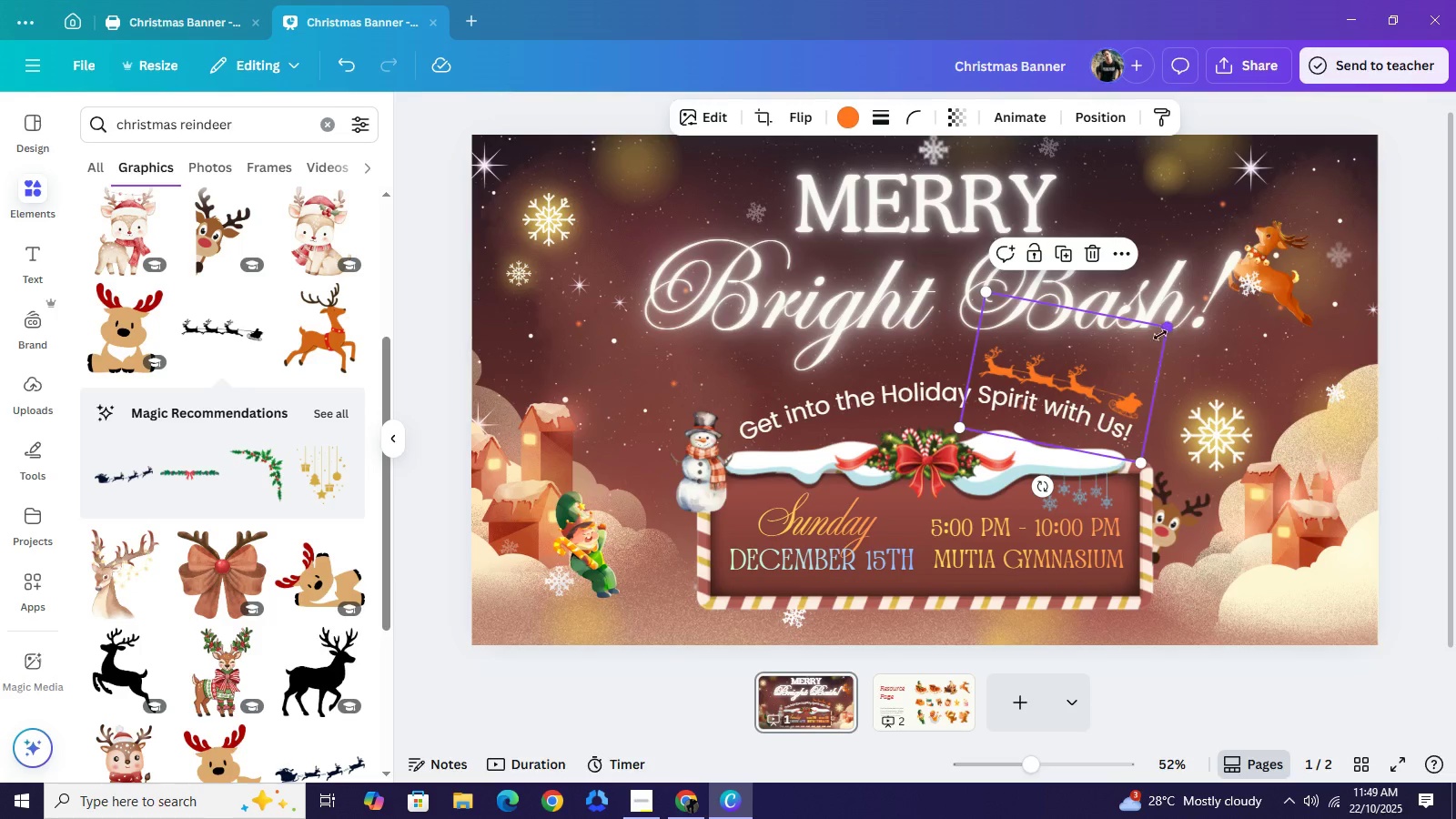 
left_click_drag(start_coordinate=[1164, 328], to_coordinate=[1127, 369])
 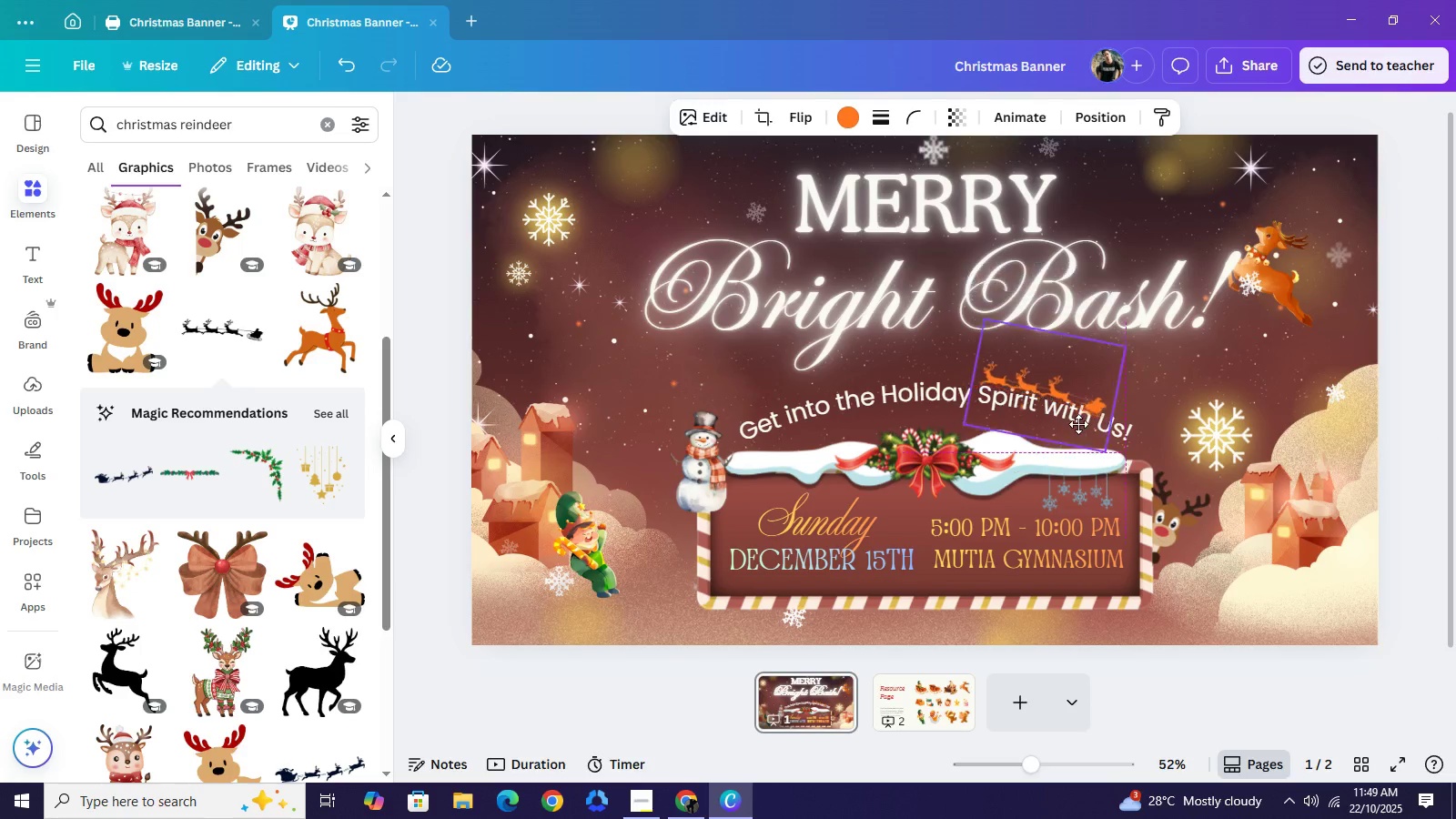 
left_click_drag(start_coordinate=[1061, 434], to_coordinate=[1098, 430])
 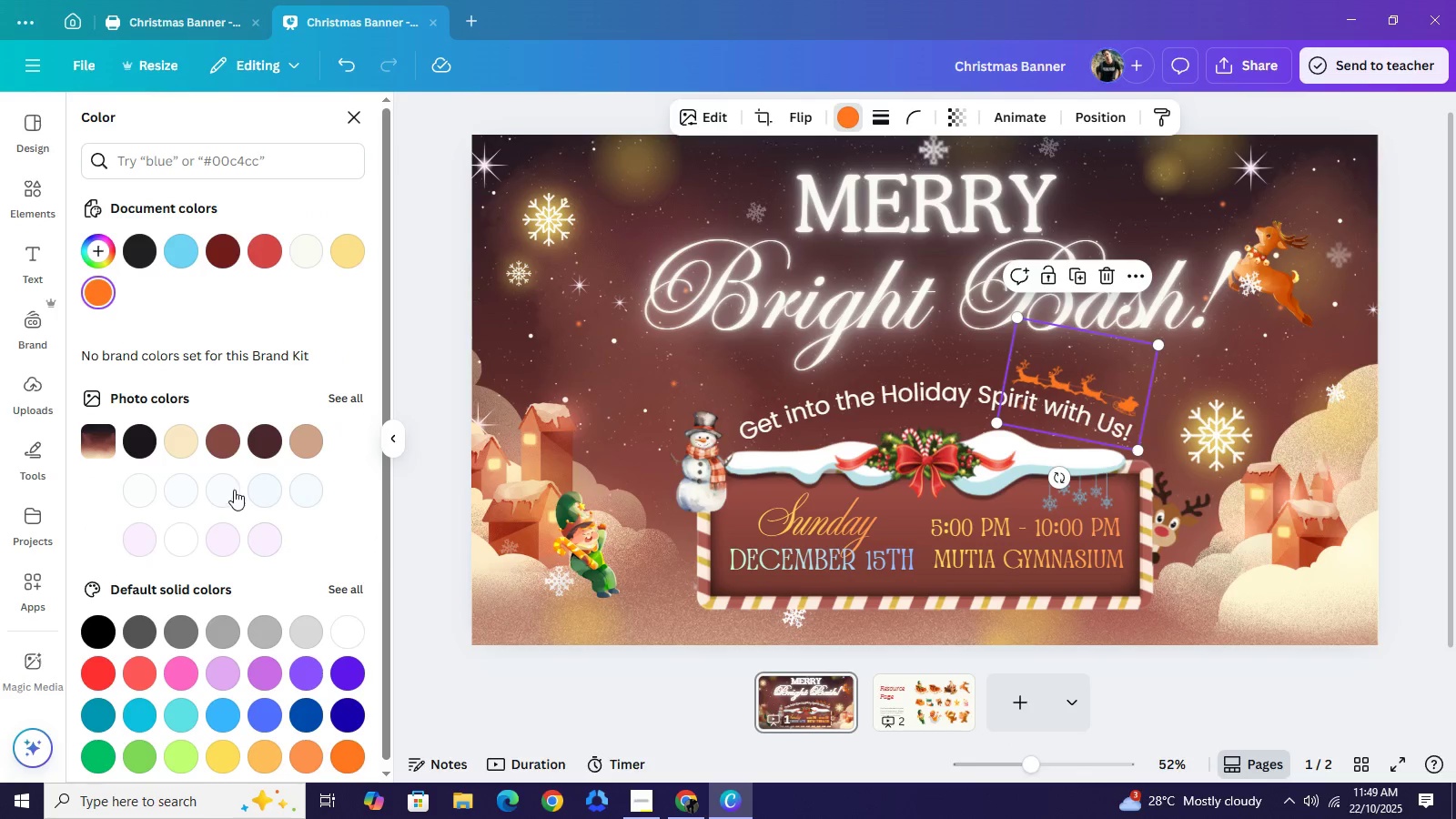 
wait(5.29)
 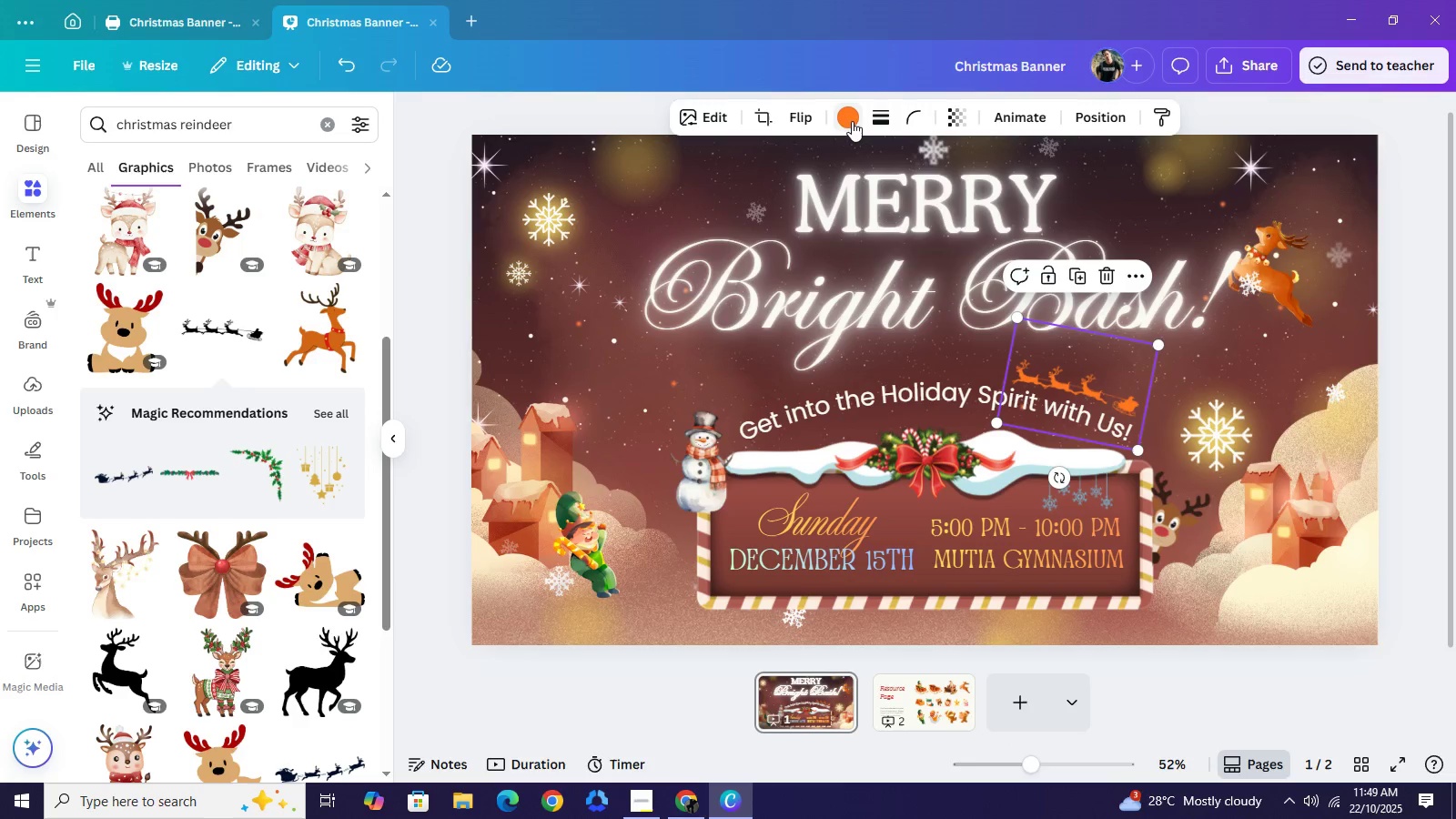 
left_click_drag(start_coordinate=[194, 541], to_coordinate=[199, 541])
 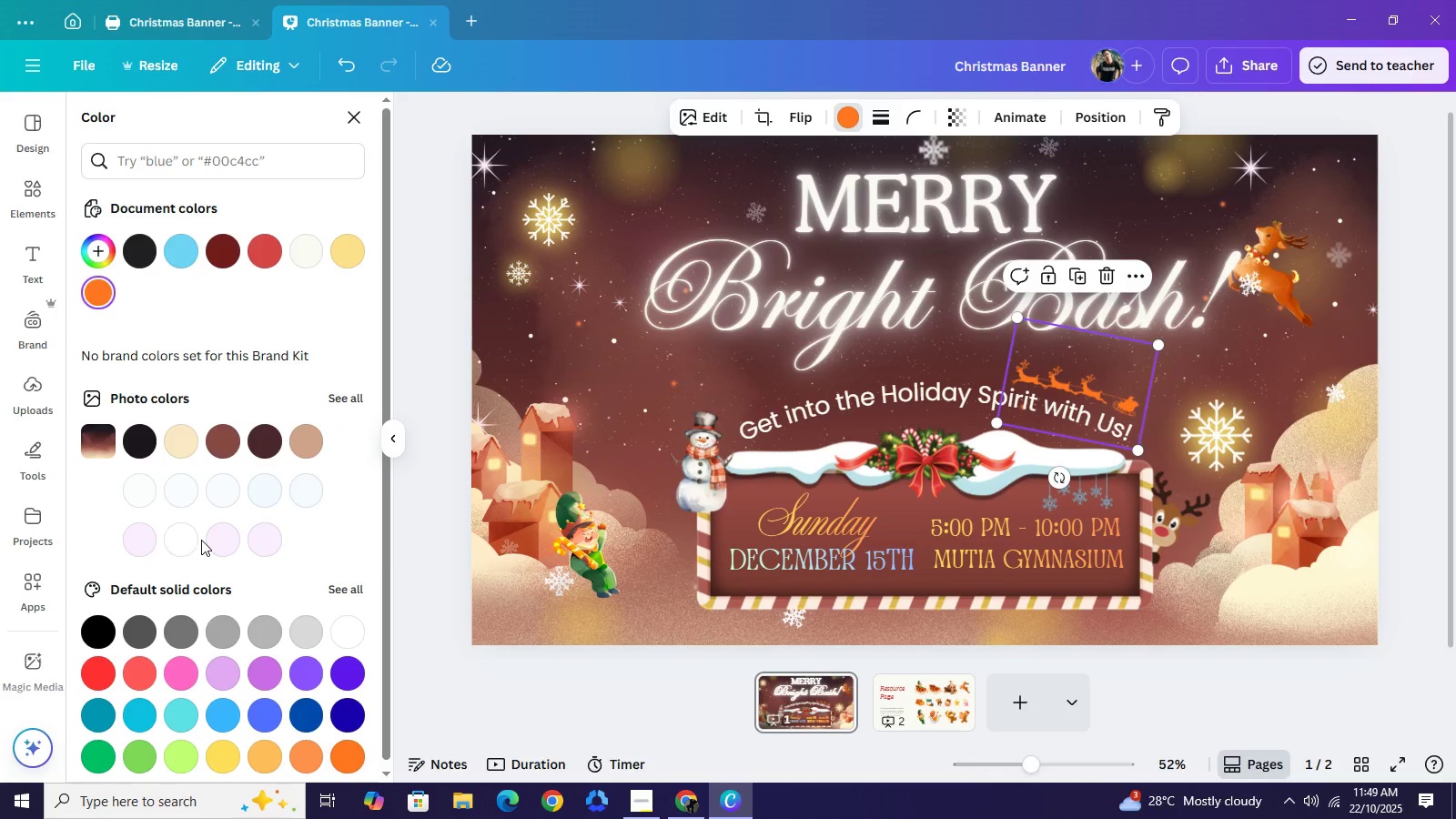 
left_click([175, 533])
 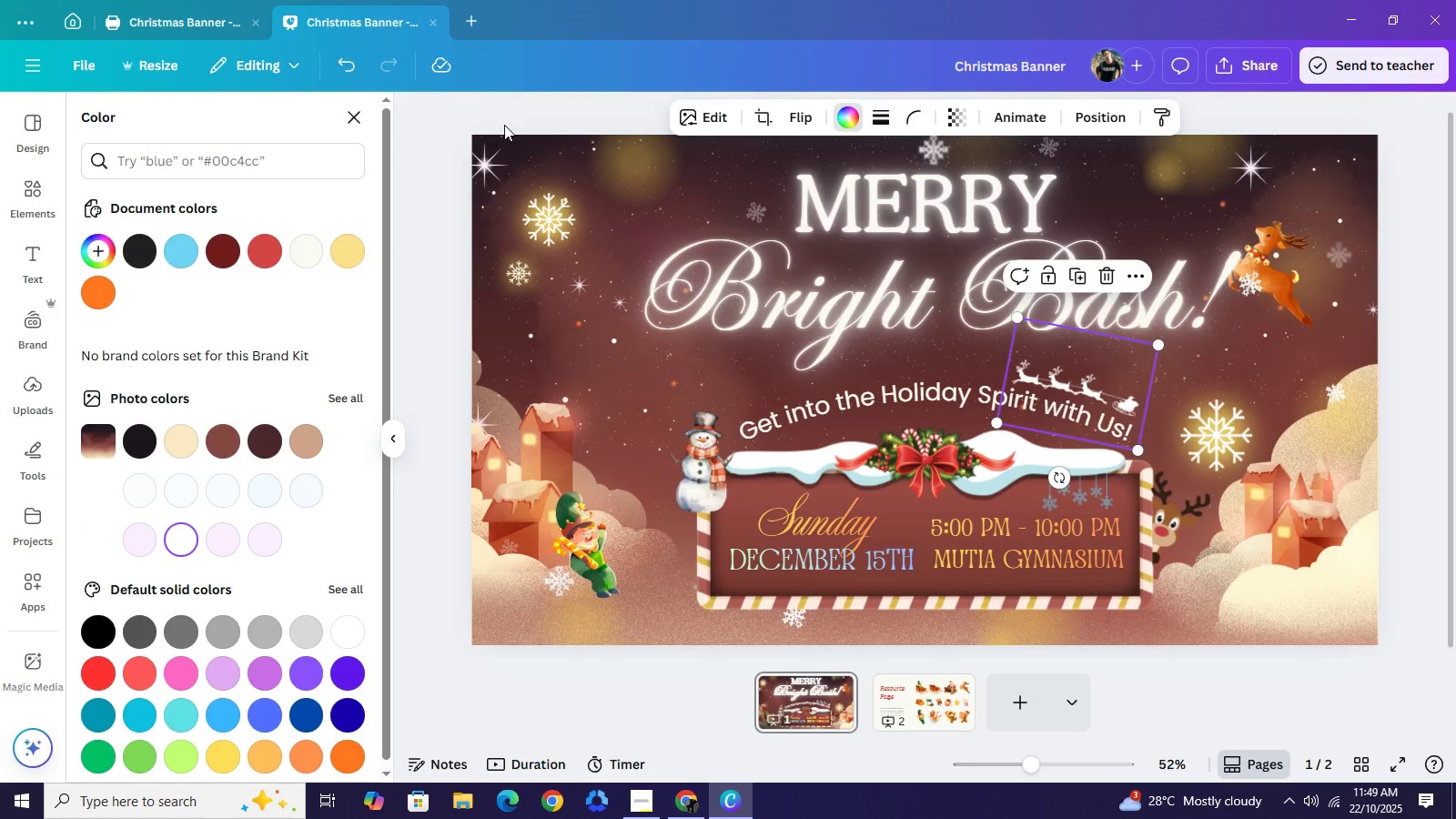 
wait(5.79)
 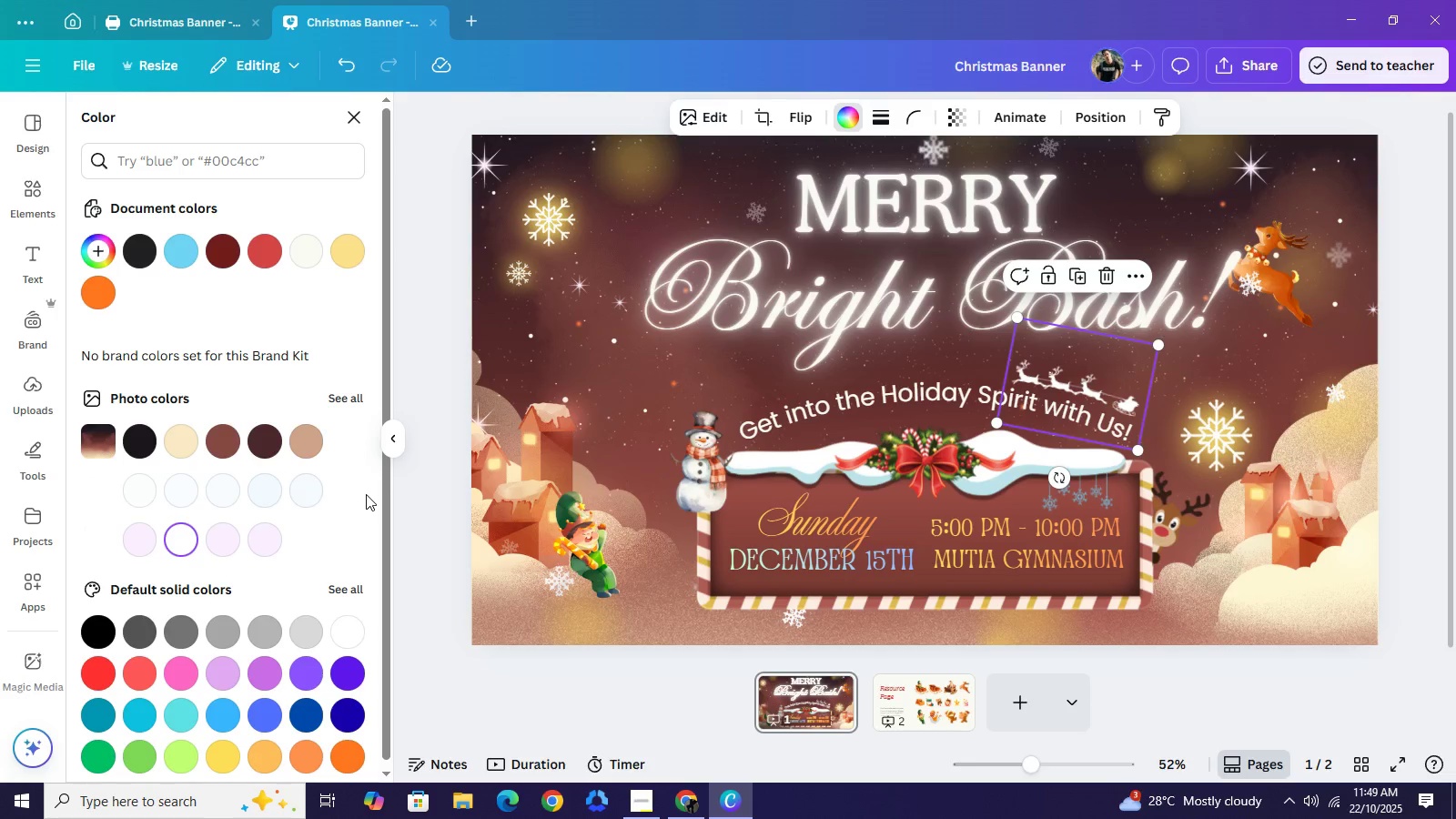 
left_click([147, 445])
 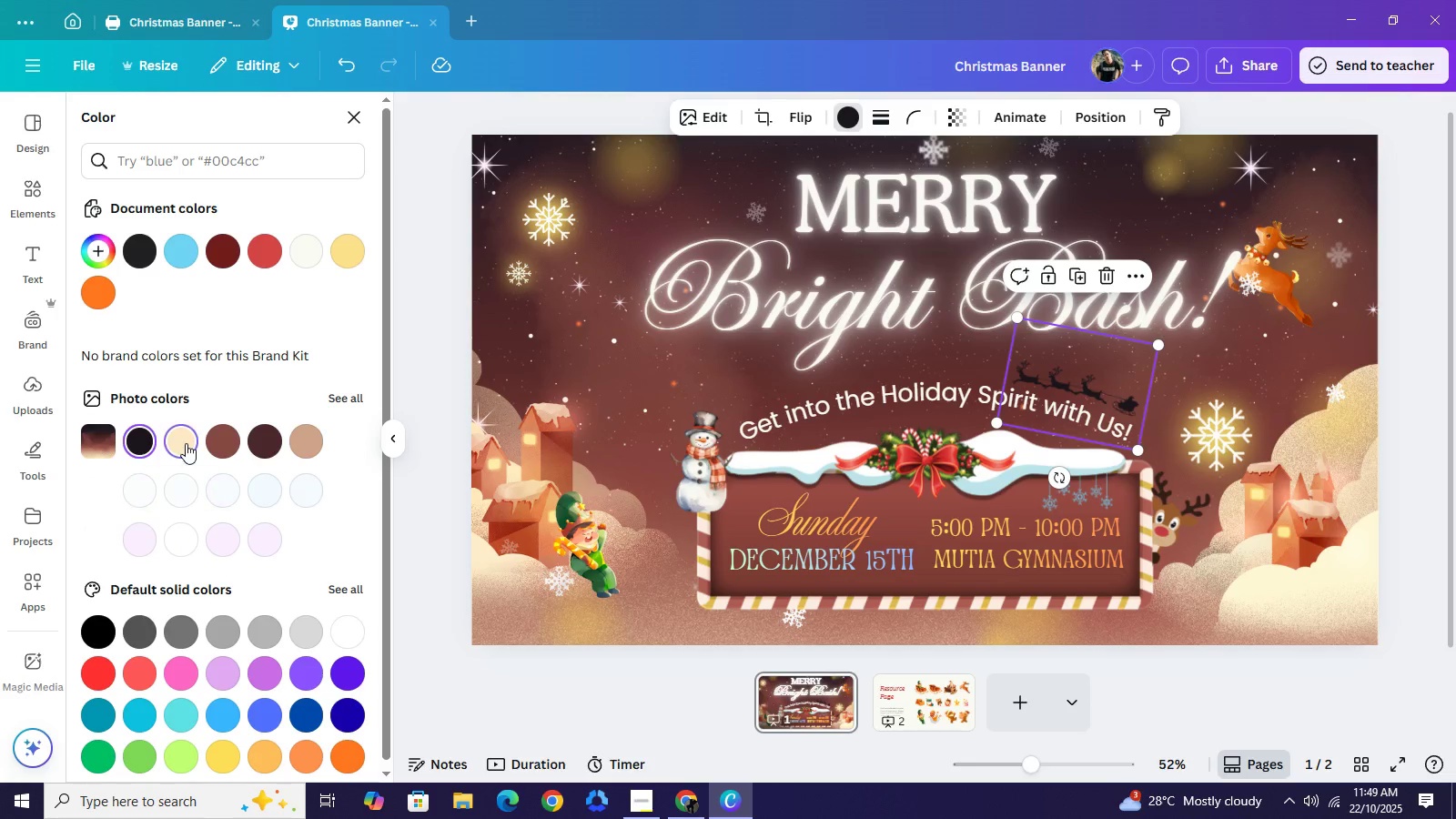 
left_click([186, 443])
 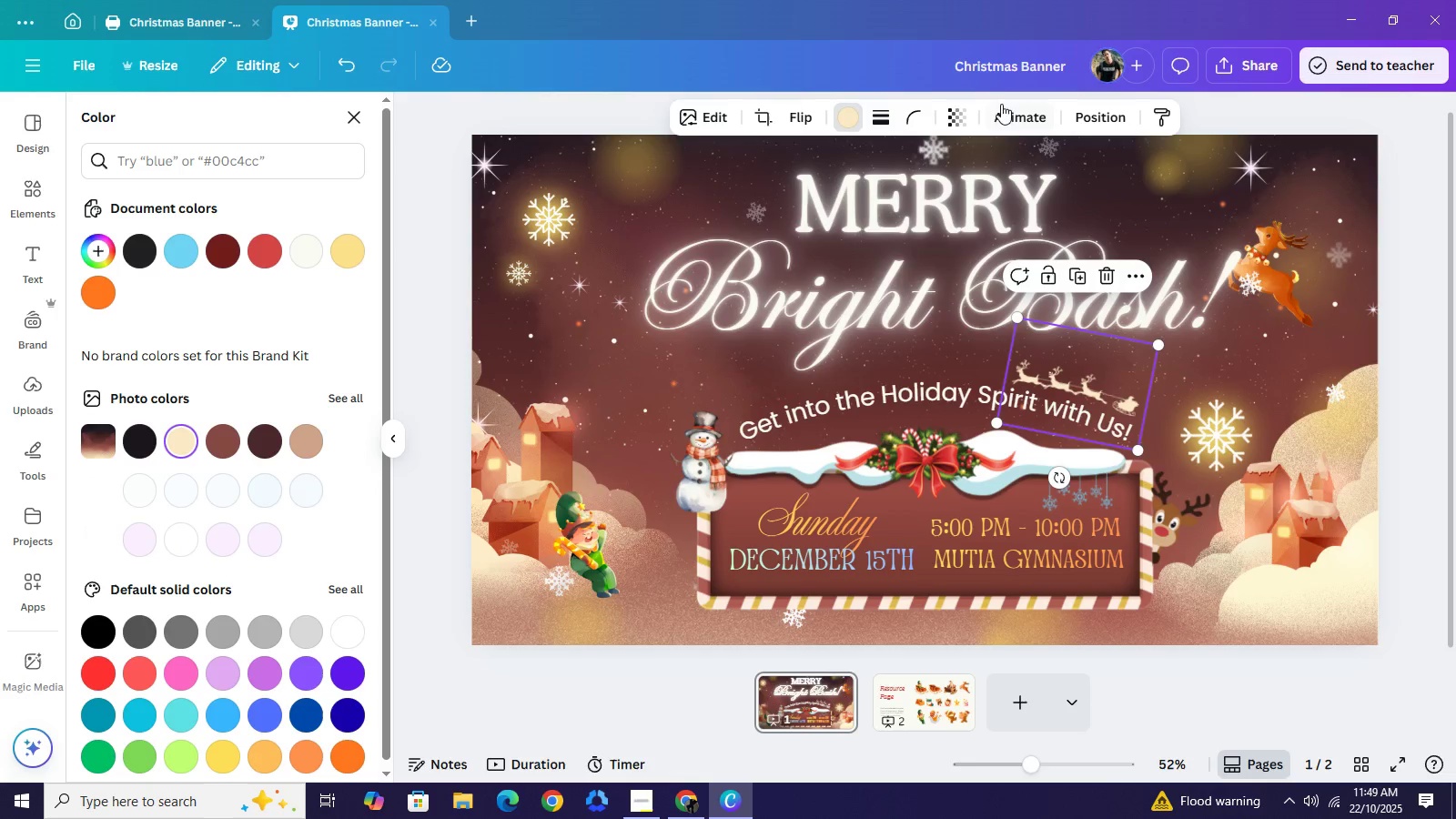 
left_click([968, 112])
 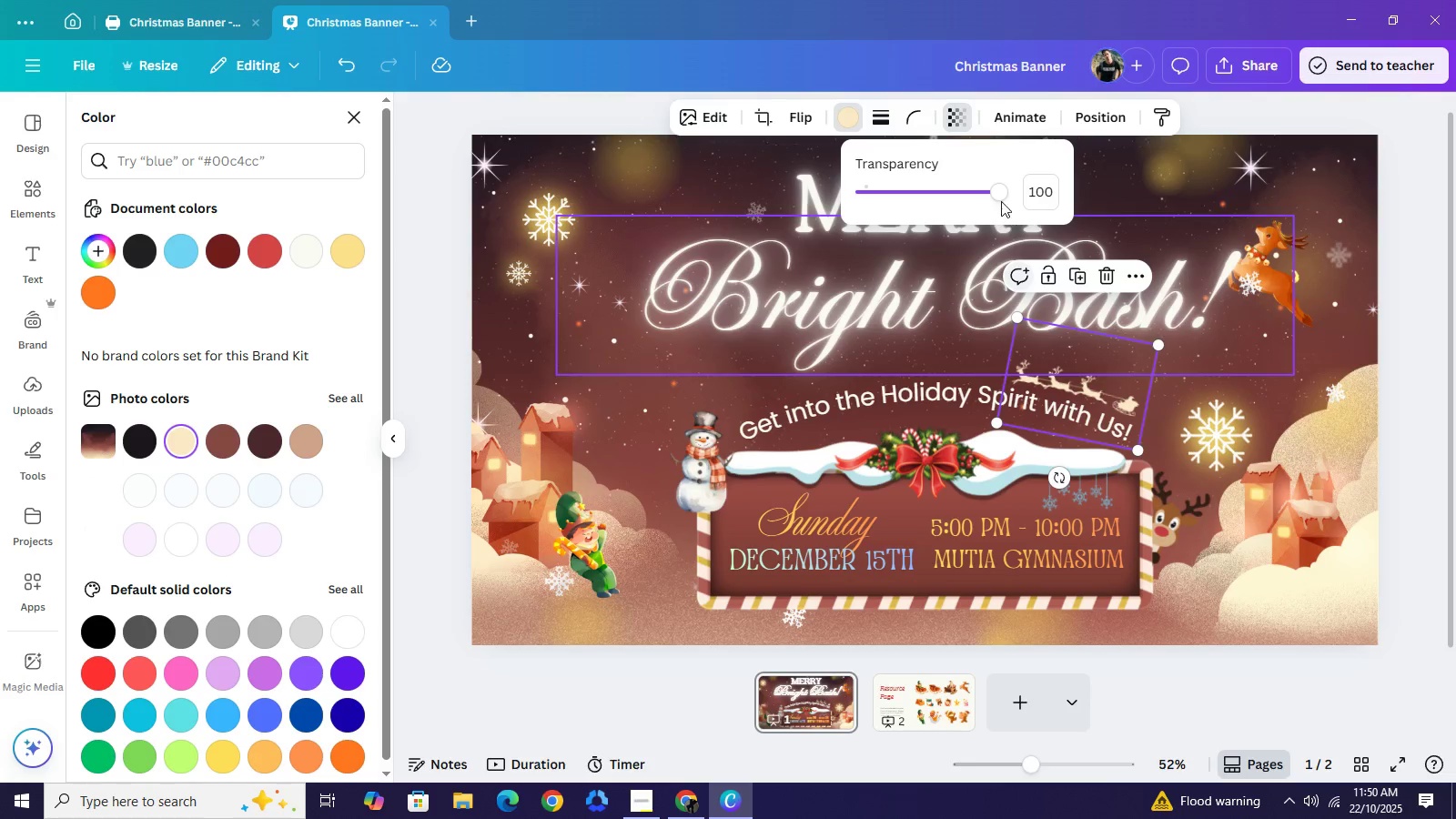 
left_click_drag(start_coordinate=[999, 196], to_coordinate=[884, 212])
 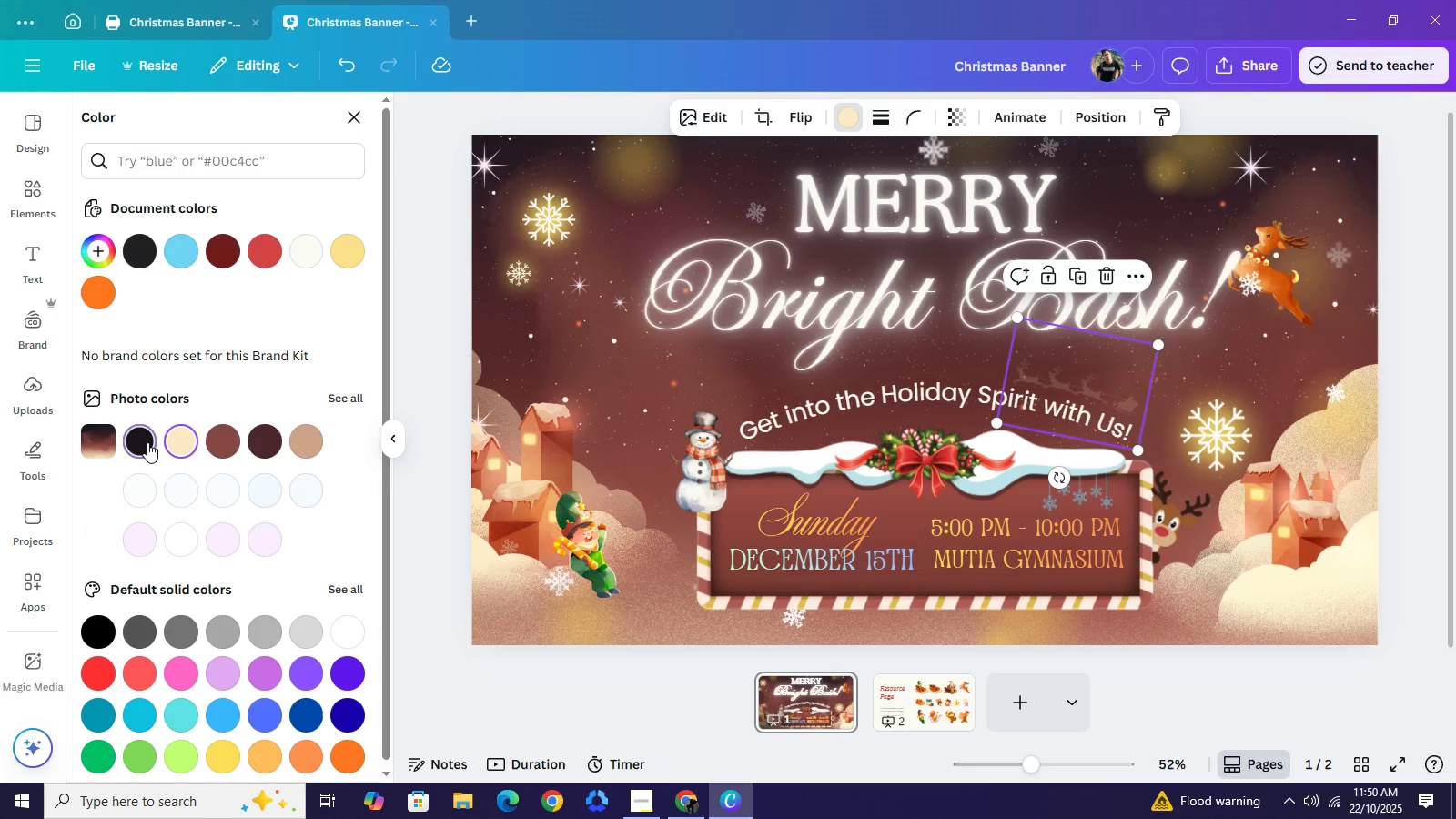 
left_click([147, 442])
 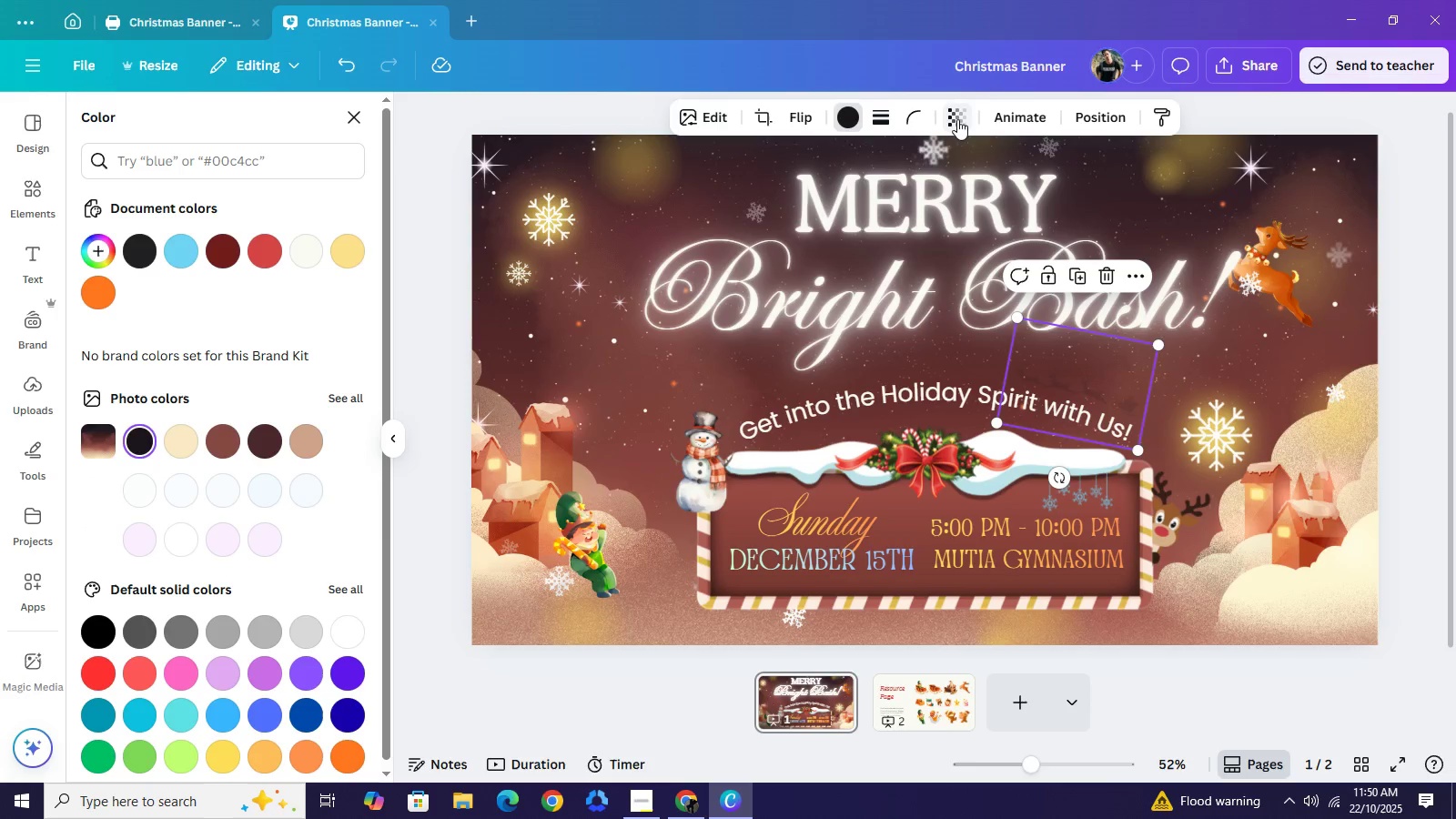 
left_click([957, 119])
 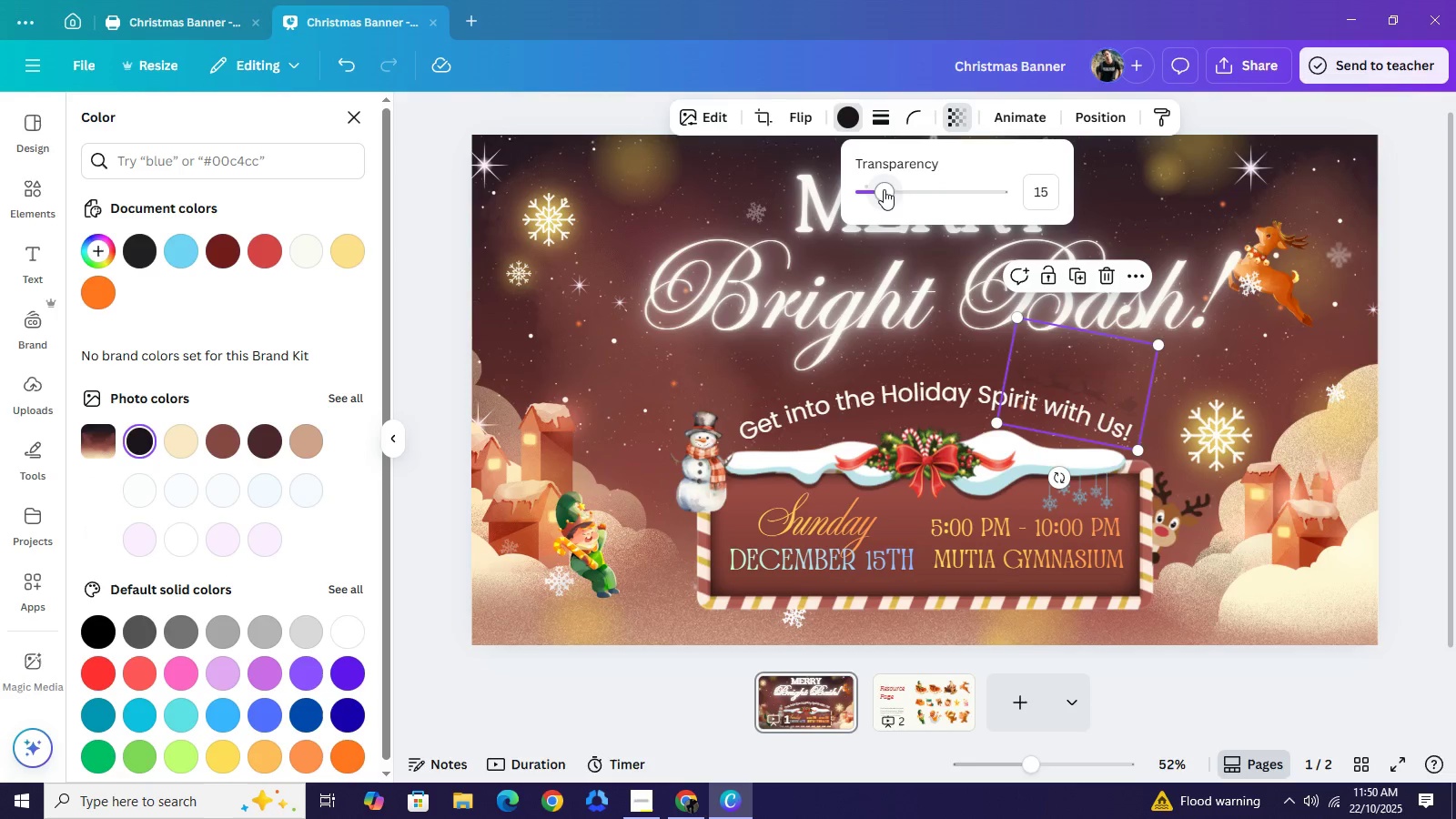 
left_click_drag(start_coordinate=[883, 188], to_coordinate=[937, 188])
 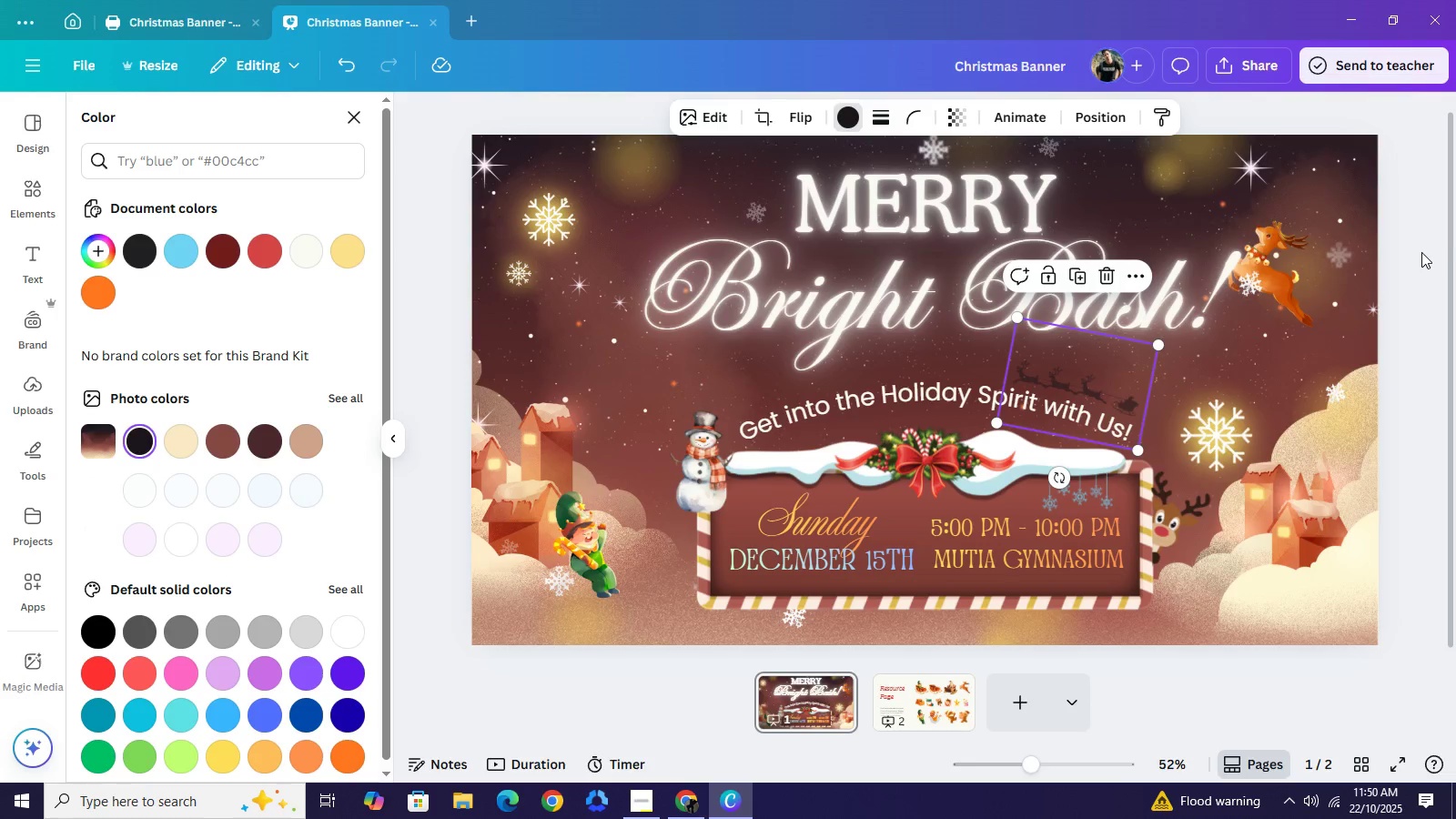 
left_click([1421, 253])
 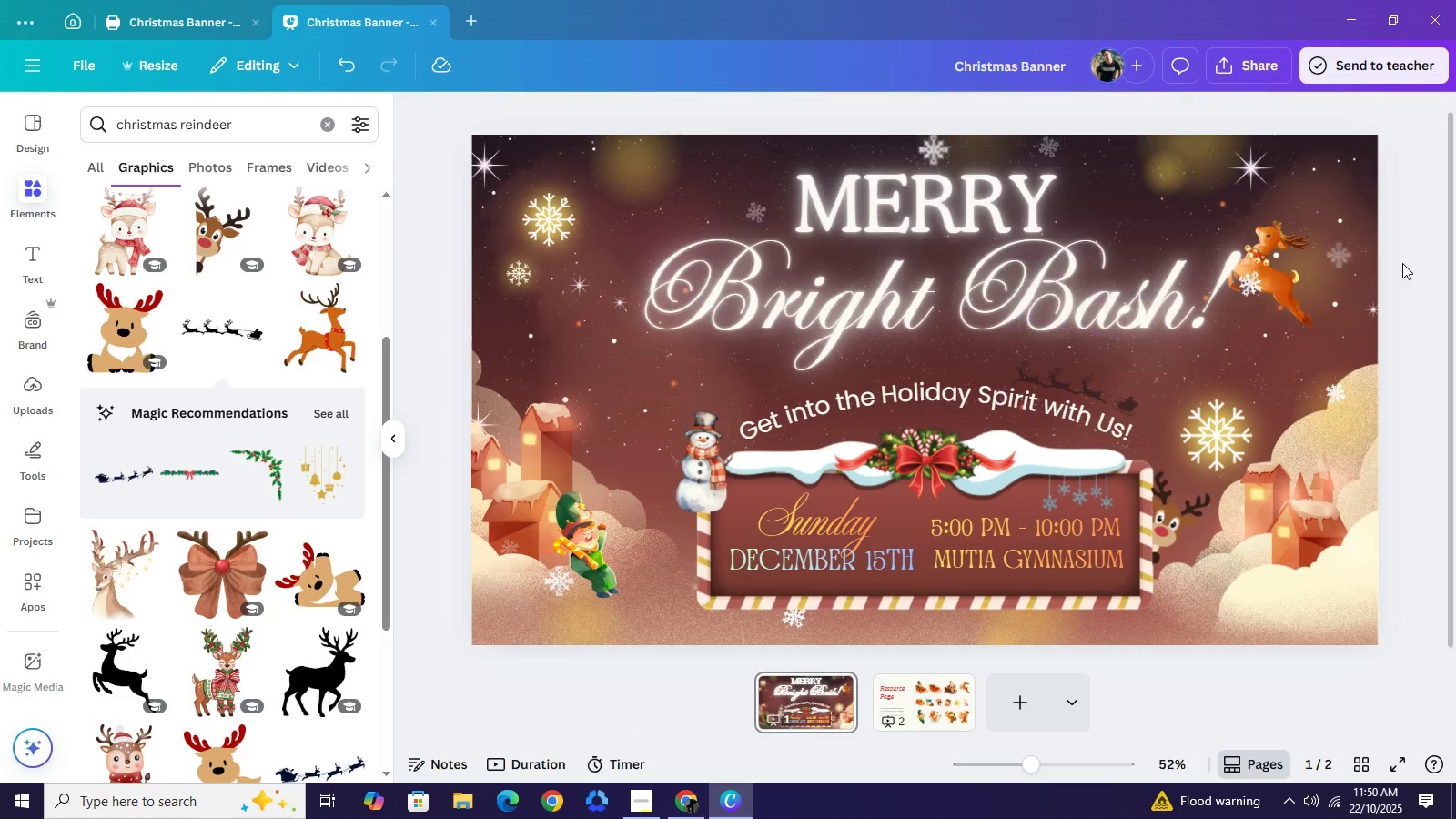 
left_click([1400, 265])
 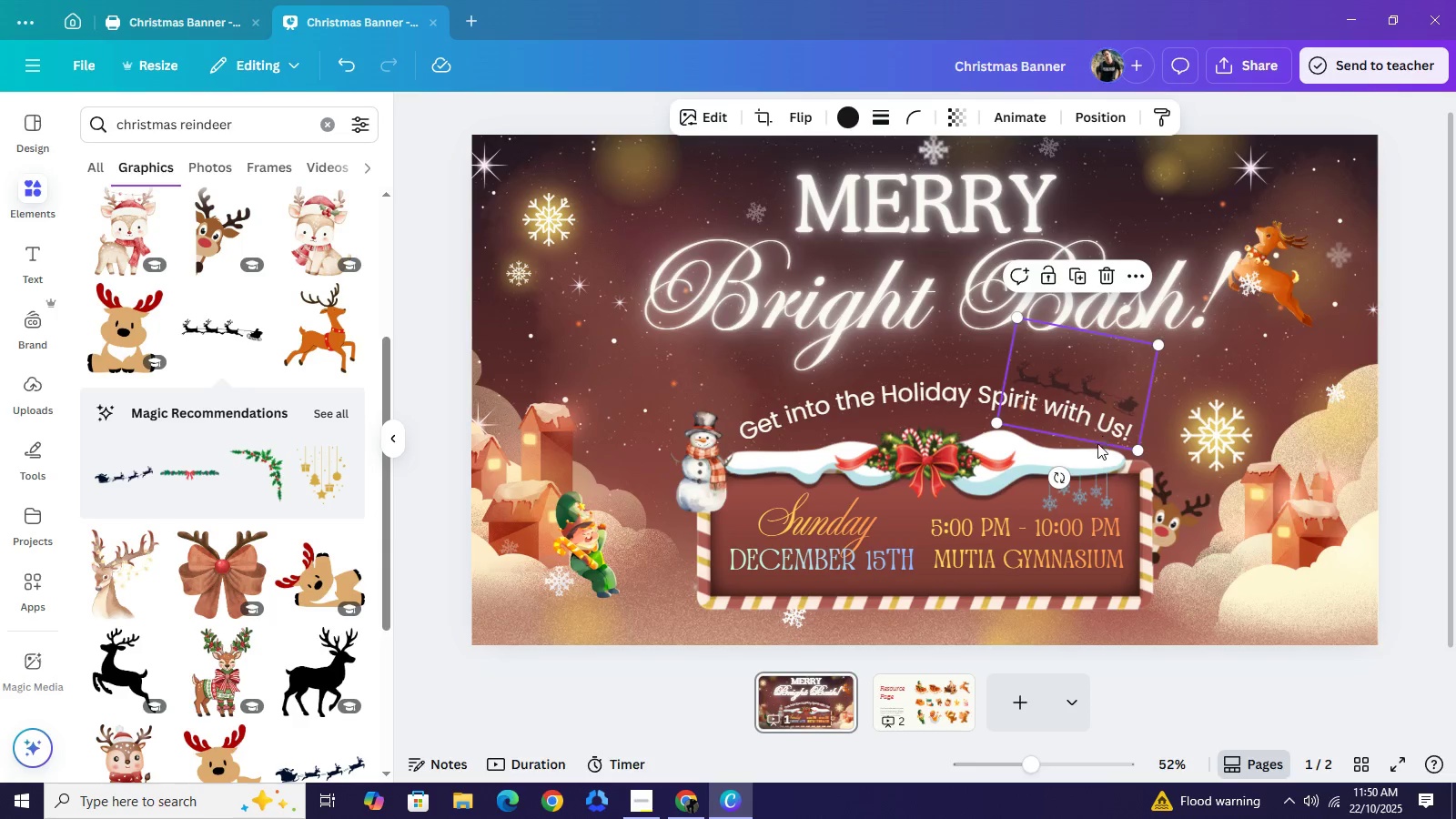 
left_click_drag(start_coordinate=[1053, 482], to_coordinate=[1047, 480])
 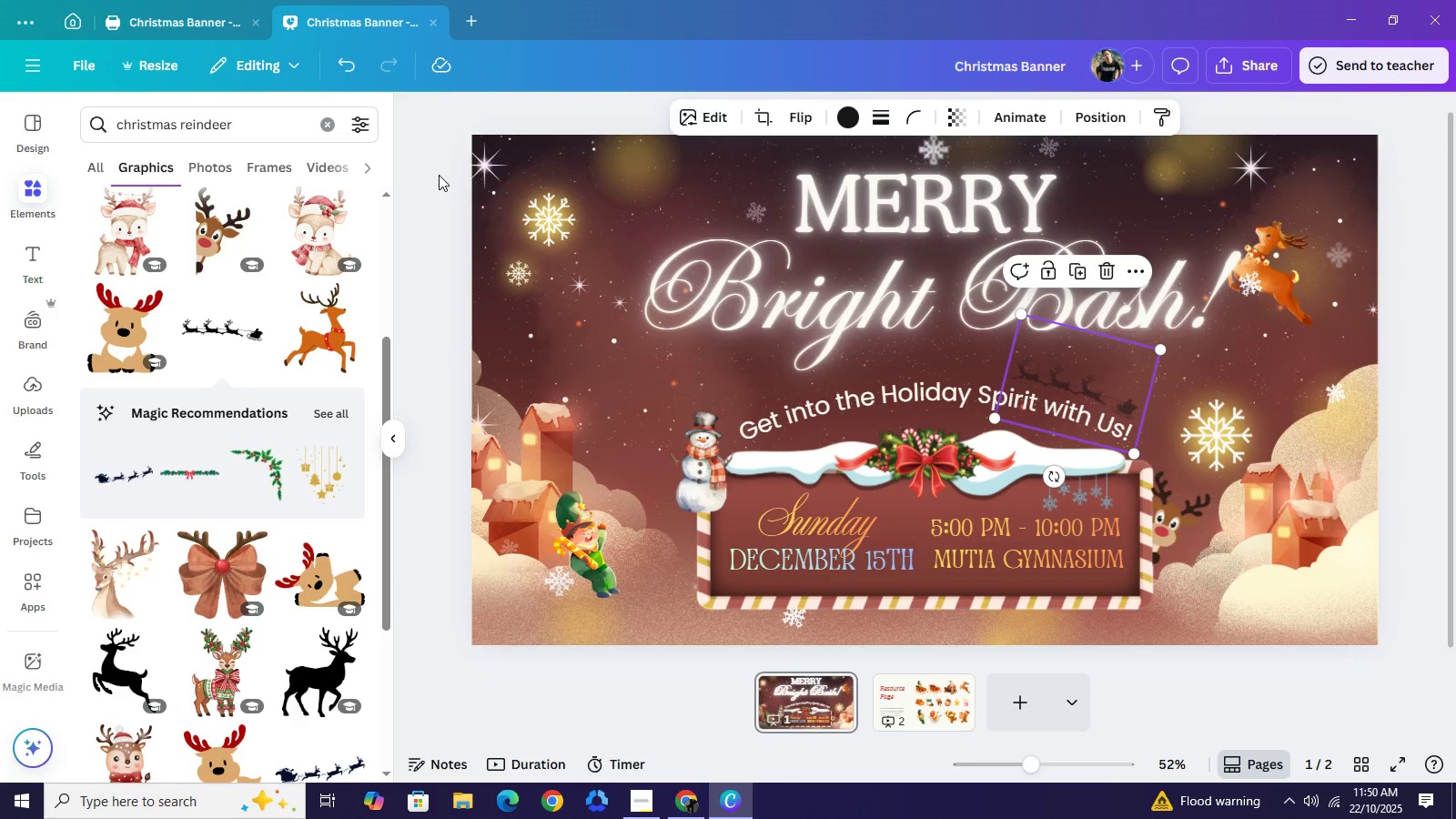 
left_click([439, 175])
 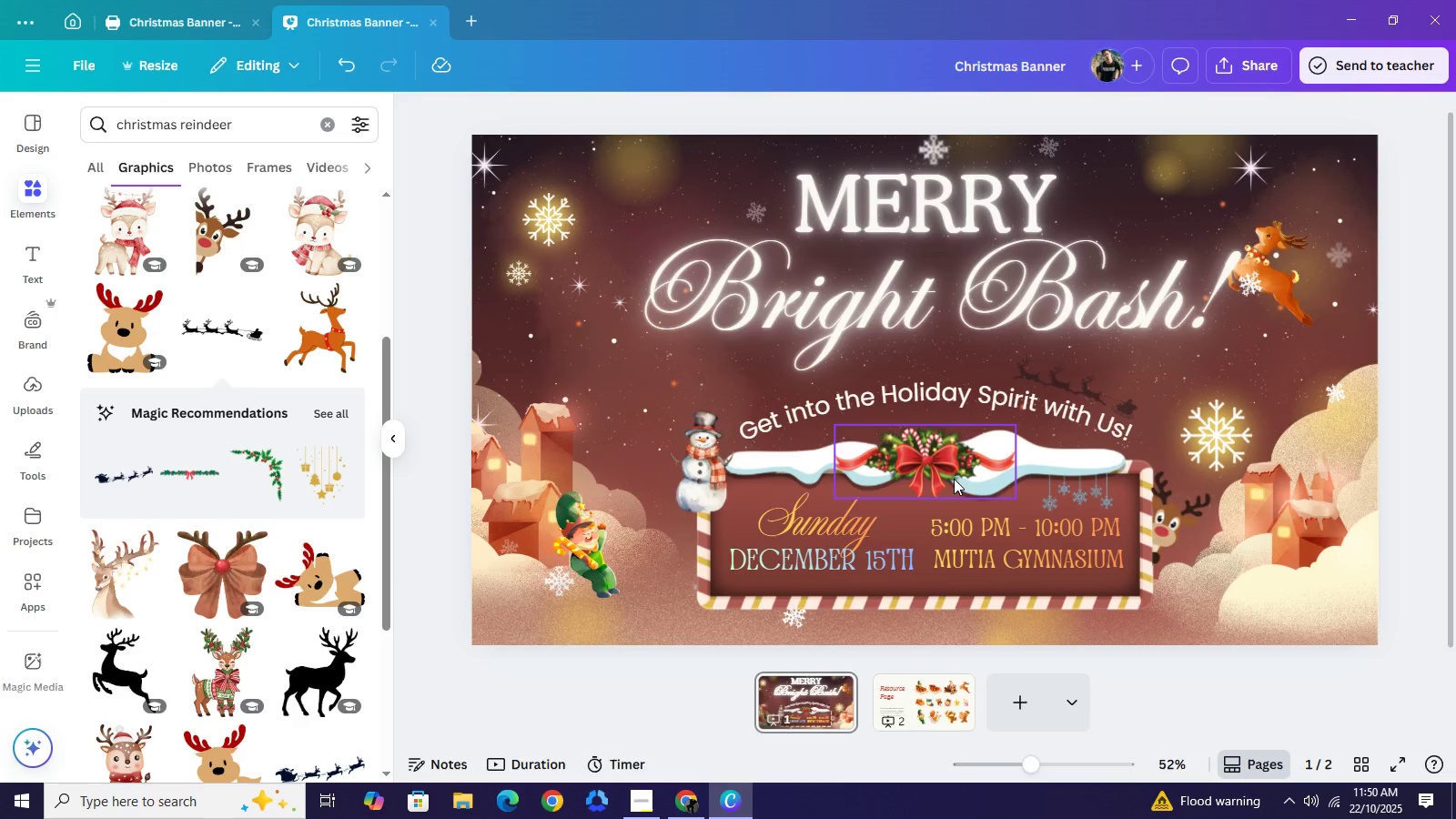 
wait(13.09)
 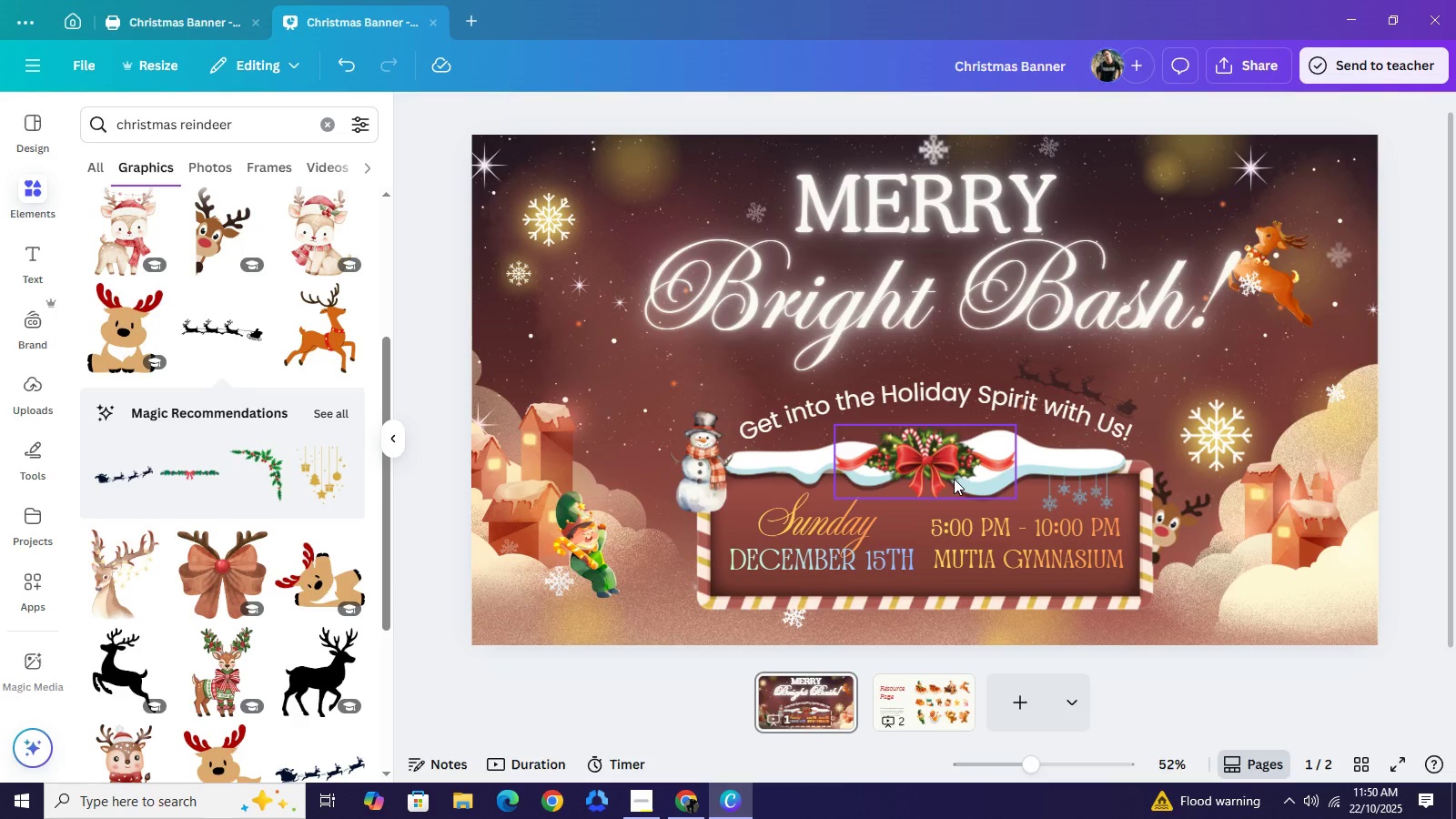 
scroll: coordinate [627, 494], scroll_direction: down, amount: 2.0
 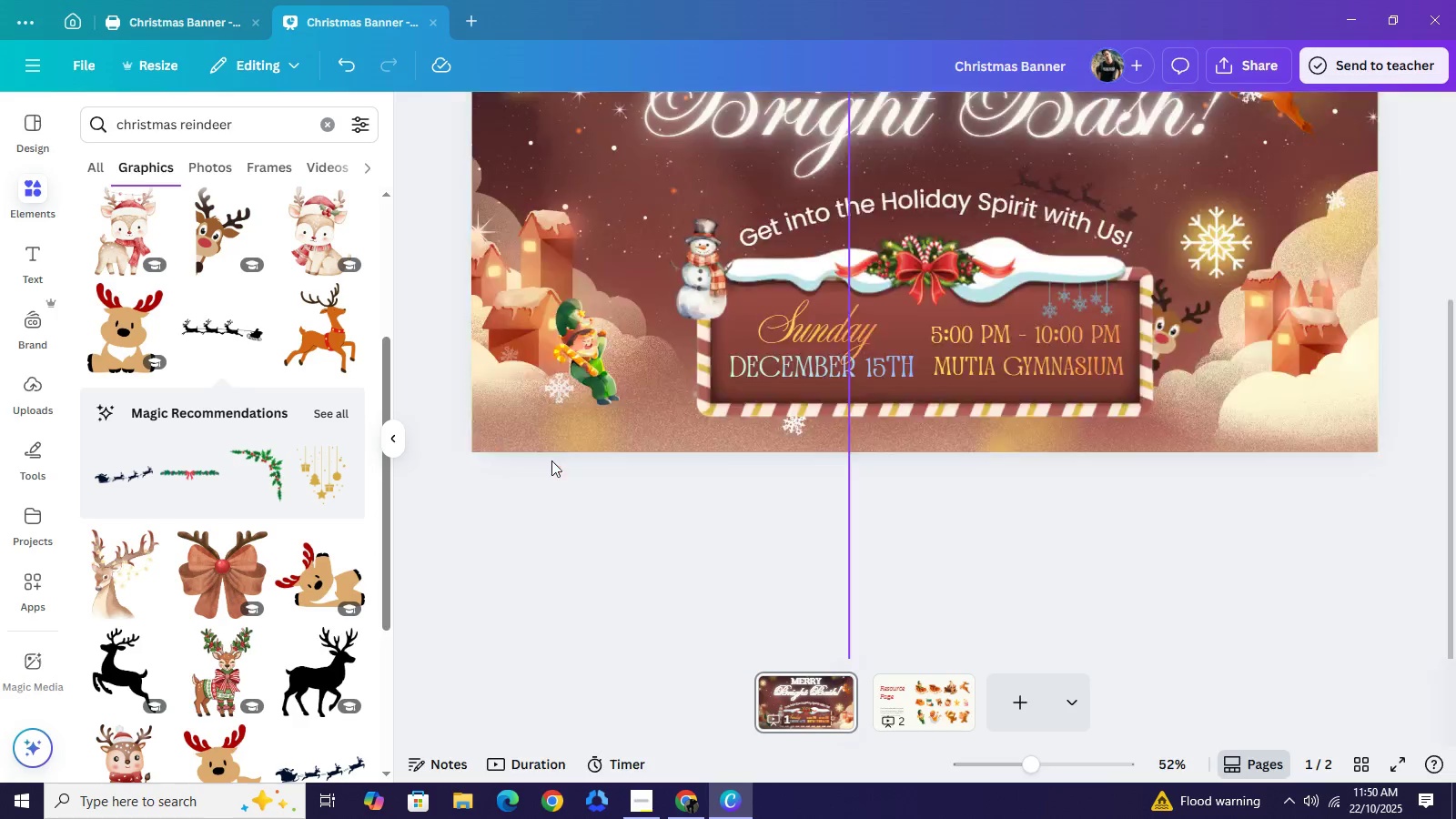 
mouse_move([956, 683])
 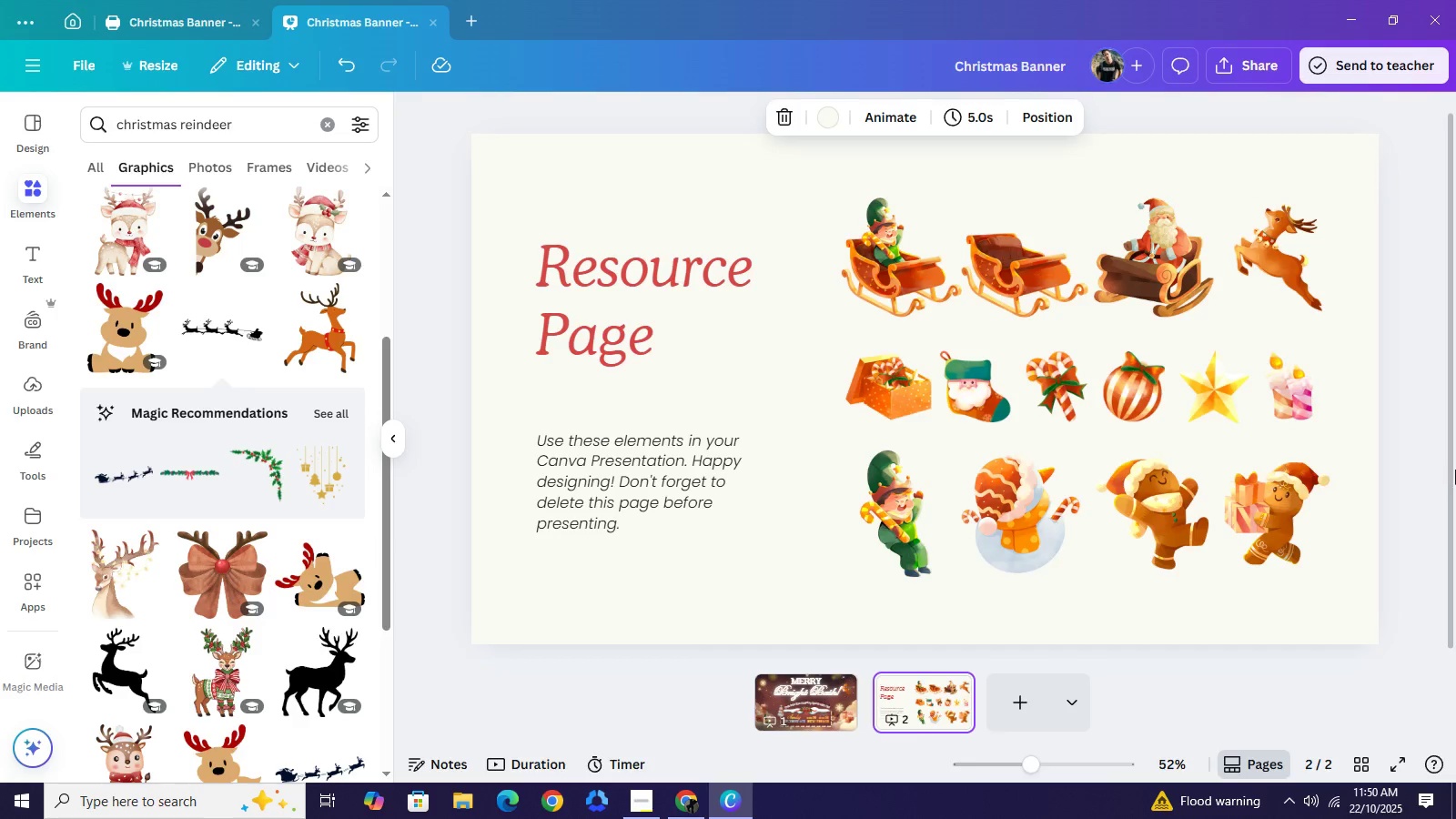 
left_click([1286, 400])
 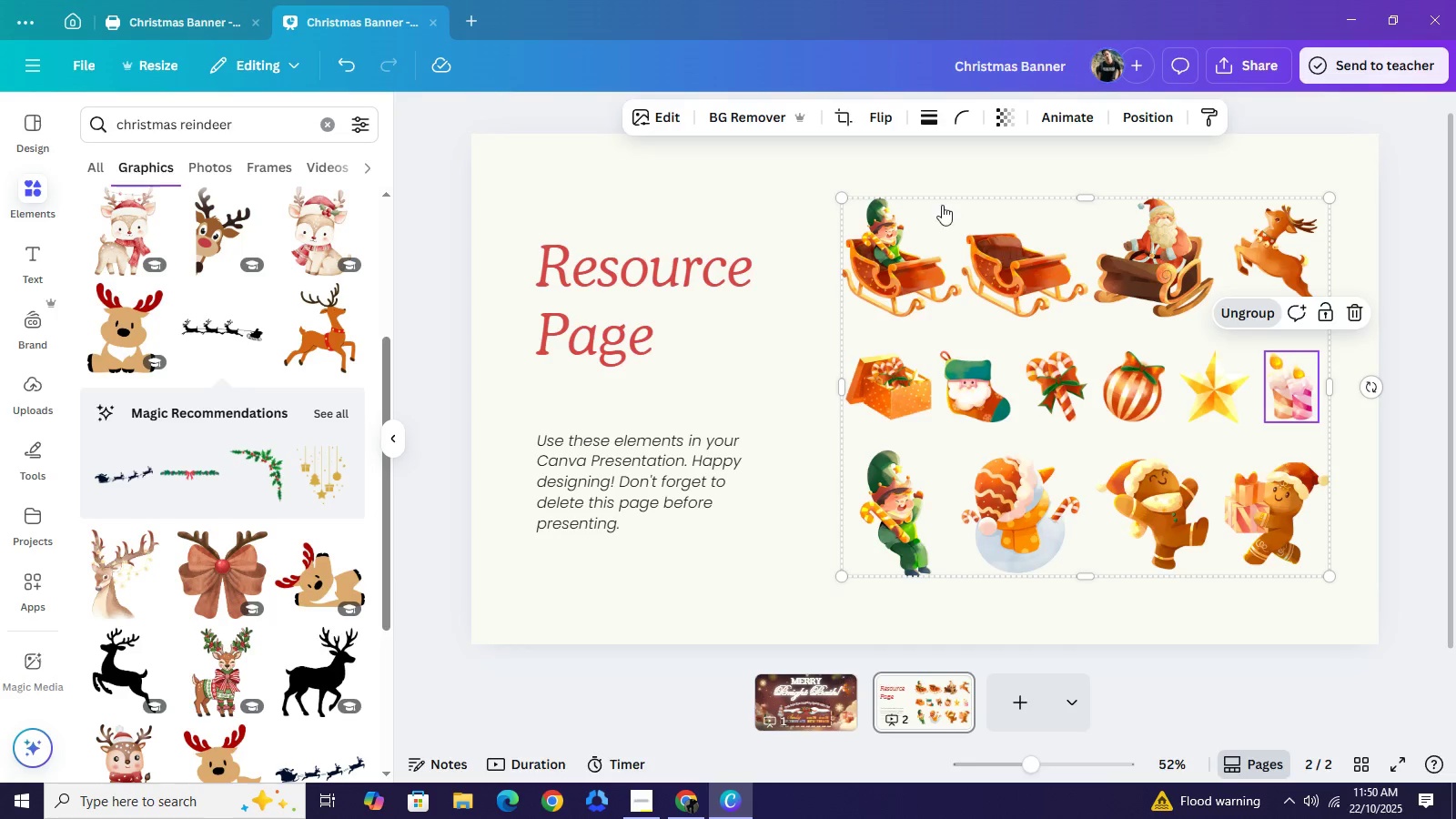 
wait(5.21)
 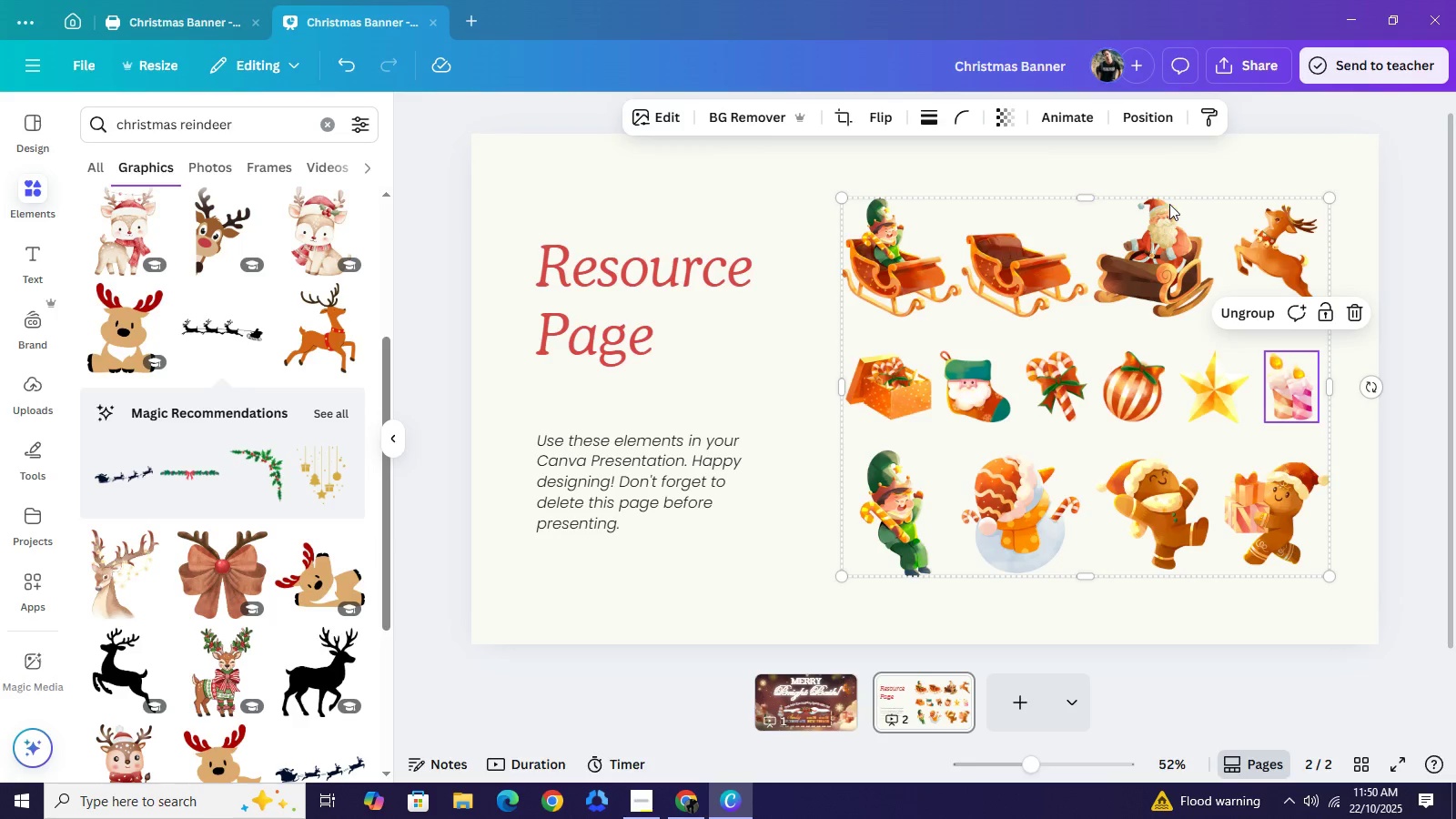 
left_click([569, 106])
 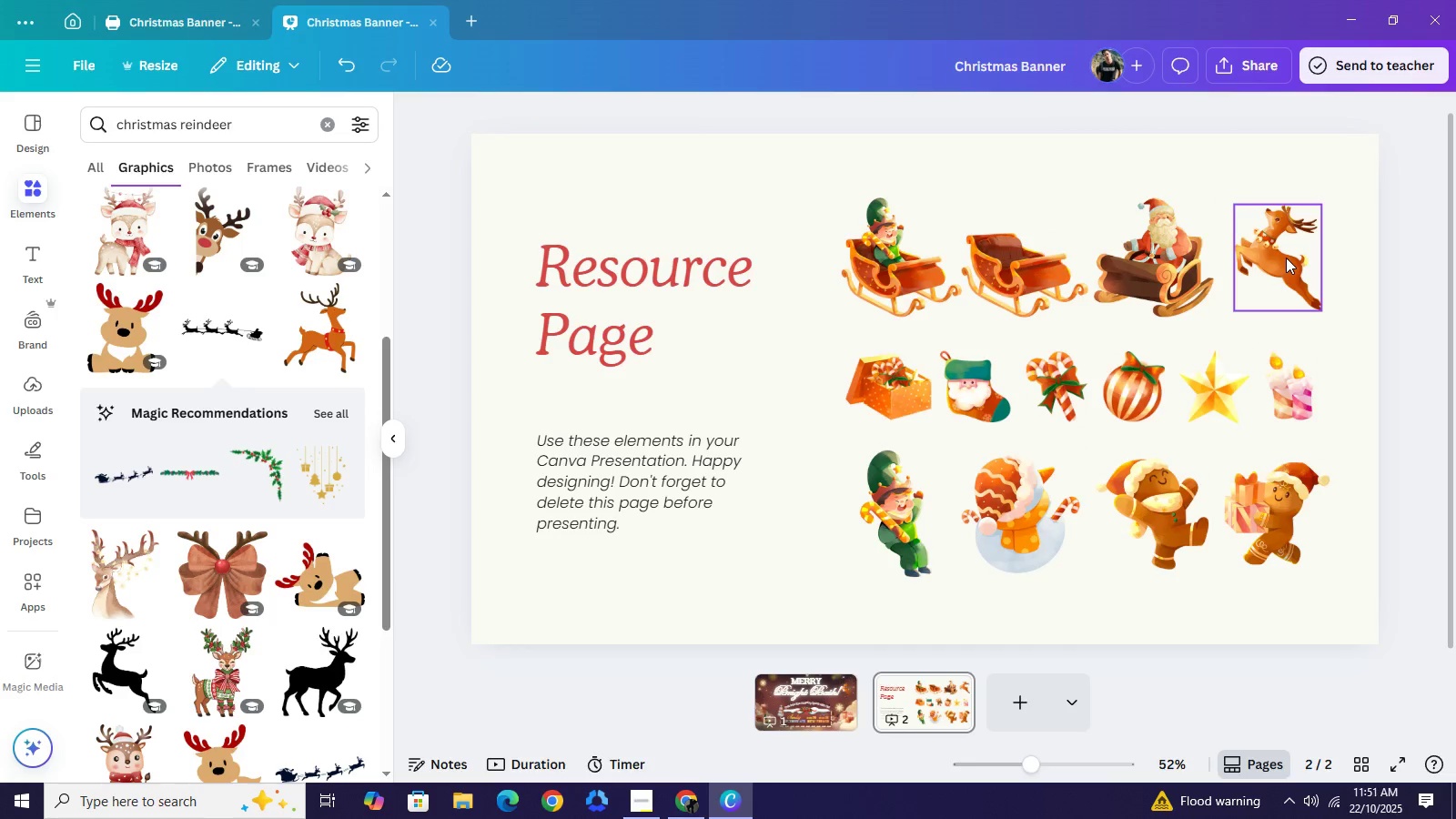 
wait(5.3)
 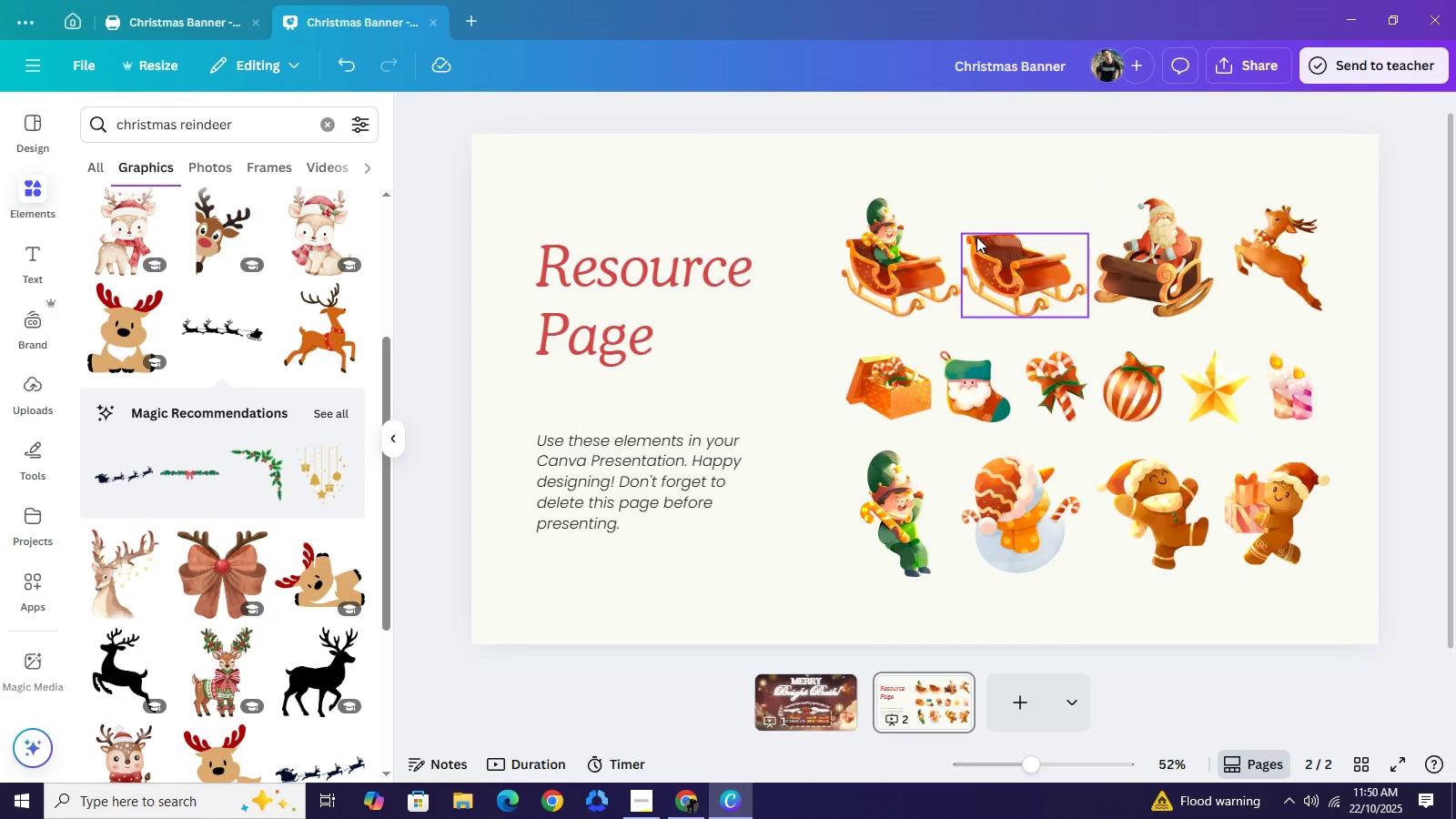 
left_click([1286, 258])
 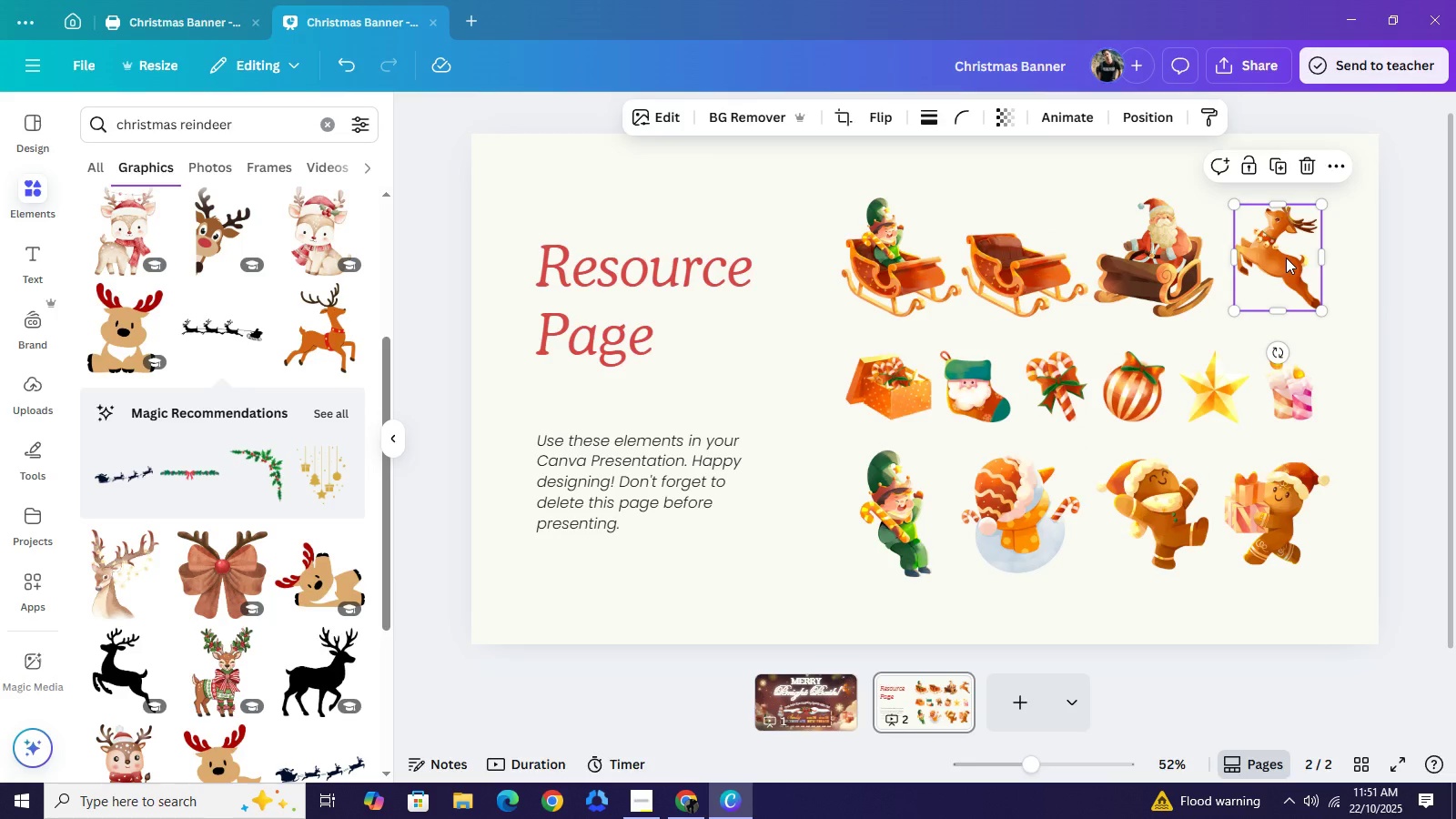 
key(Control+C)
 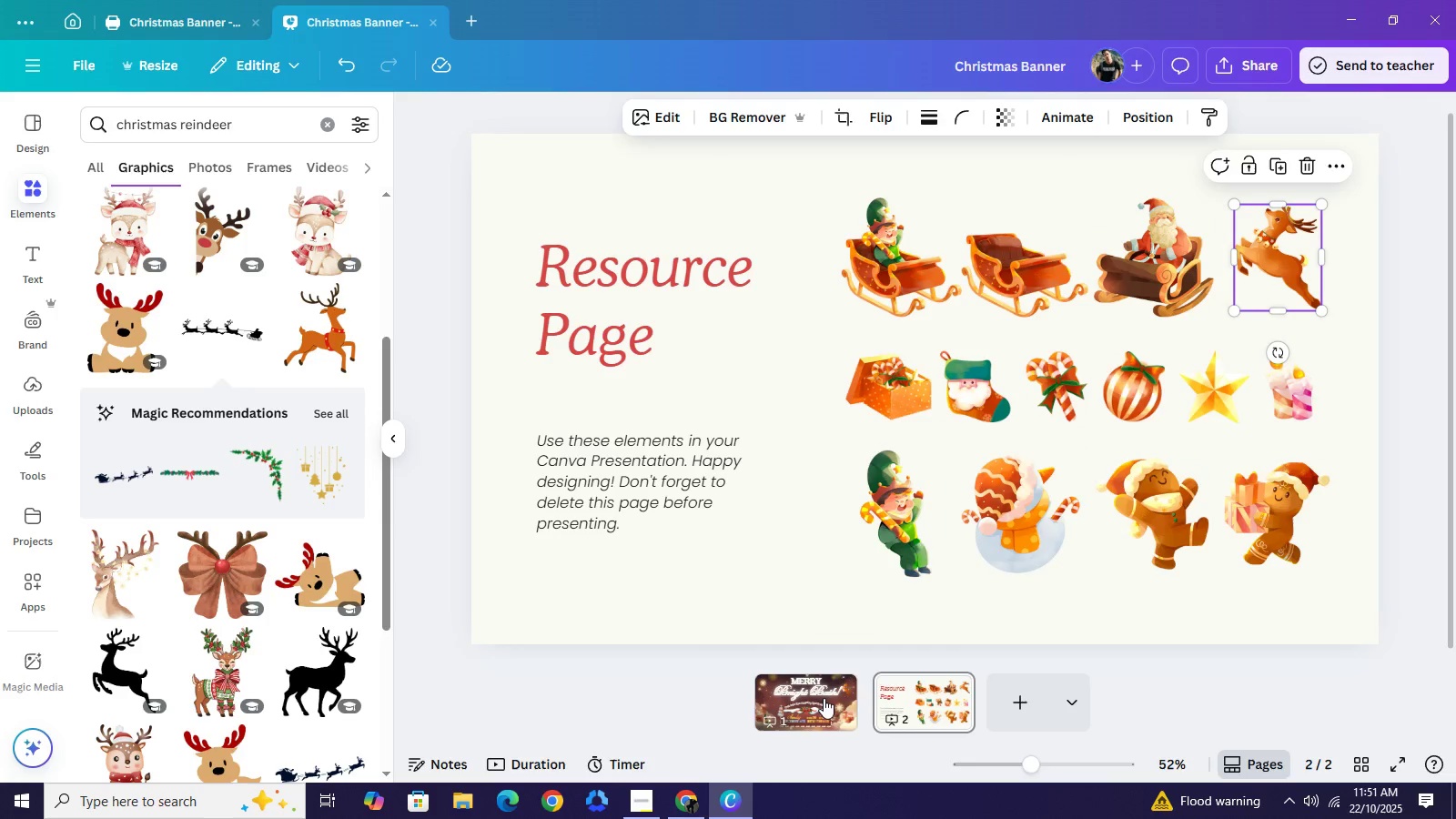 
left_click([824, 698])
 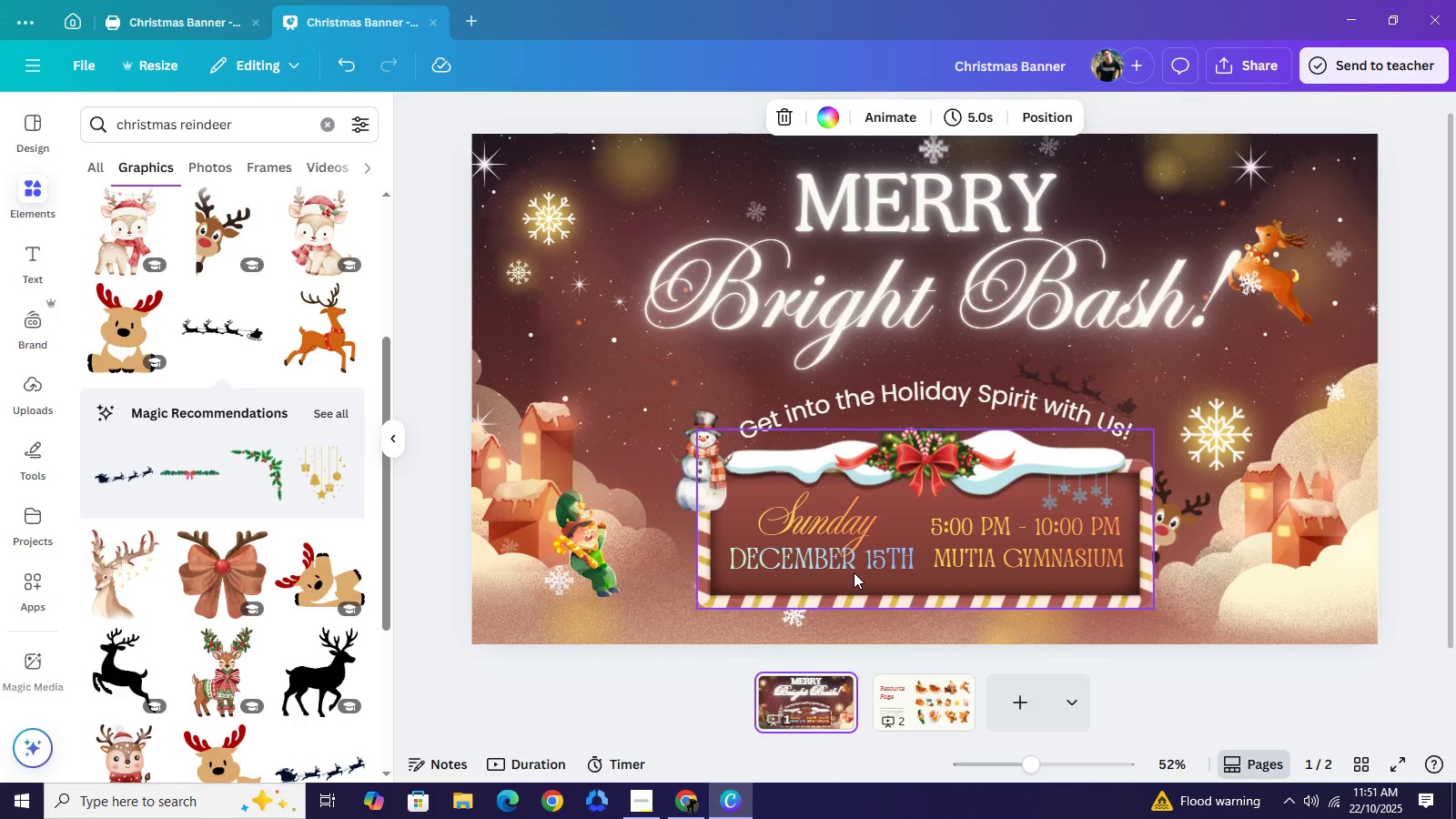 
key(Control+V)
 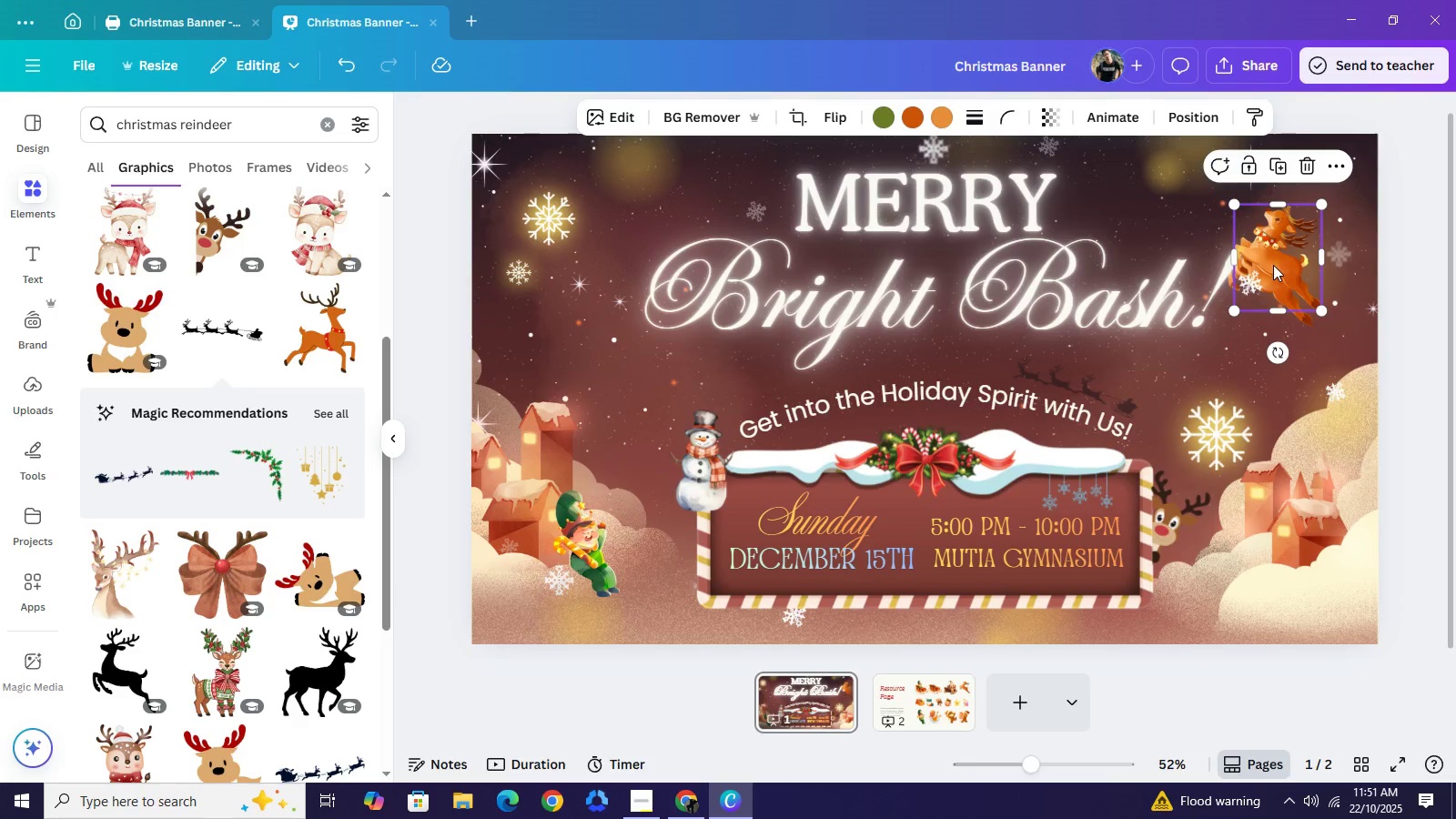 
left_click_drag(start_coordinate=[1273, 265], to_coordinate=[1036, 375])
 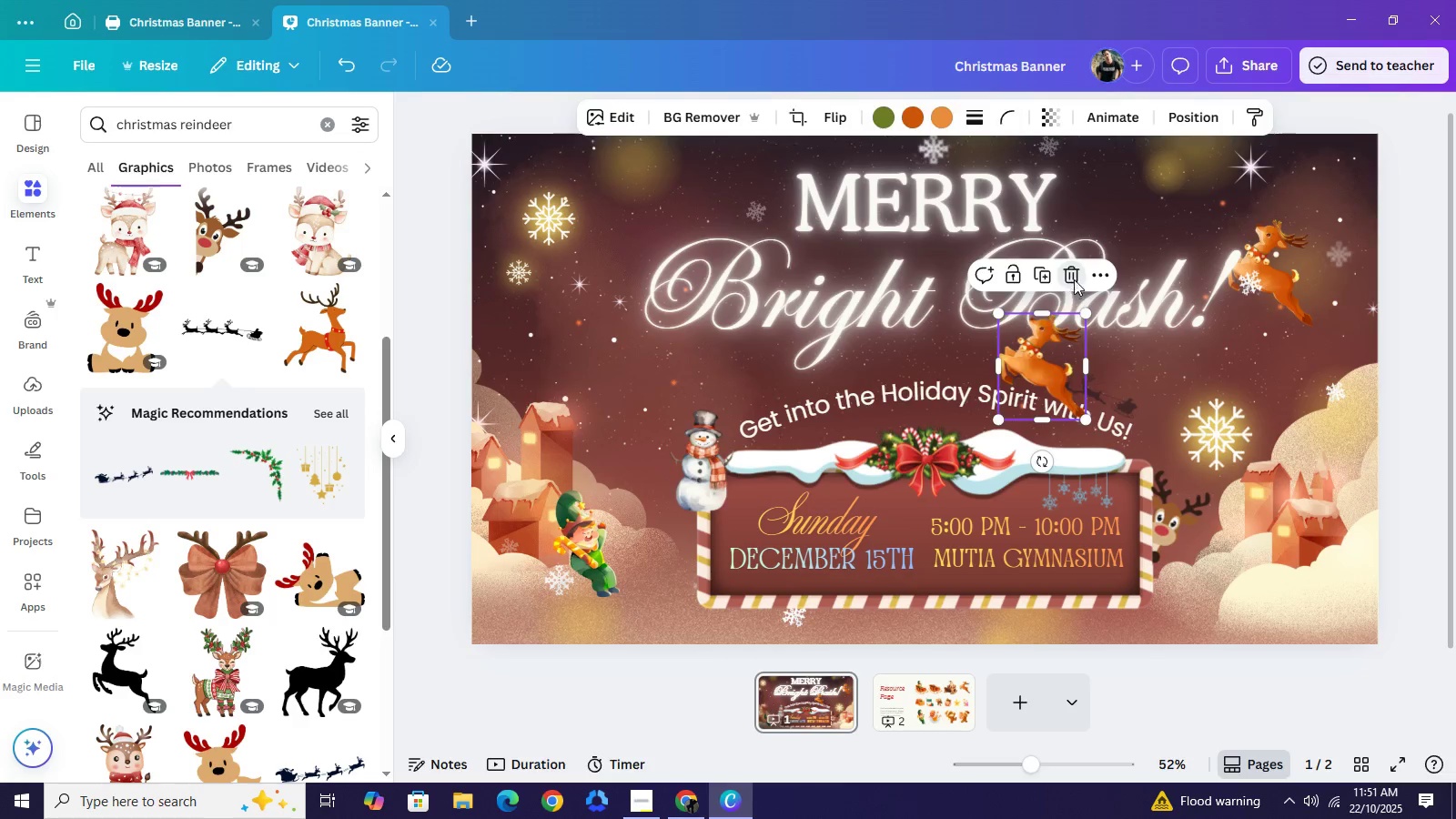 
left_click([1074, 279])
 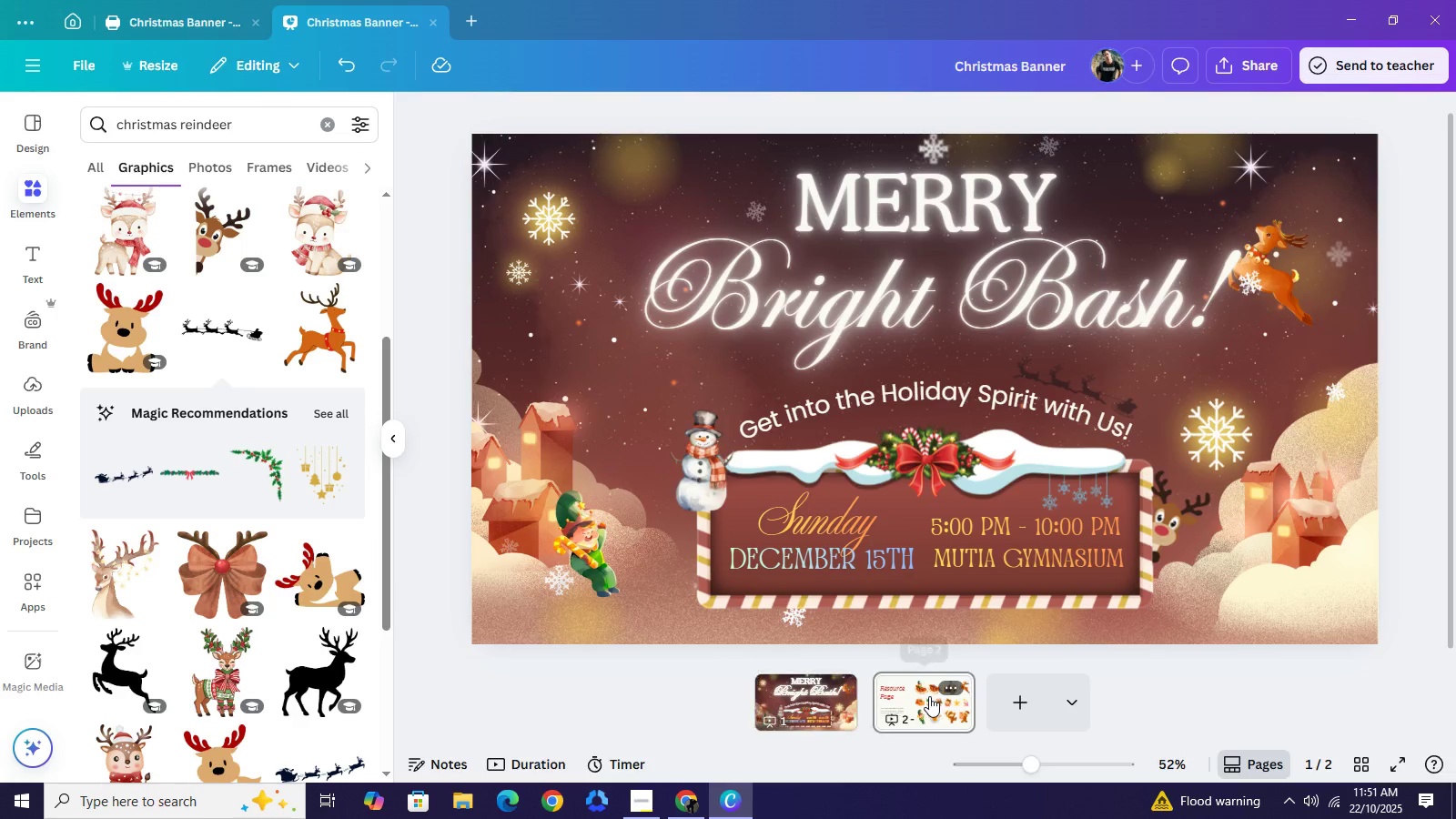 
left_click([929, 696])
 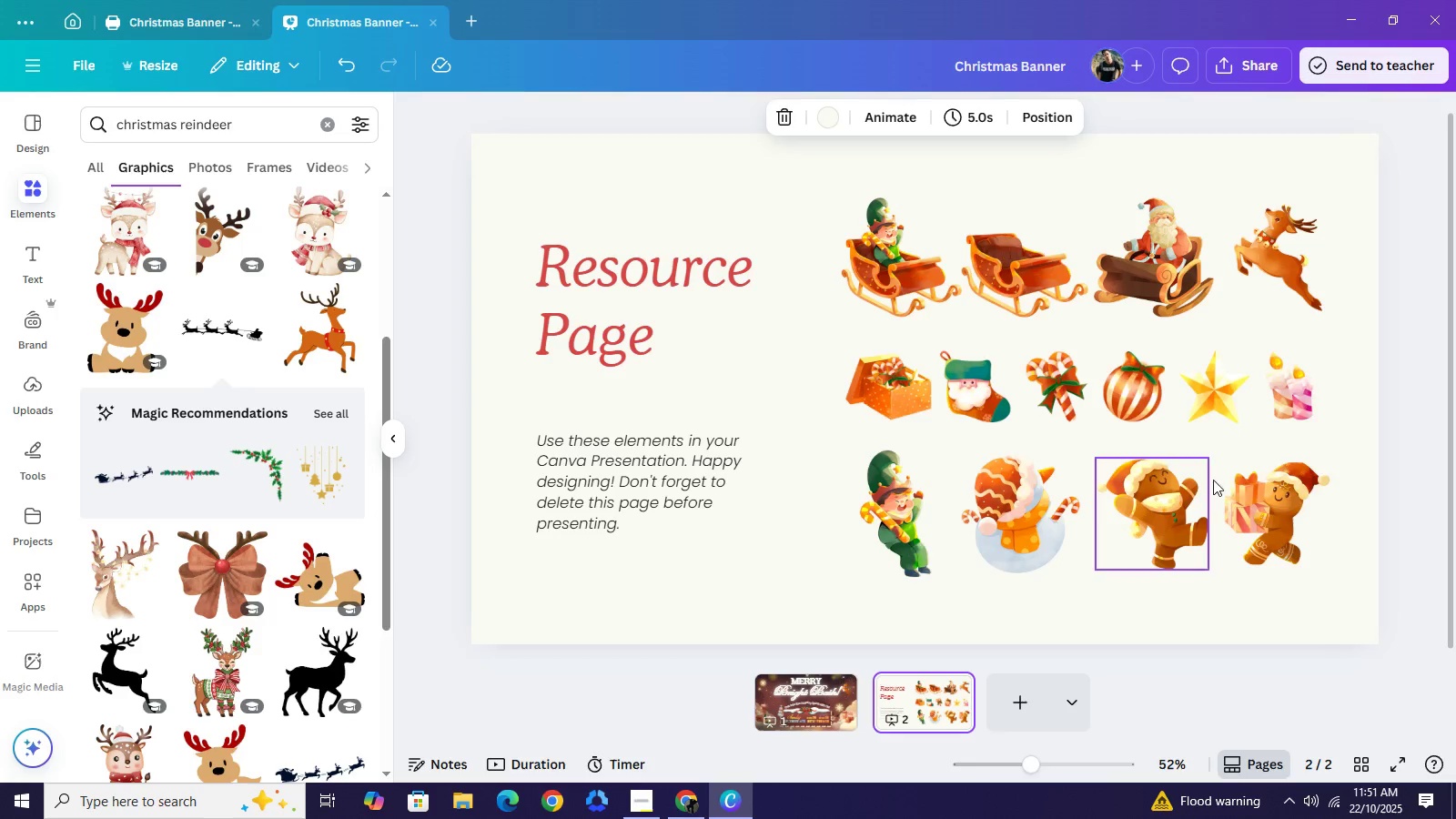 
wait(6.09)
 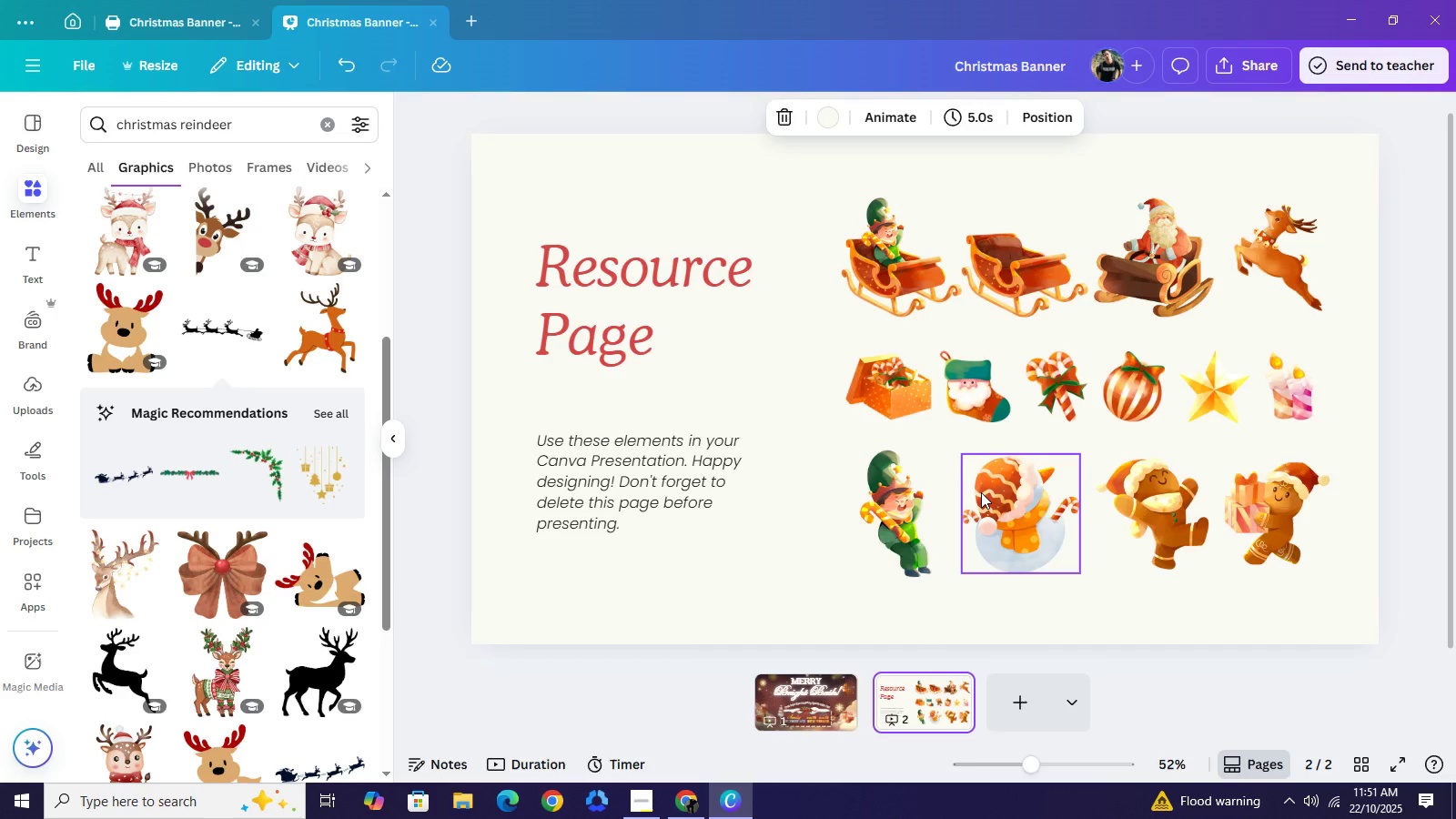 
left_click([1275, 410])
 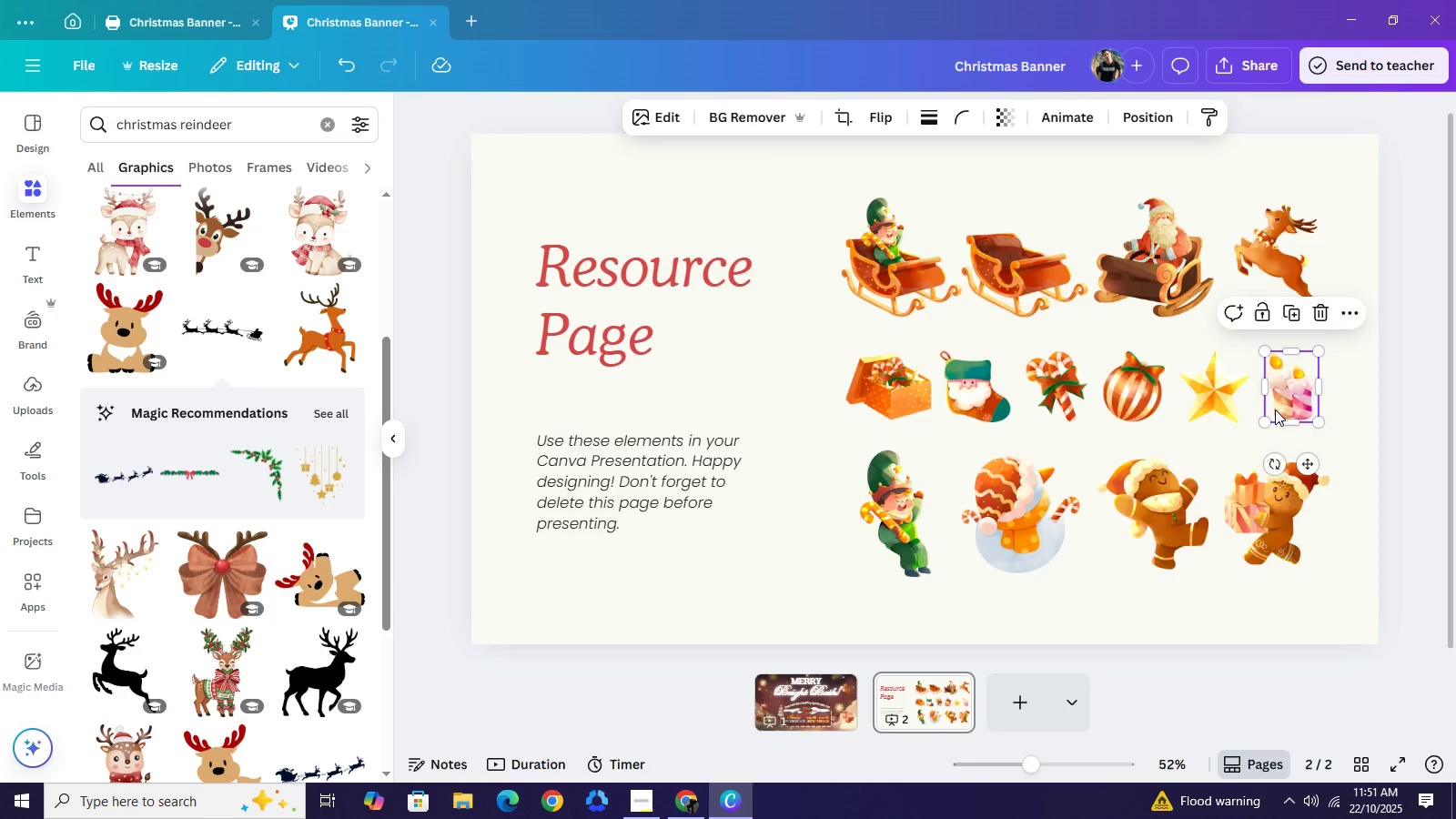 
key(Control+C)
 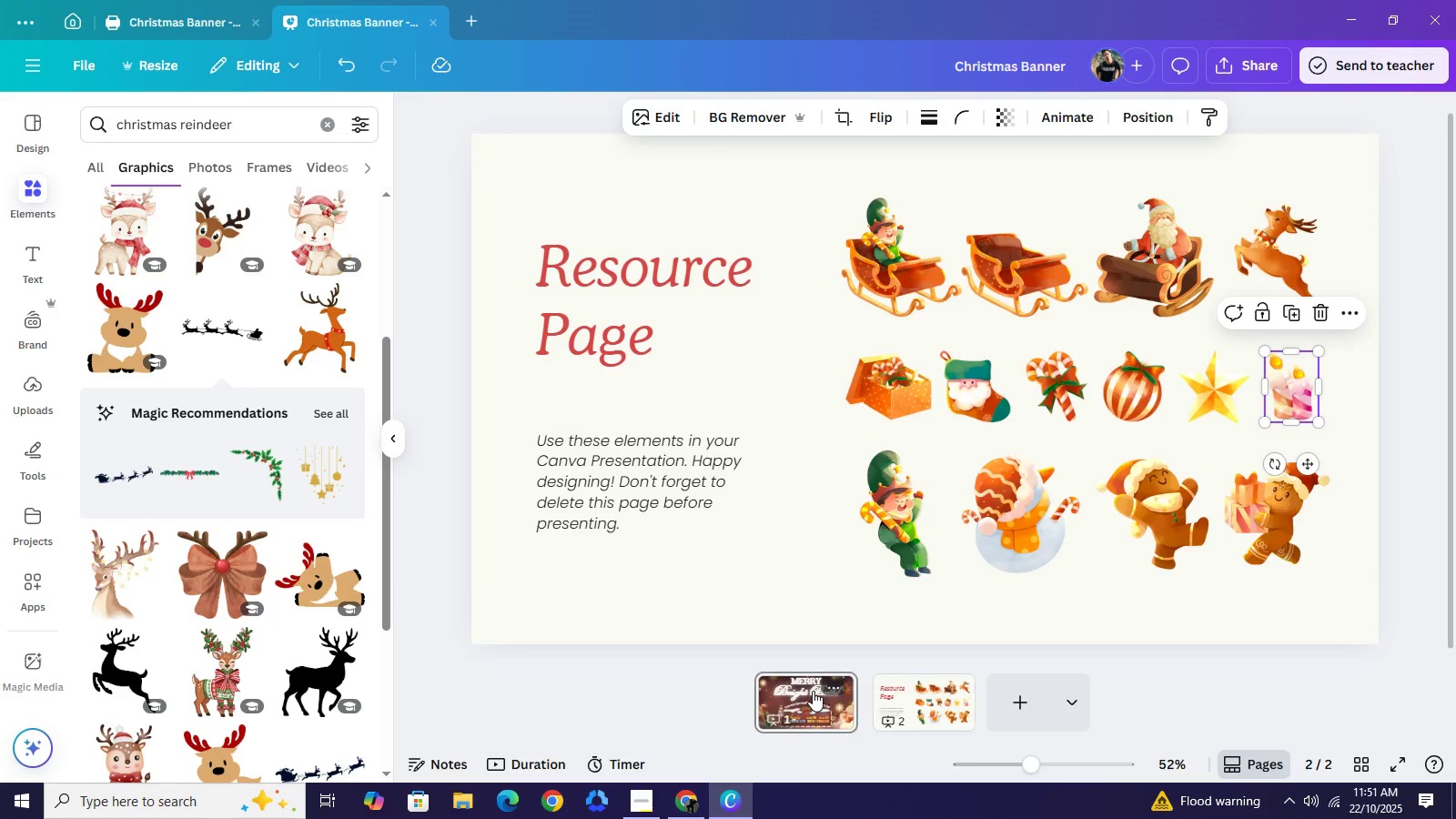 
mouse_move([851, 572])
 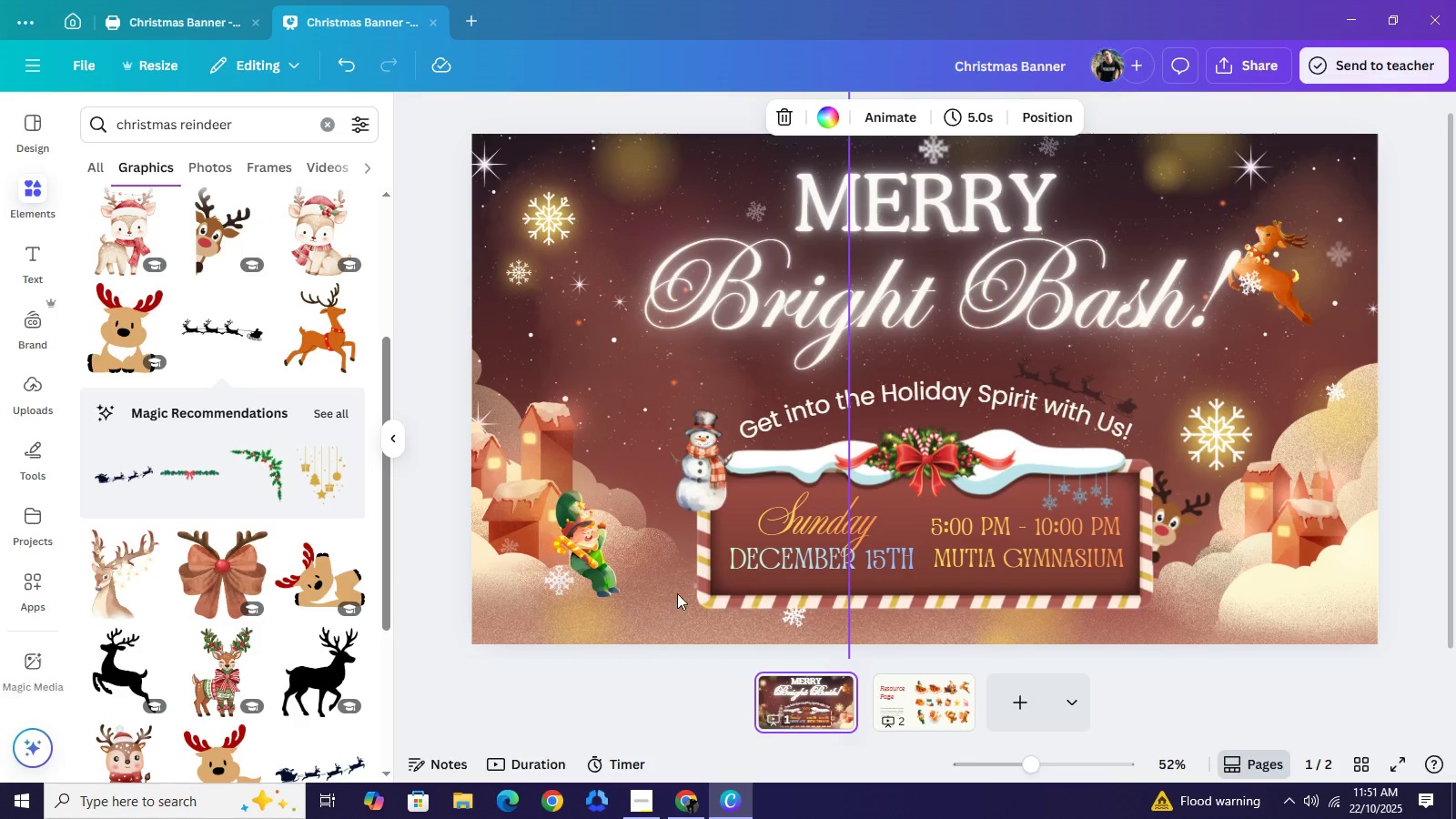 
key(Control+V)
 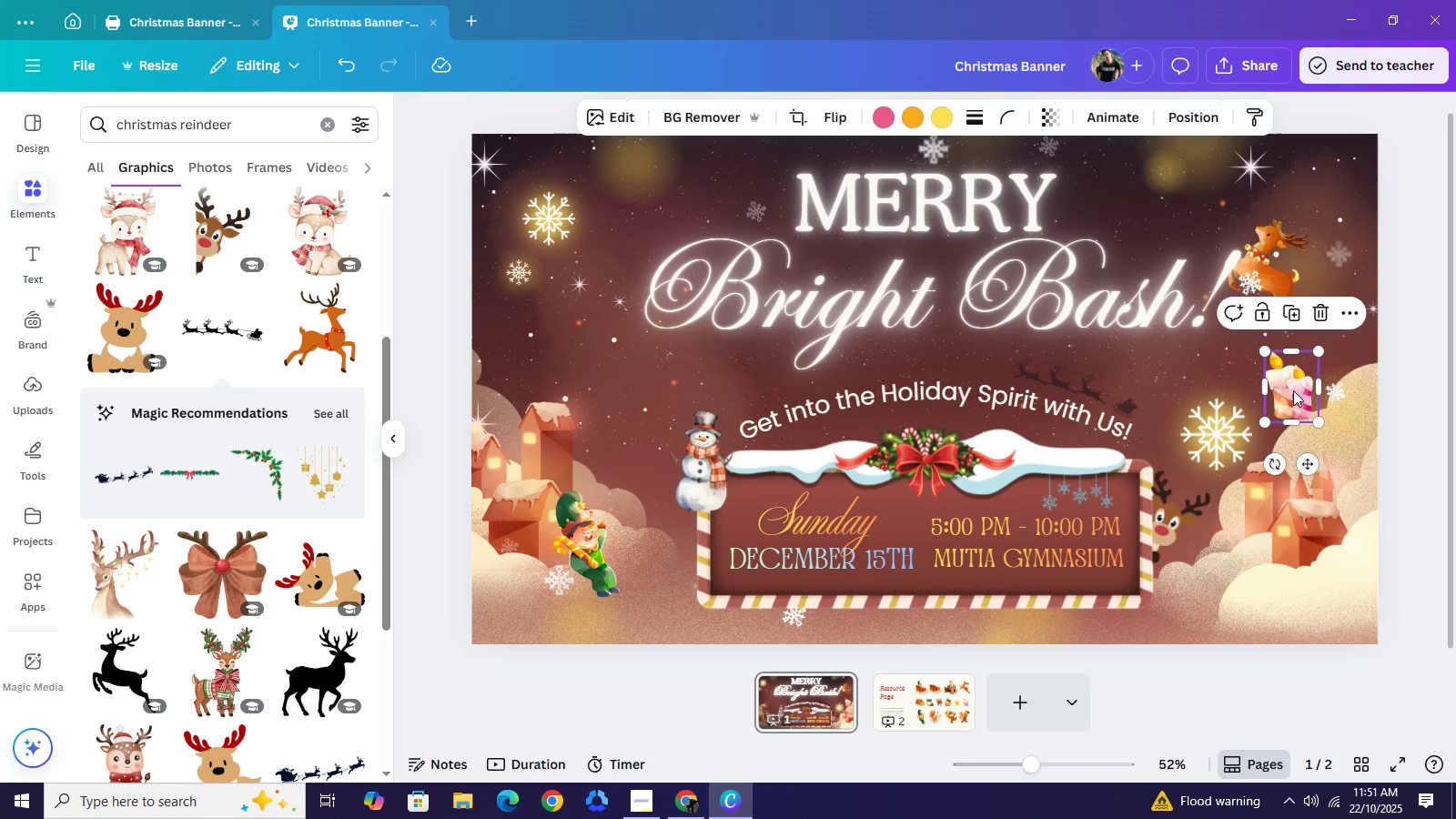 
left_click_drag(start_coordinate=[1293, 390], to_coordinate=[603, 451])
 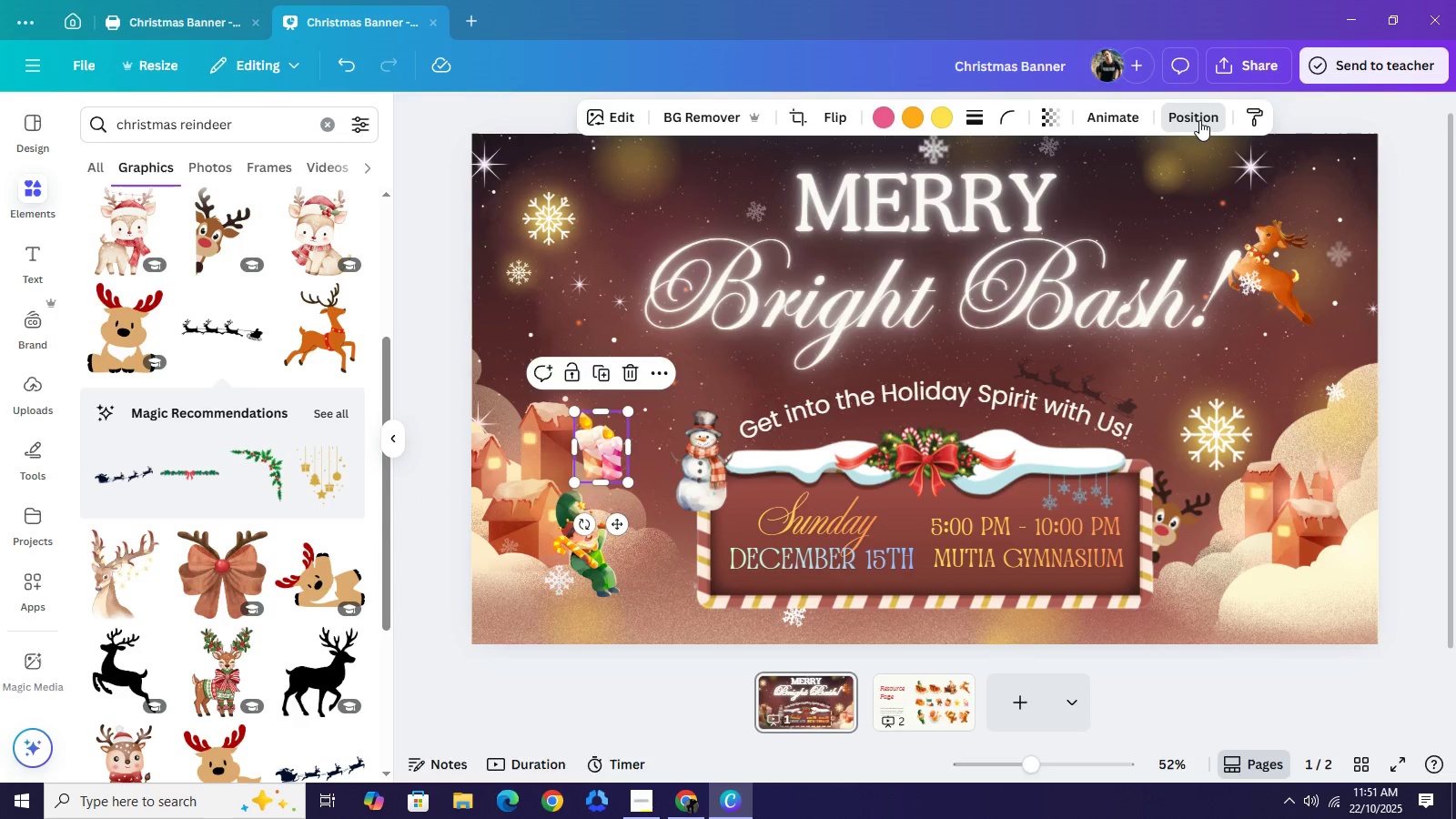 
left_click([1199, 120])
 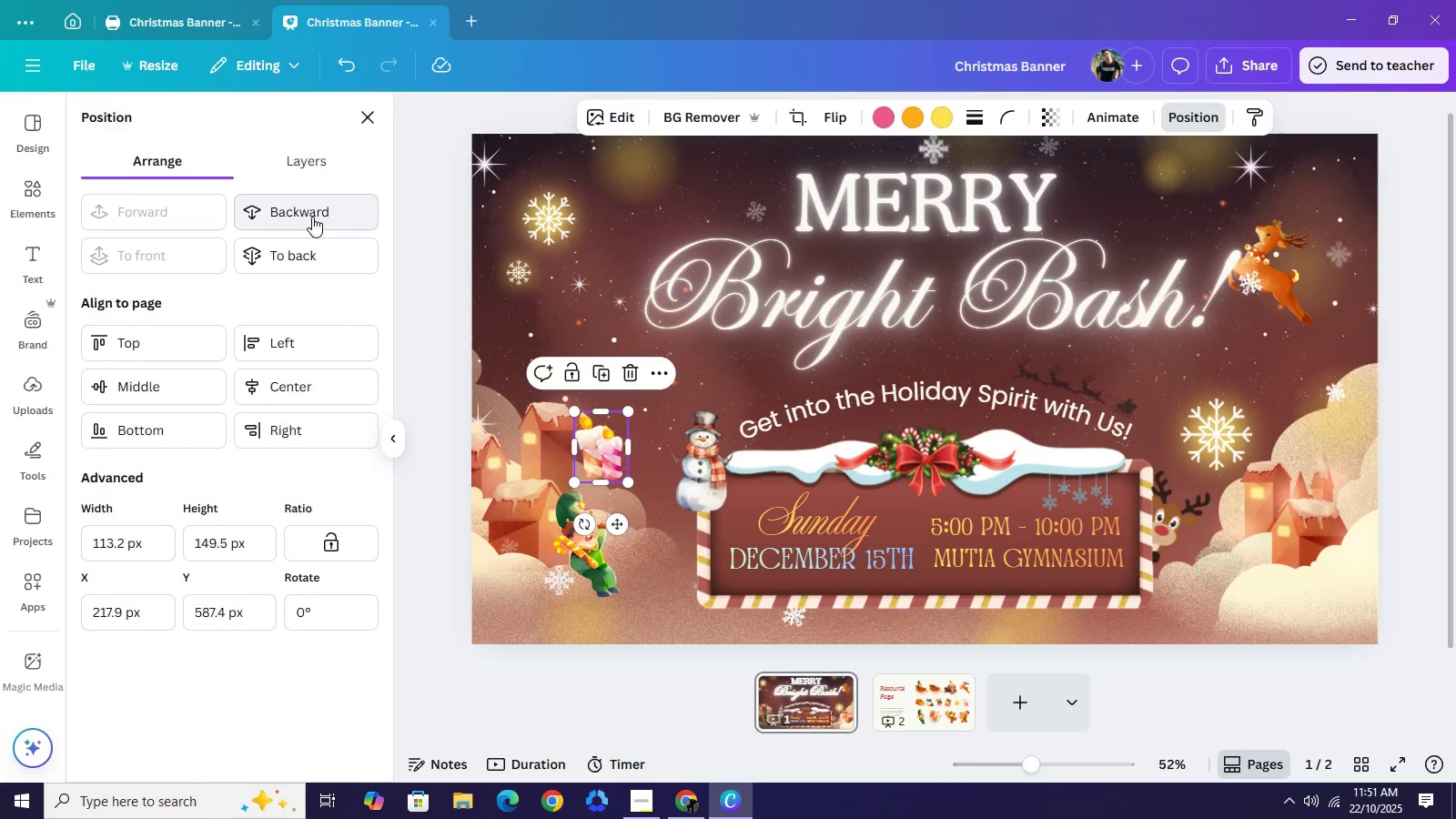 
left_click([312, 217])
 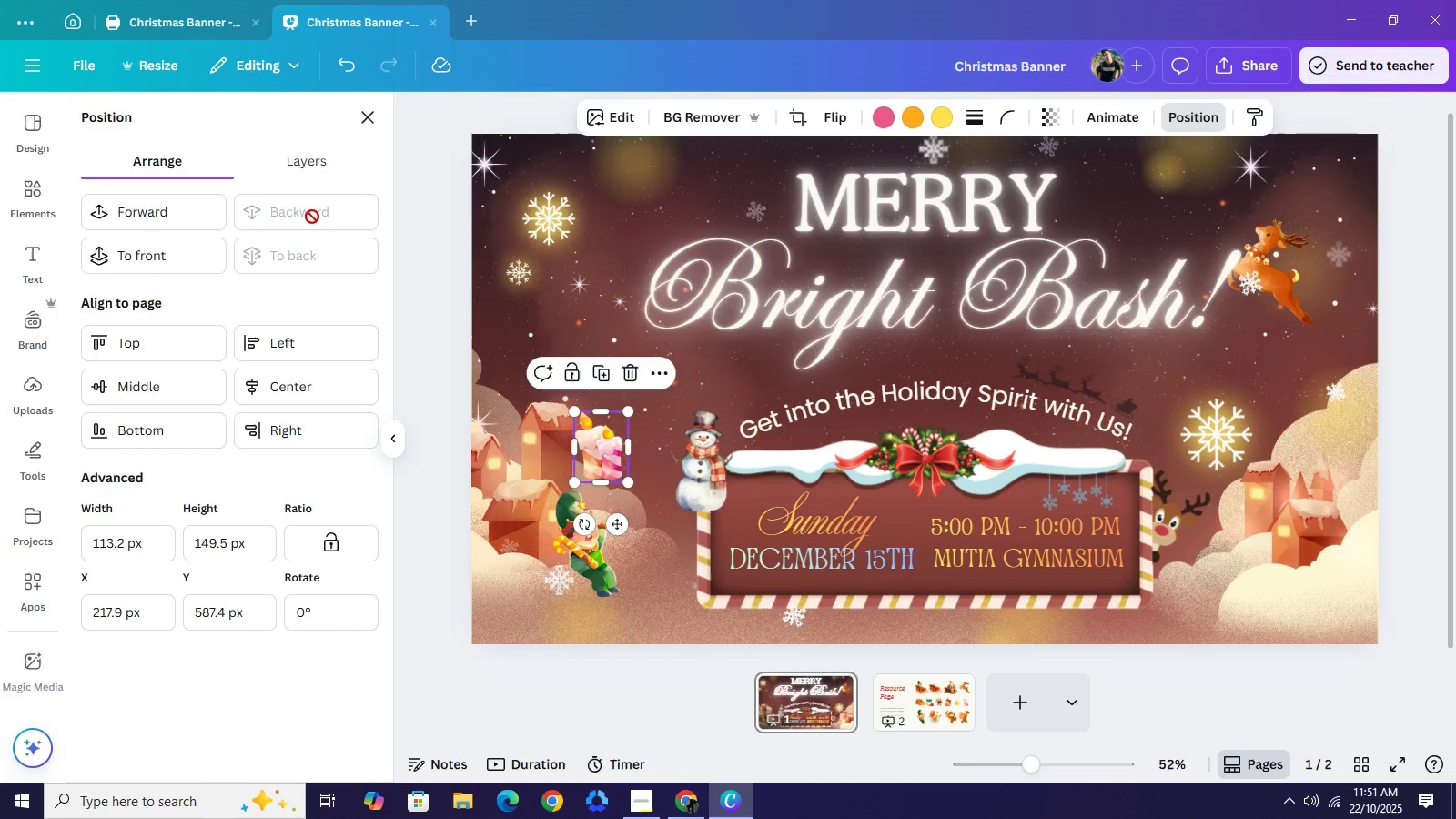 
left_click([312, 217])
 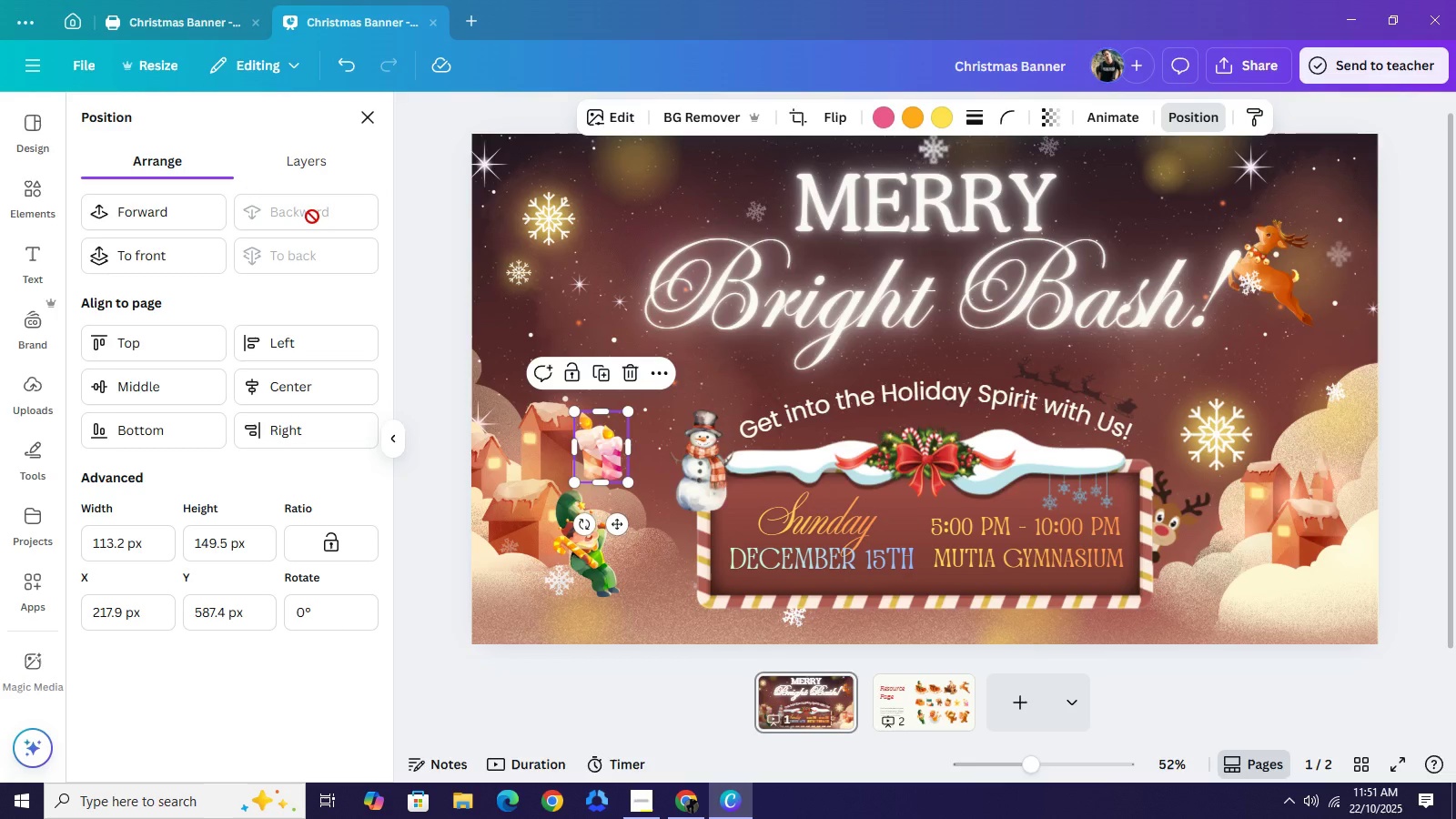 
left_click([312, 217])
 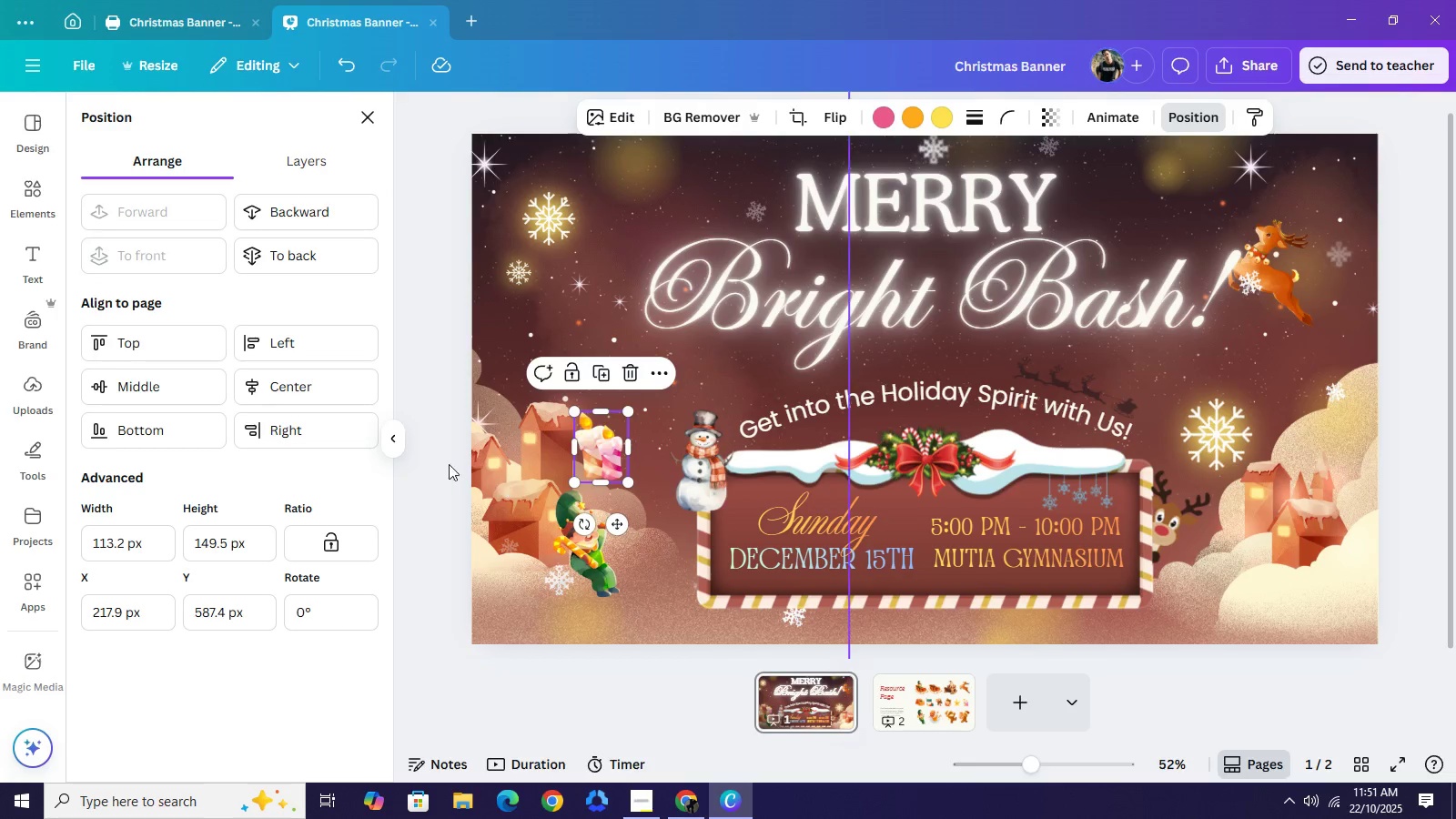 
wait(5.32)
 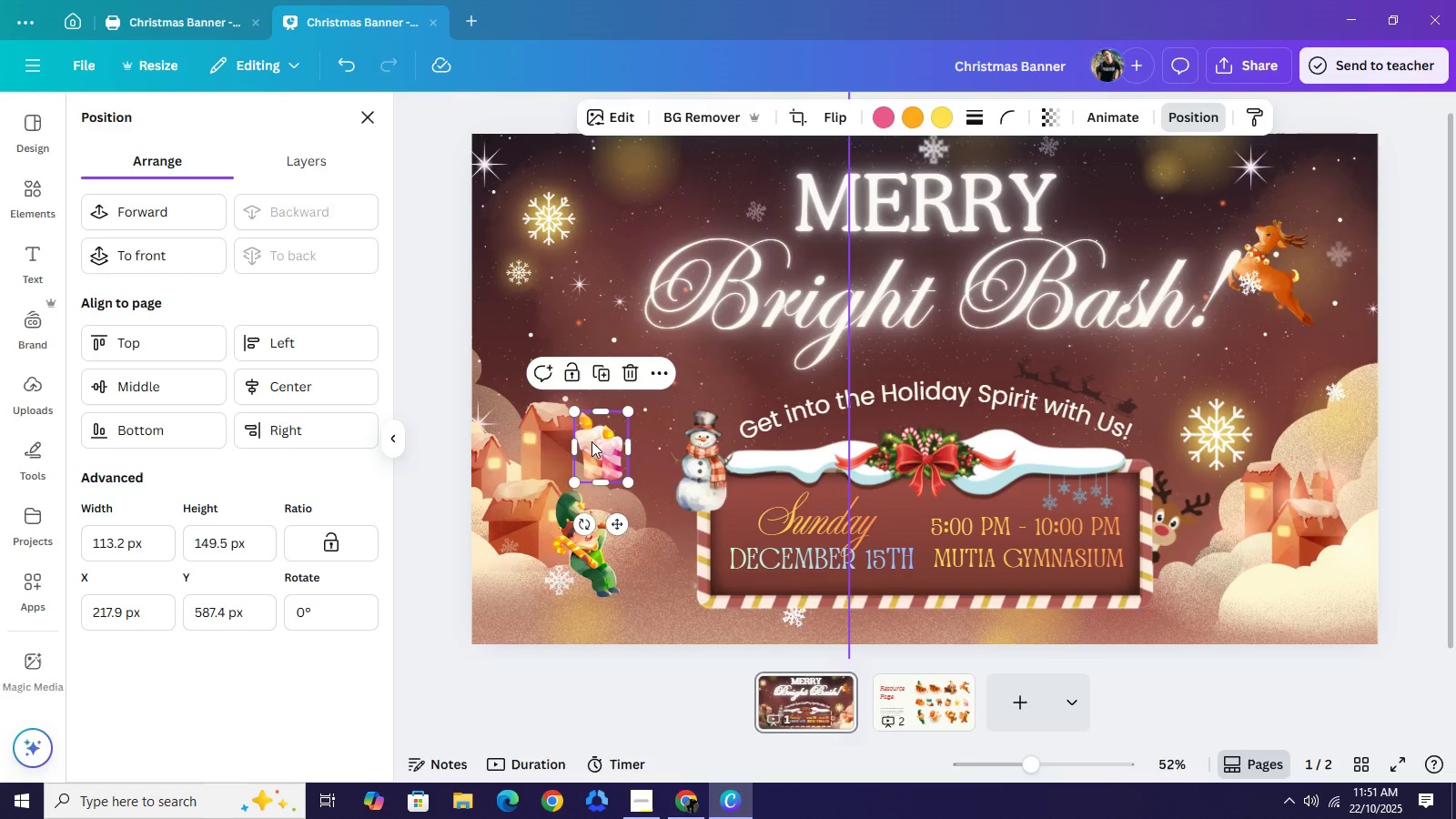 
left_click_drag(start_coordinate=[597, 444], to_coordinate=[1182, 424])
 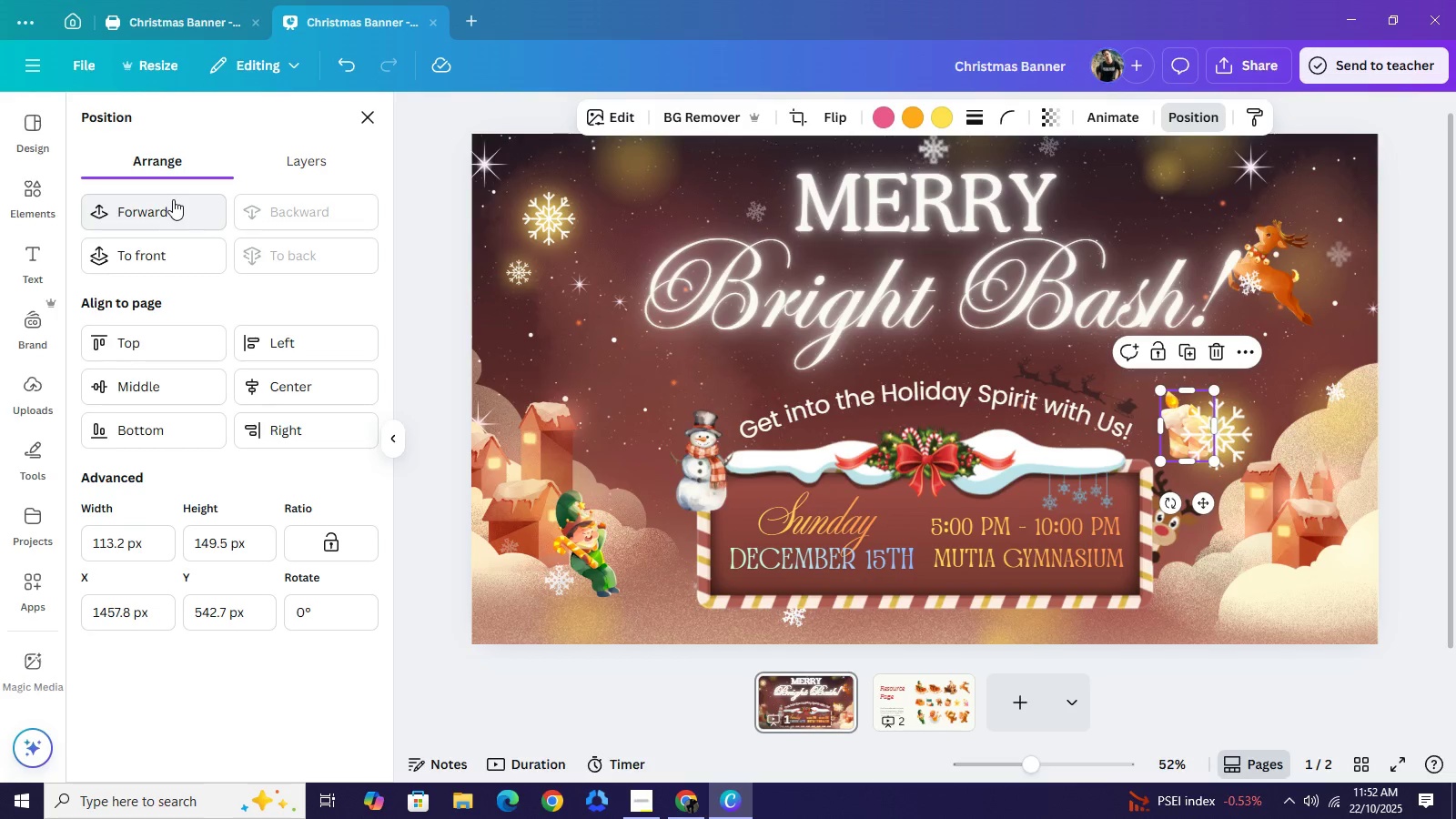 
mouse_move([215, 229])
 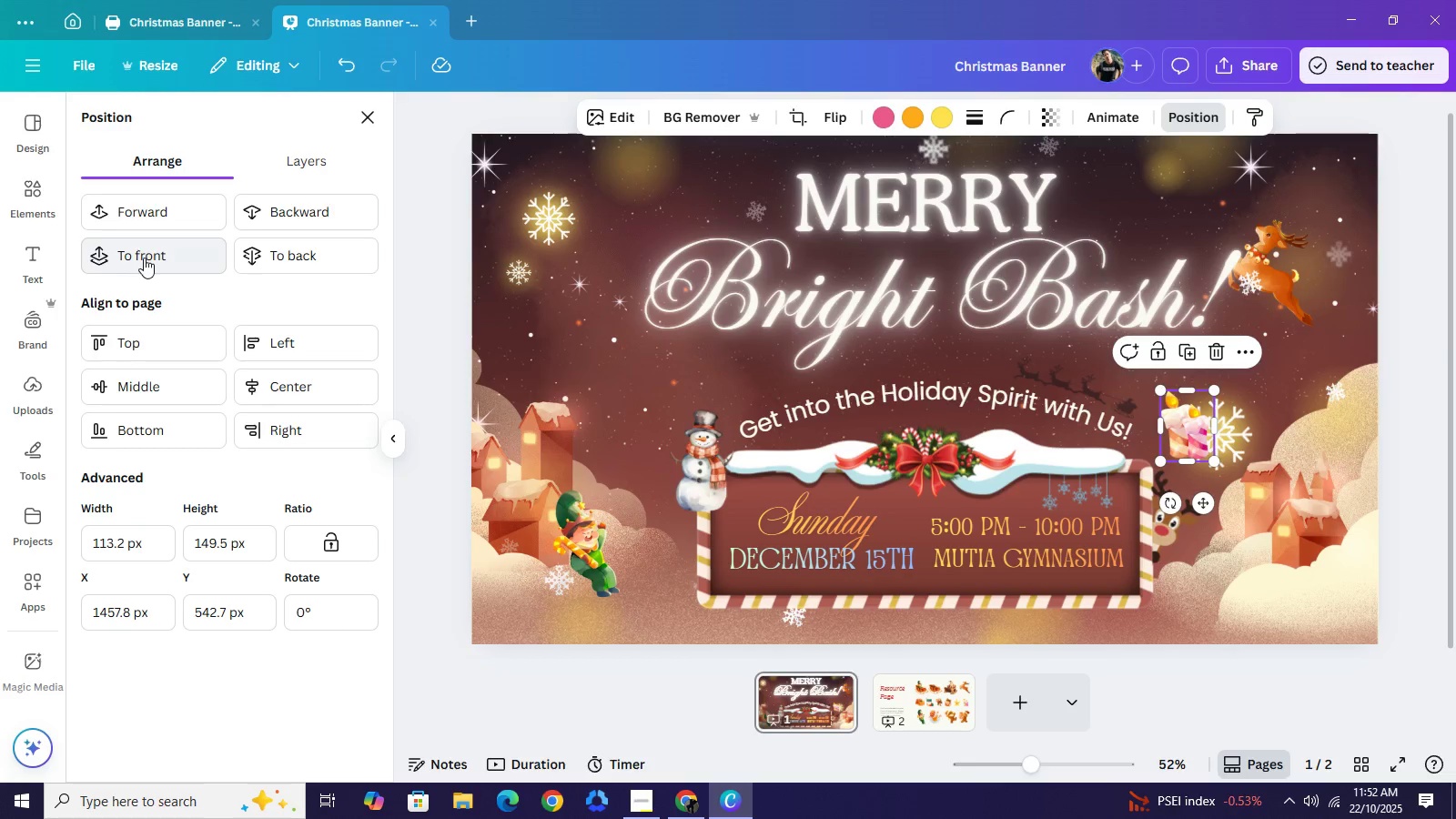 
left_click([144, 258])
 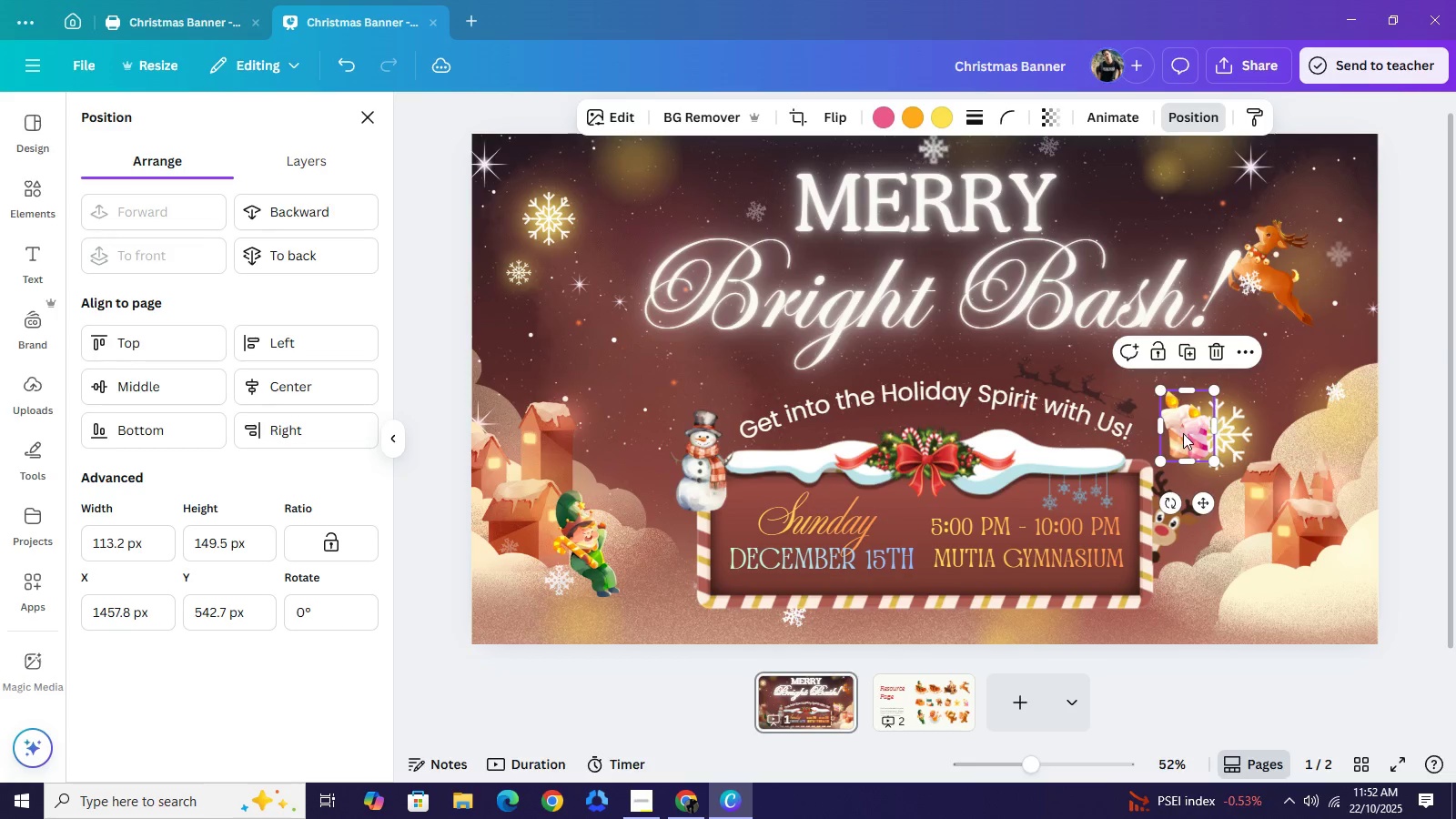 
left_click_drag(start_coordinate=[1178, 430], to_coordinate=[1350, 622])
 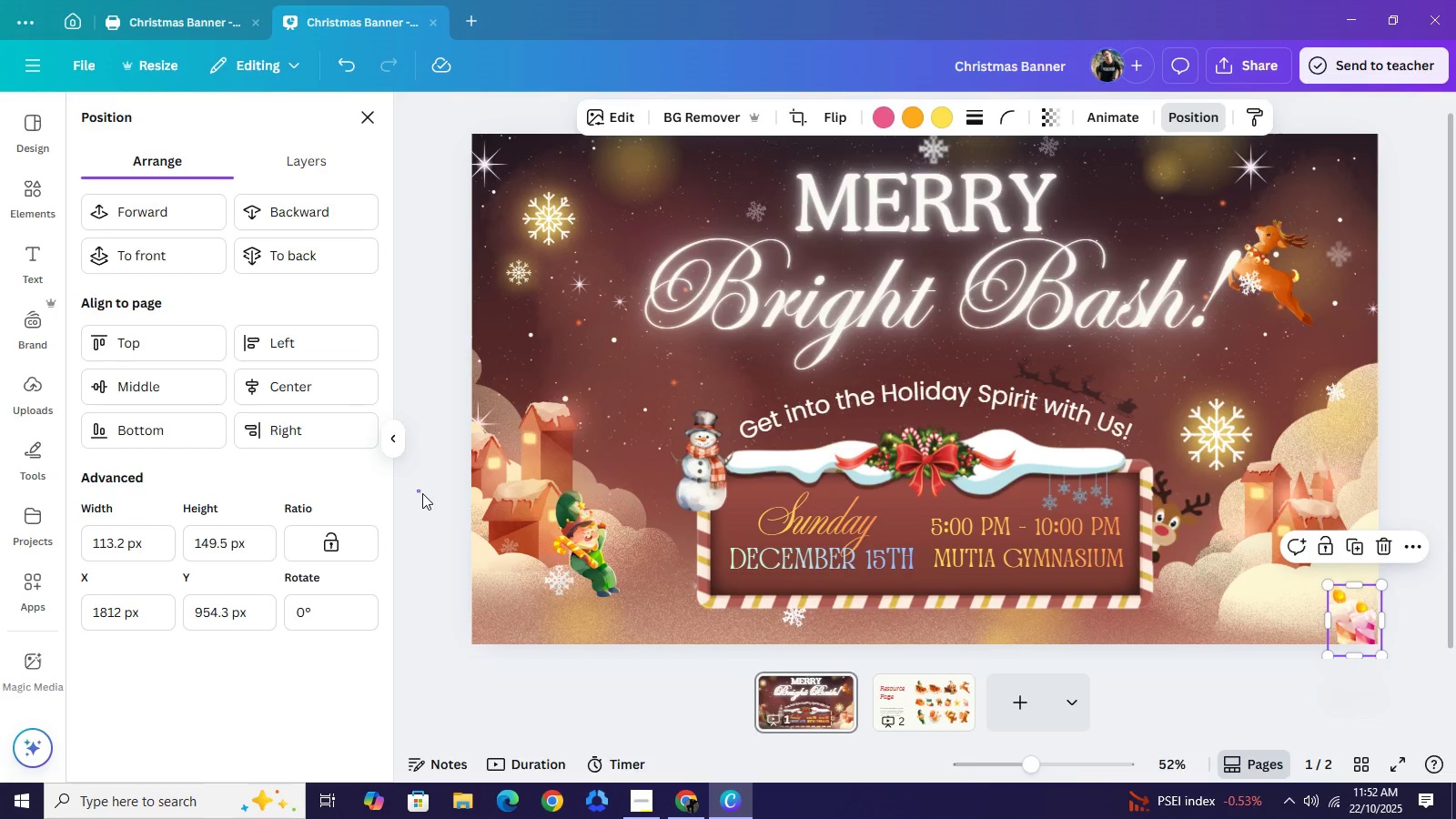 
left_click_drag(start_coordinate=[417, 490], to_coordinate=[422, 493])
 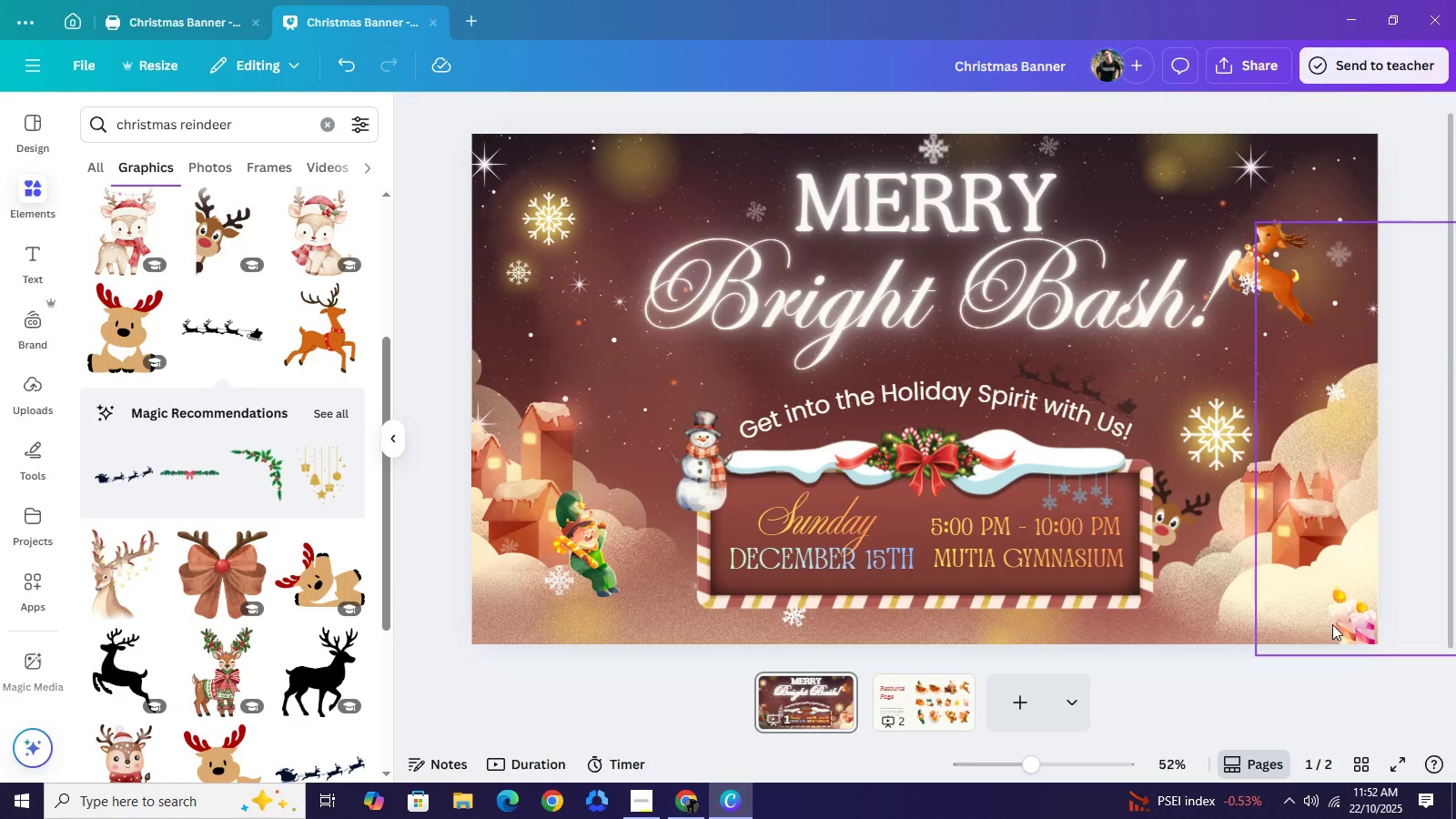 
left_click([1337, 622])
 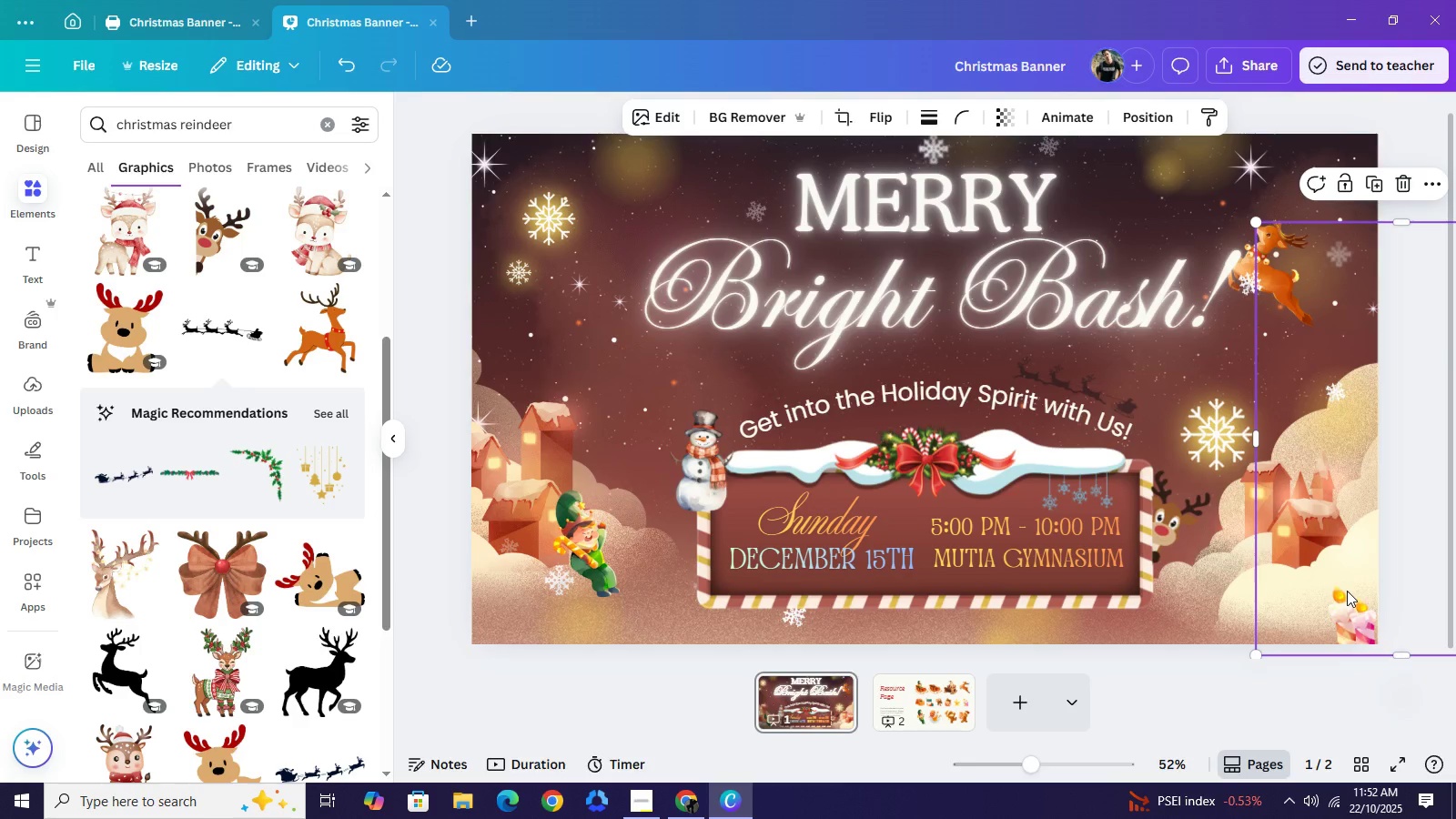 
key(Control+Z)
 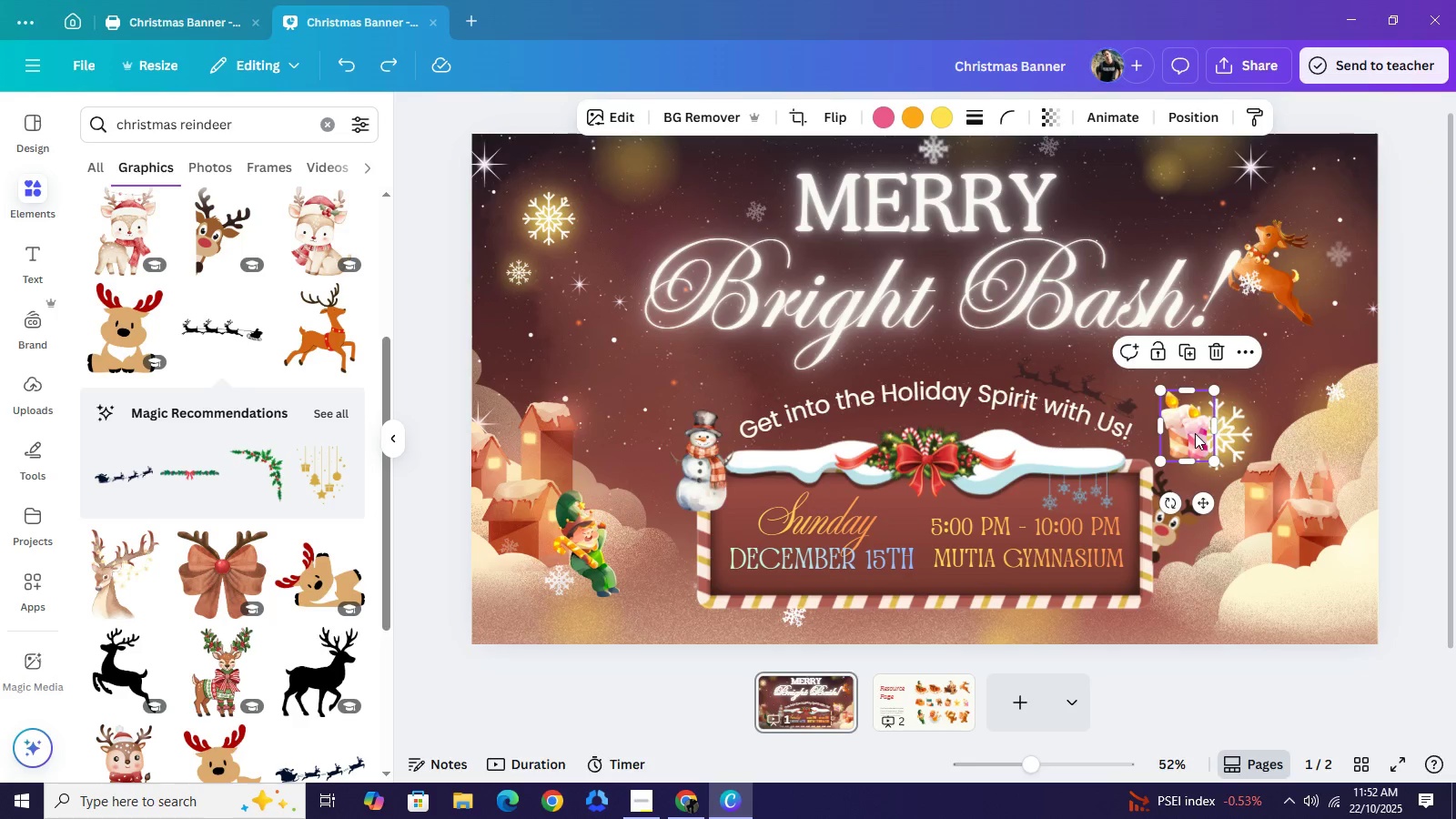 
left_click([1195, 433])
 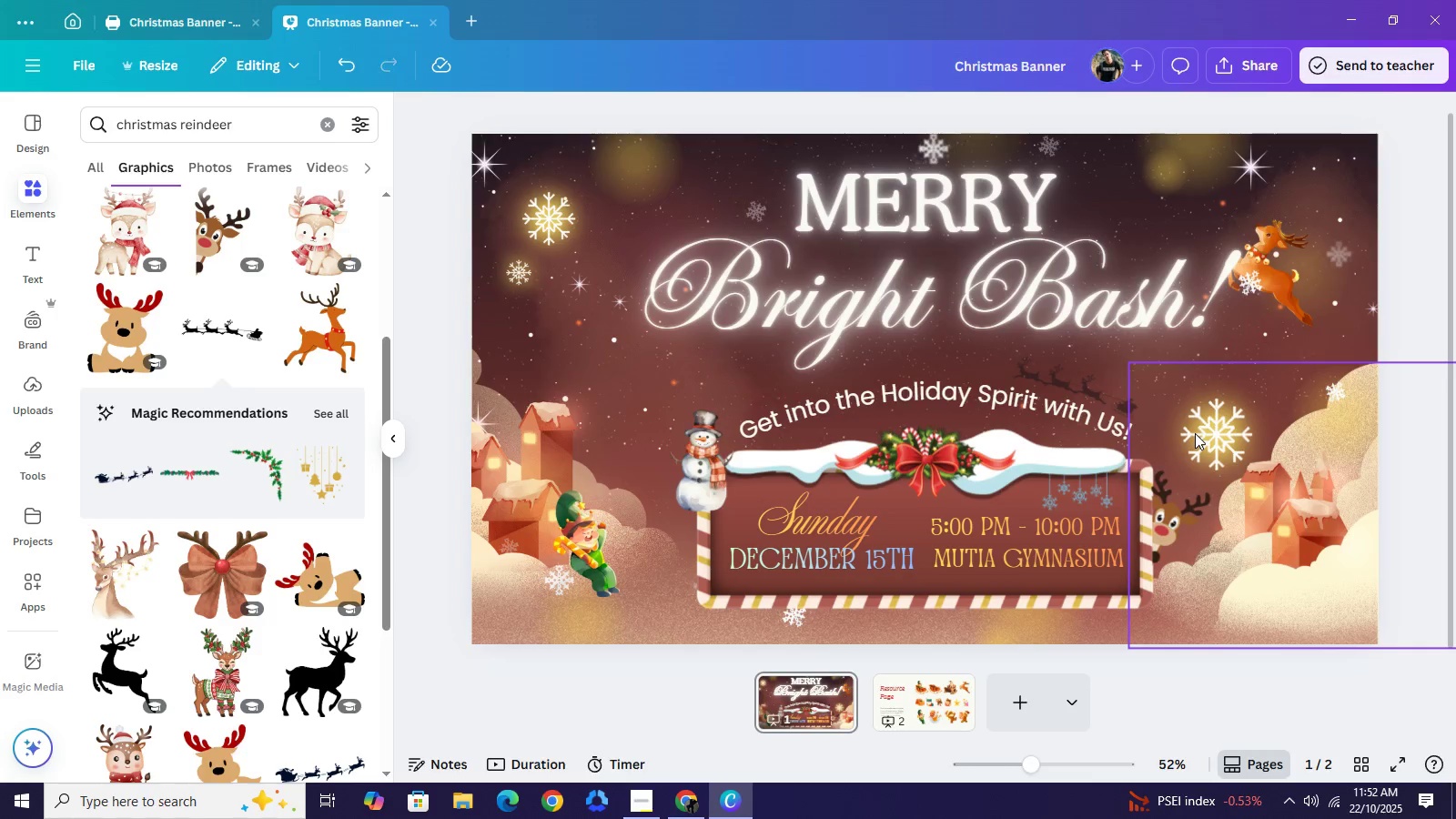 
key(Backspace)
 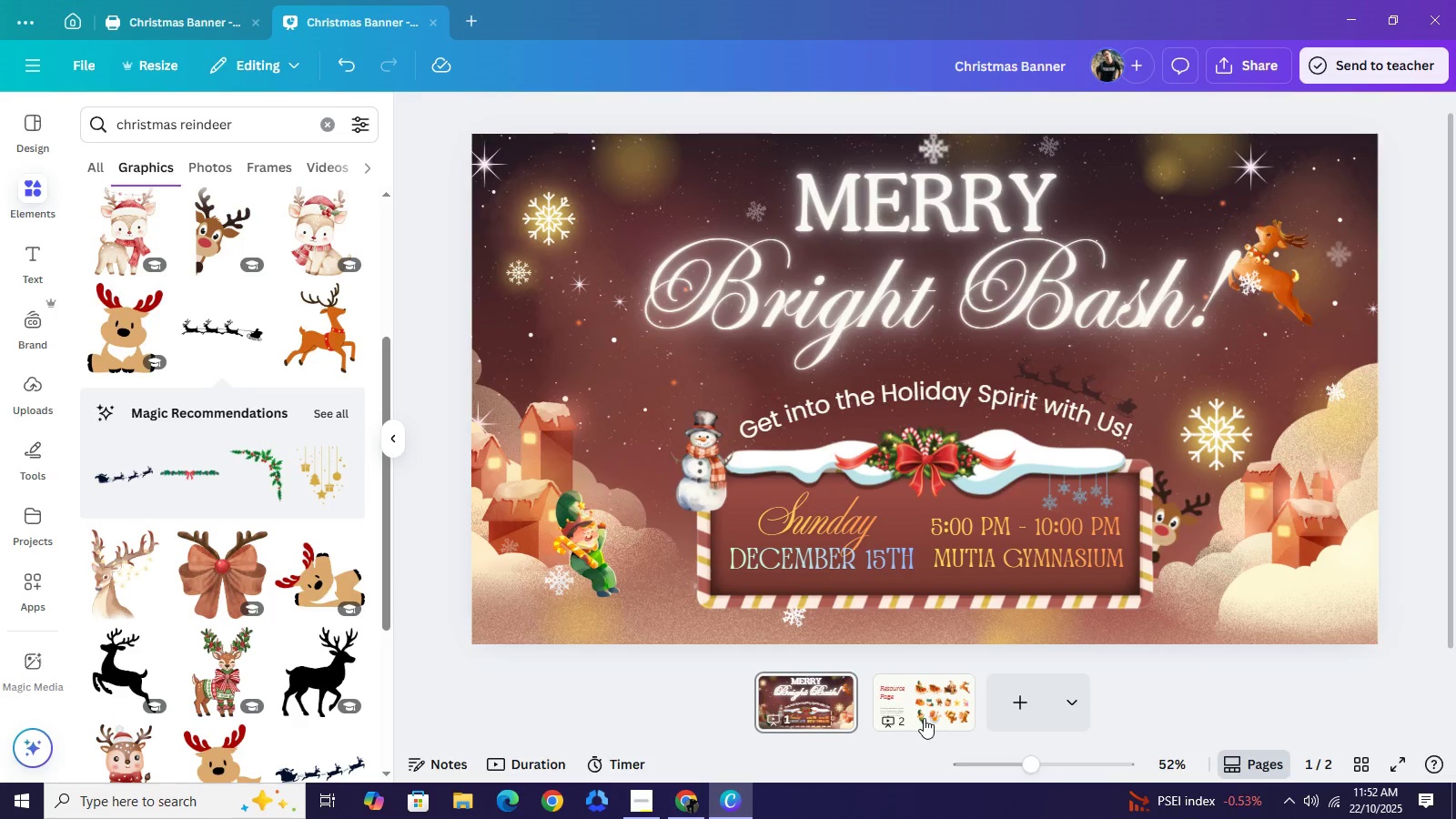 
mouse_move([937, 698])
 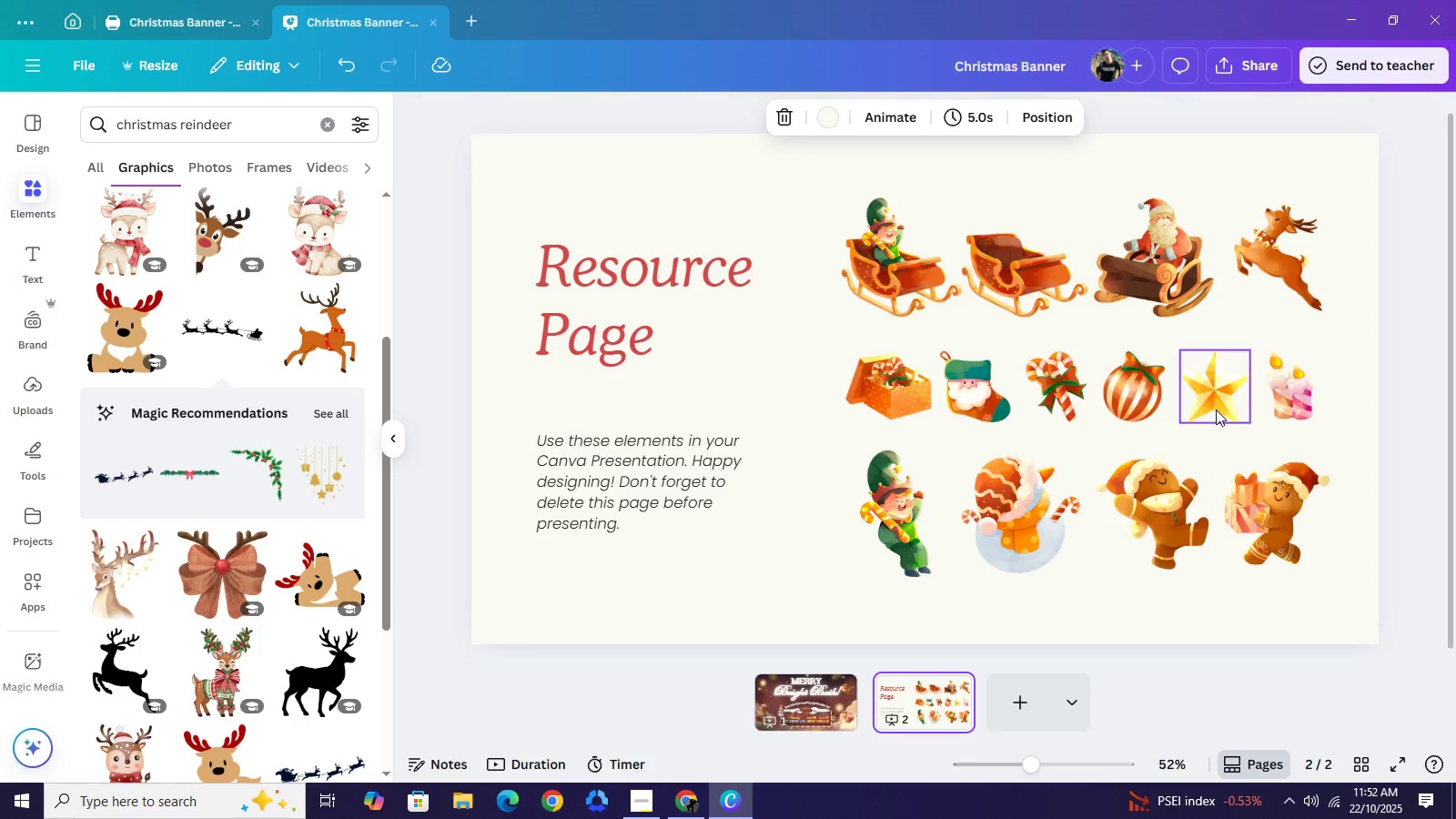 
wait(8.6)
 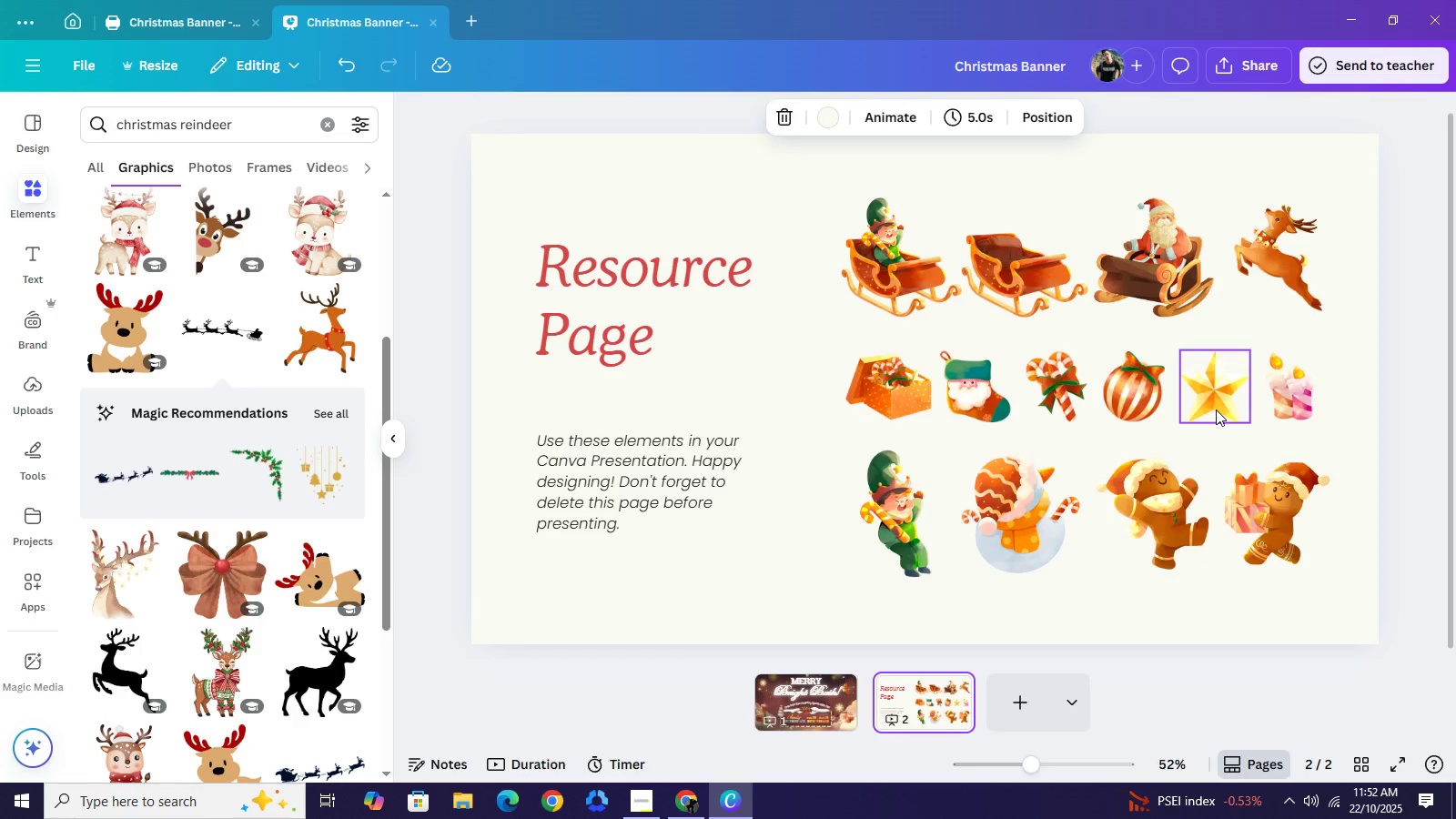 
left_click([903, 247])
 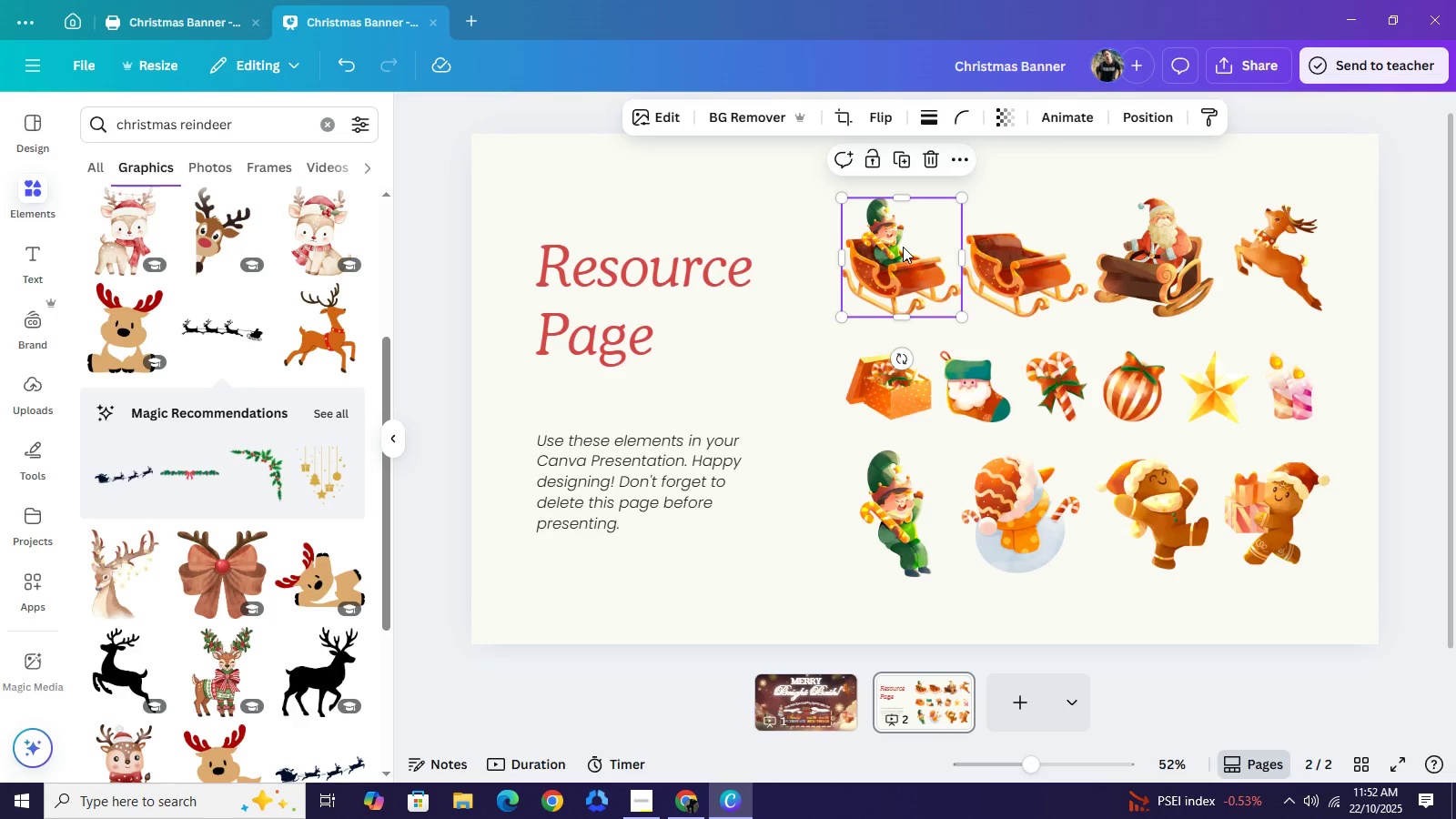 
key(Control+C)
 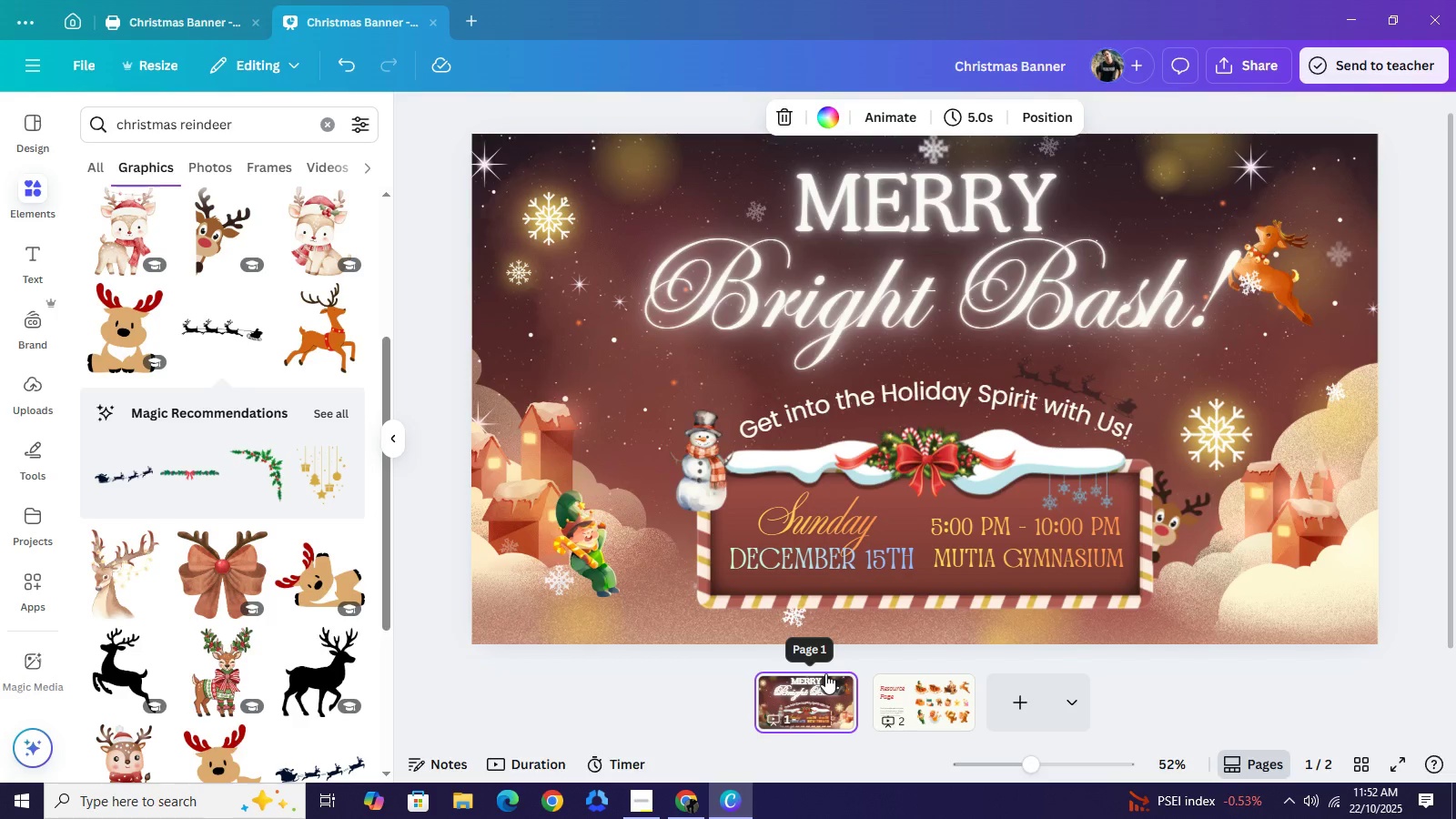 
hold_key(key=ControlLeft, duration=0.62)
 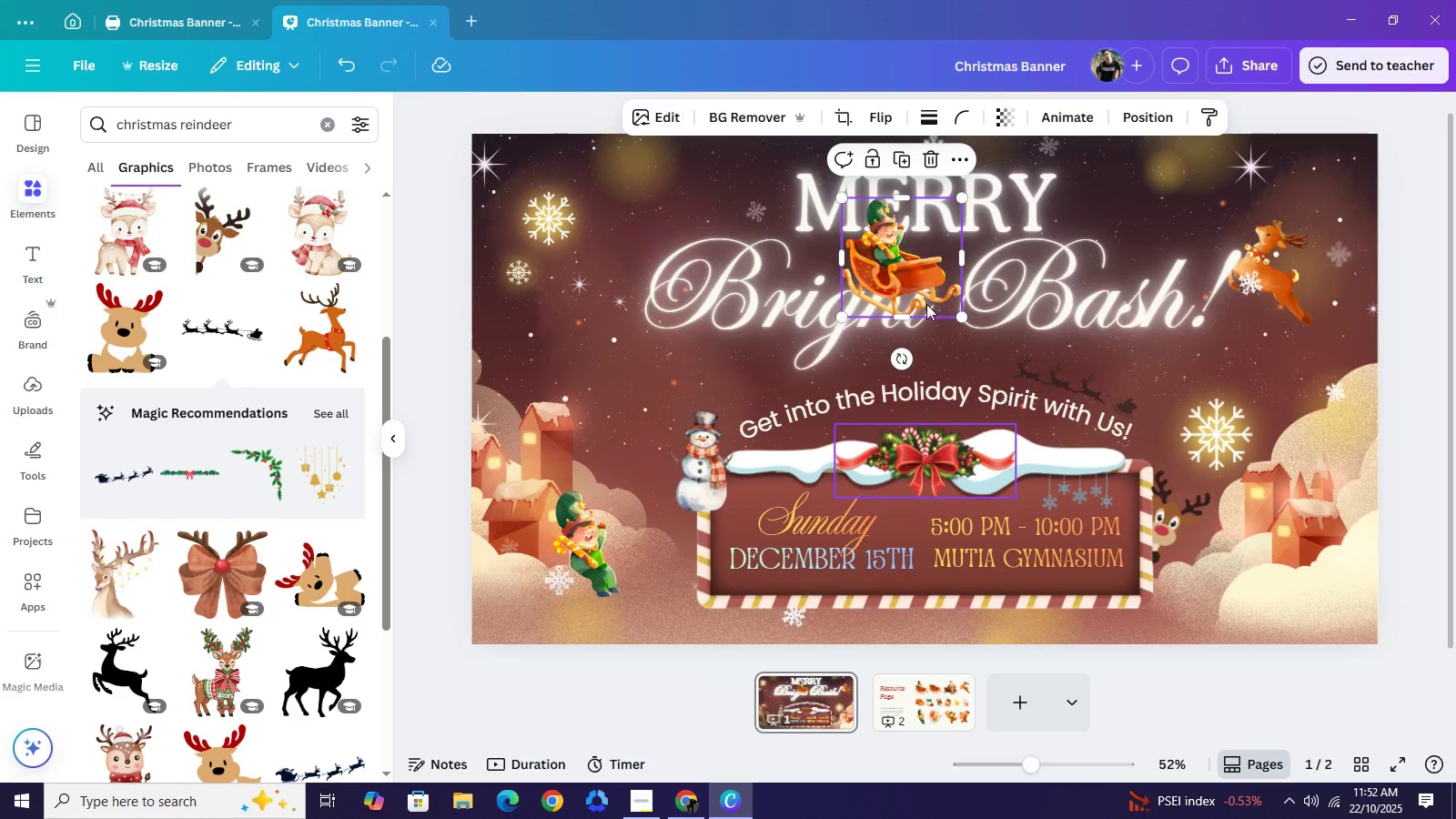 
hold_key(key=V, duration=0.31)
 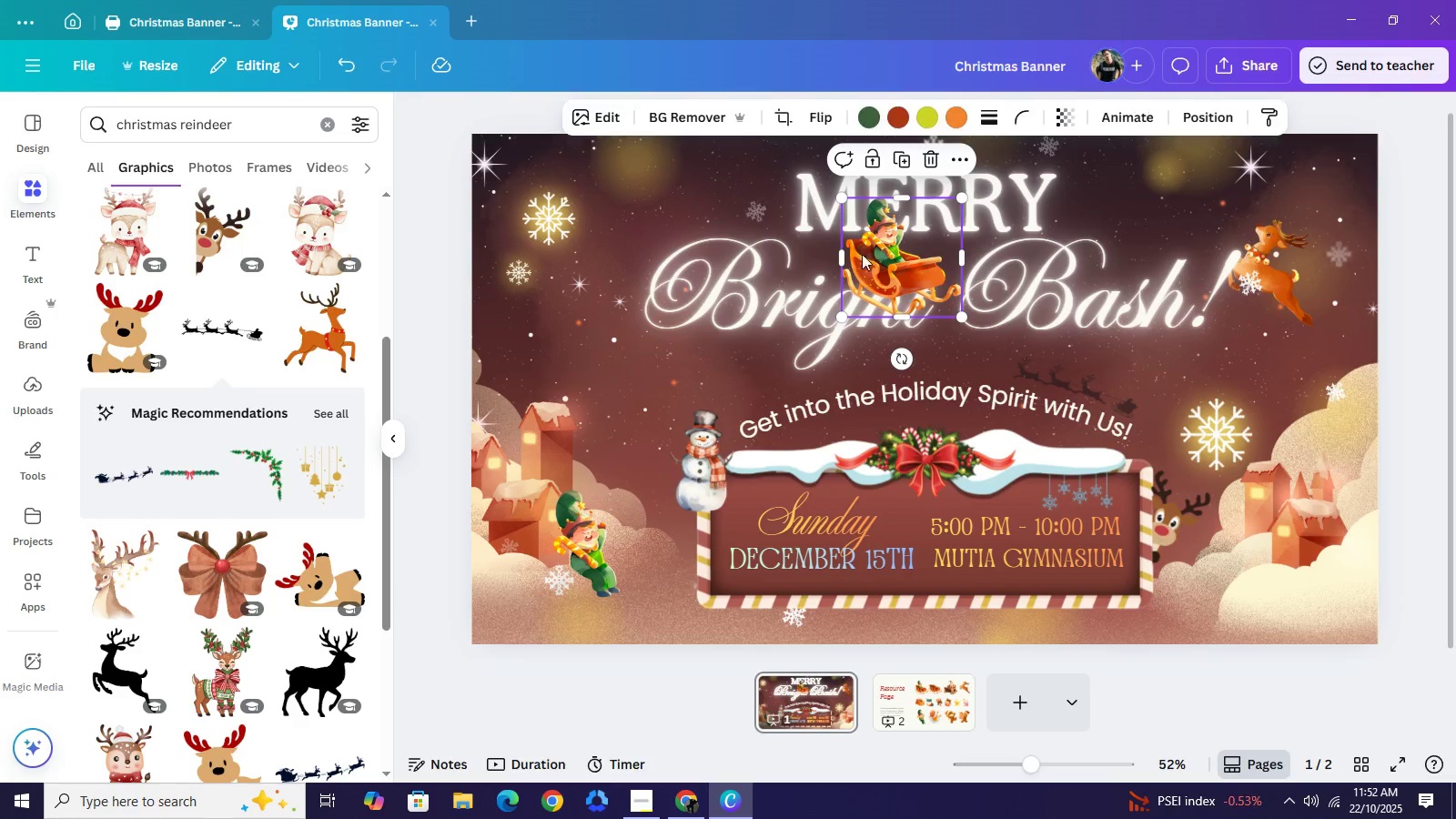 
left_click_drag(start_coordinate=[892, 240], to_coordinate=[1240, 558])
 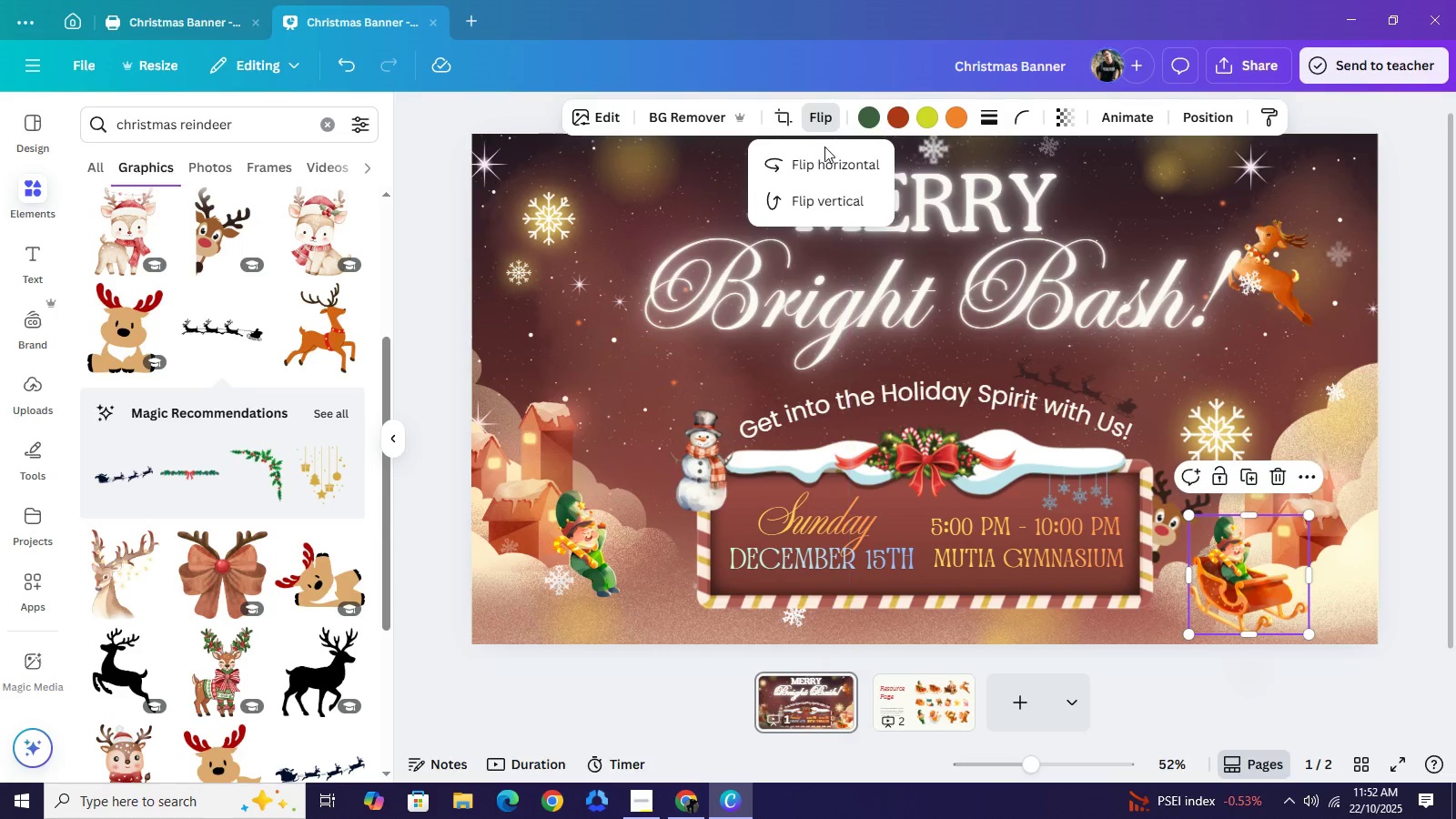 
left_click([824, 161])
 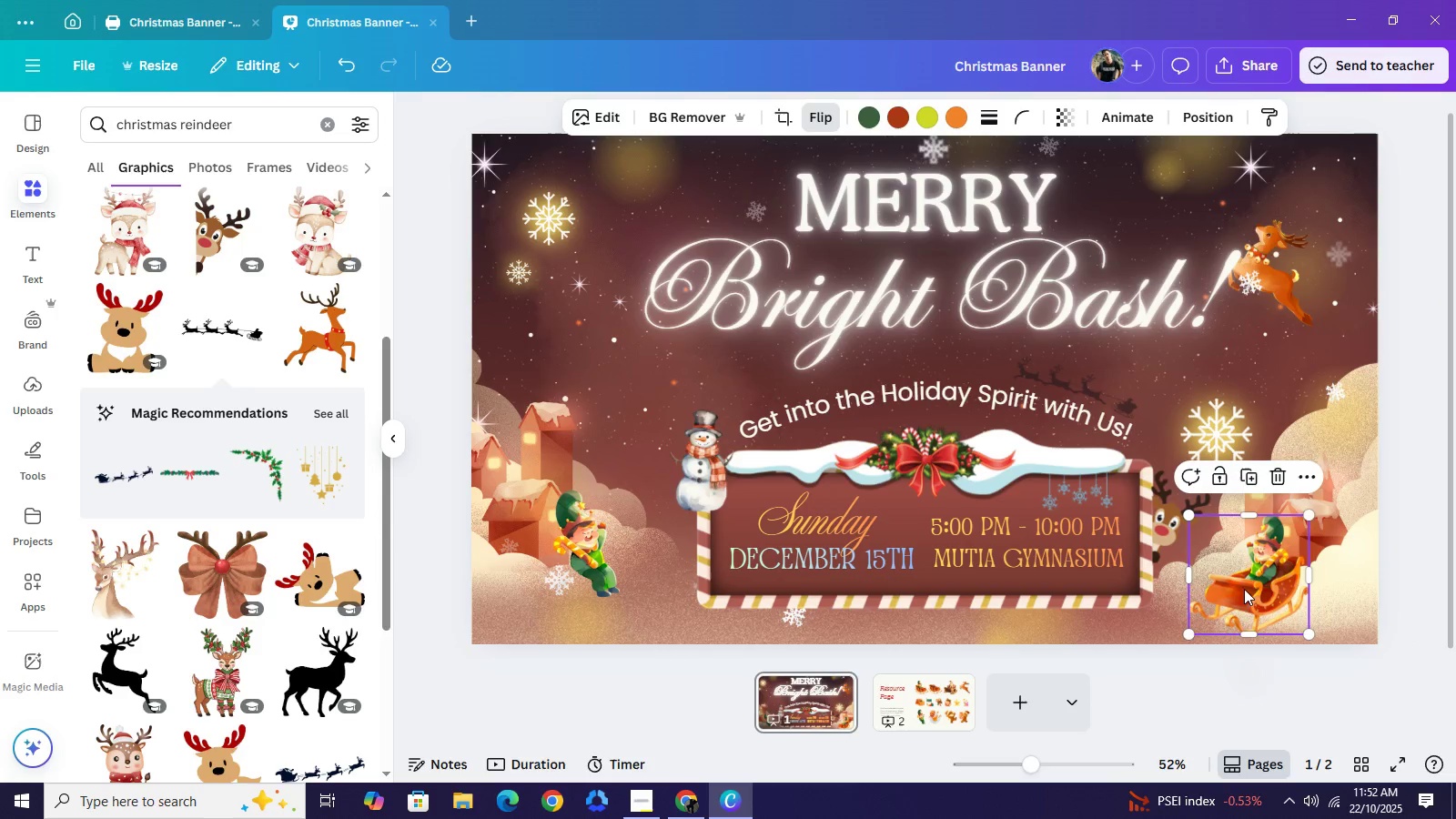 
left_click_drag(start_coordinate=[1228, 589], to_coordinate=[1317, 358])
 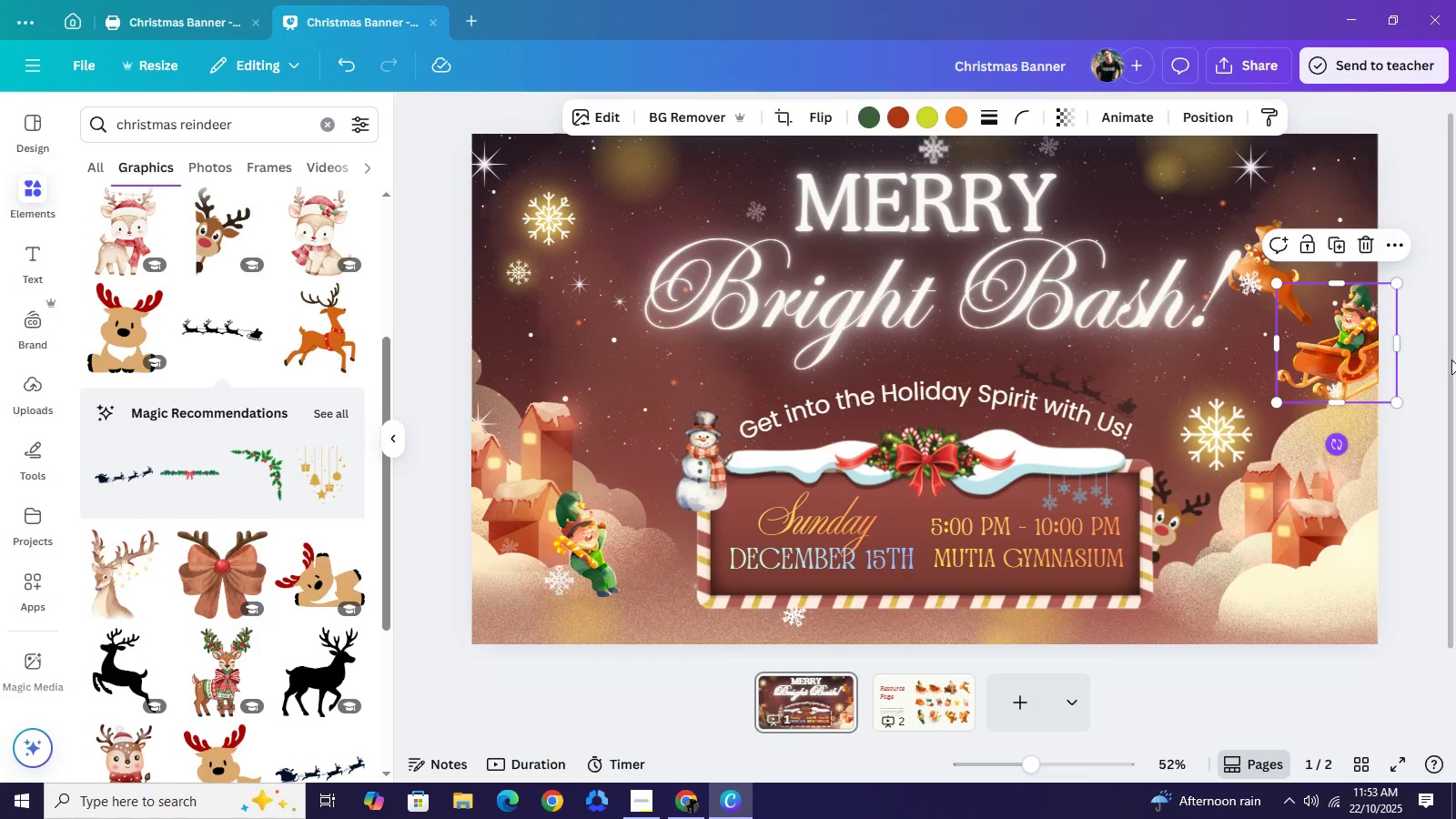 
left_click_drag(start_coordinate=[1381, 393], to_coordinate=[1438, 358])
 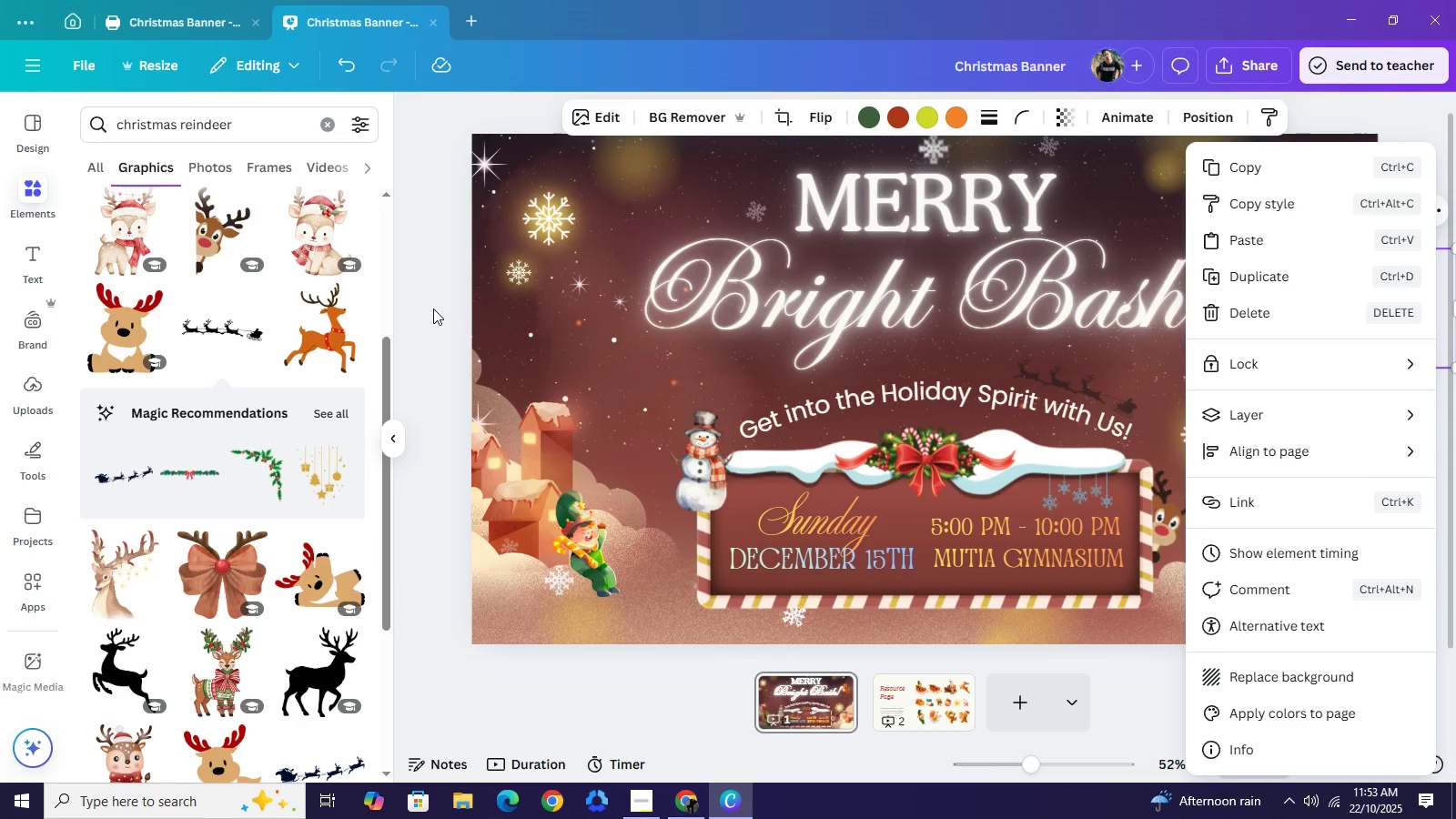 
left_click([433, 308])
 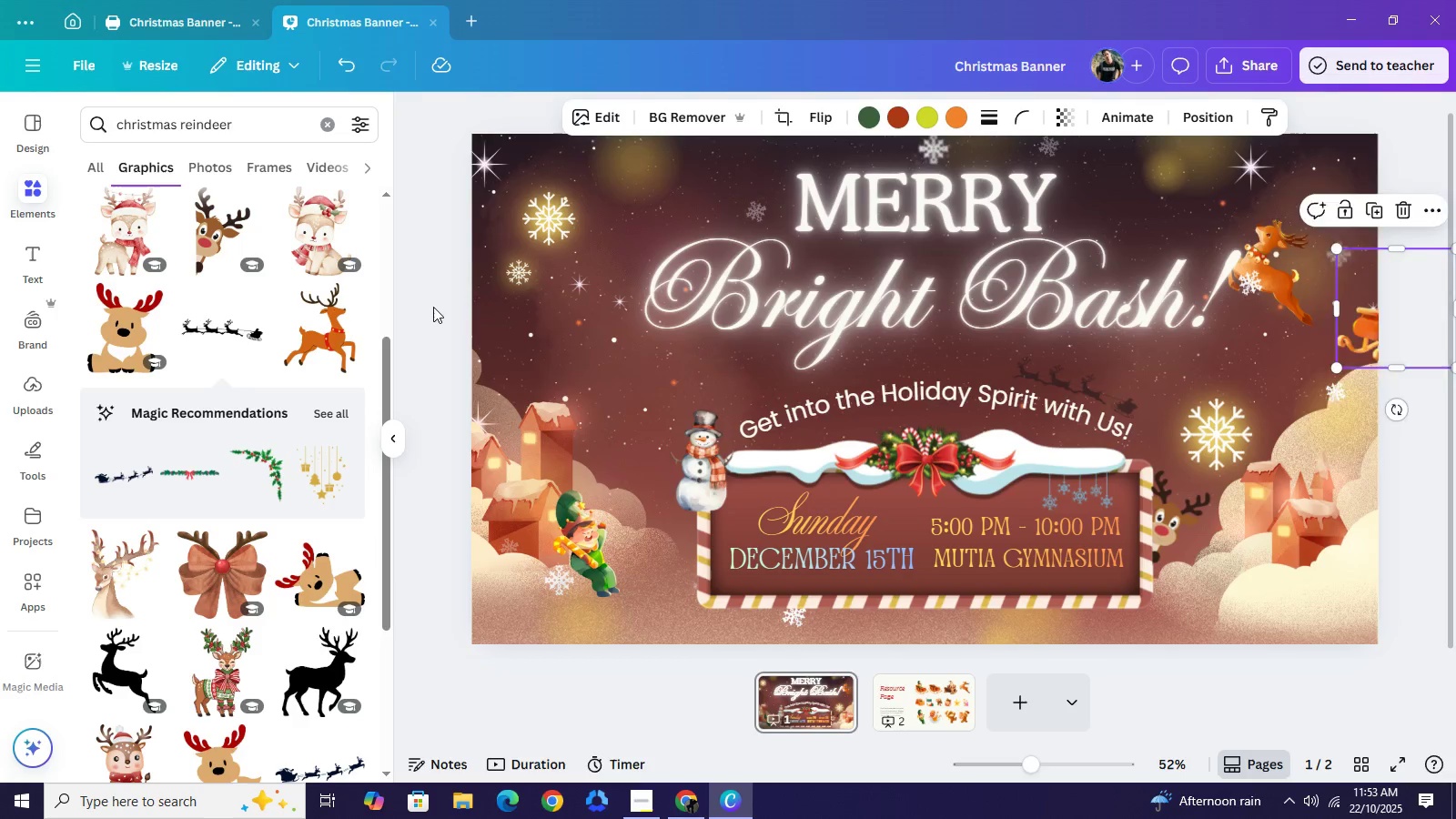 
key(Control+Z)
 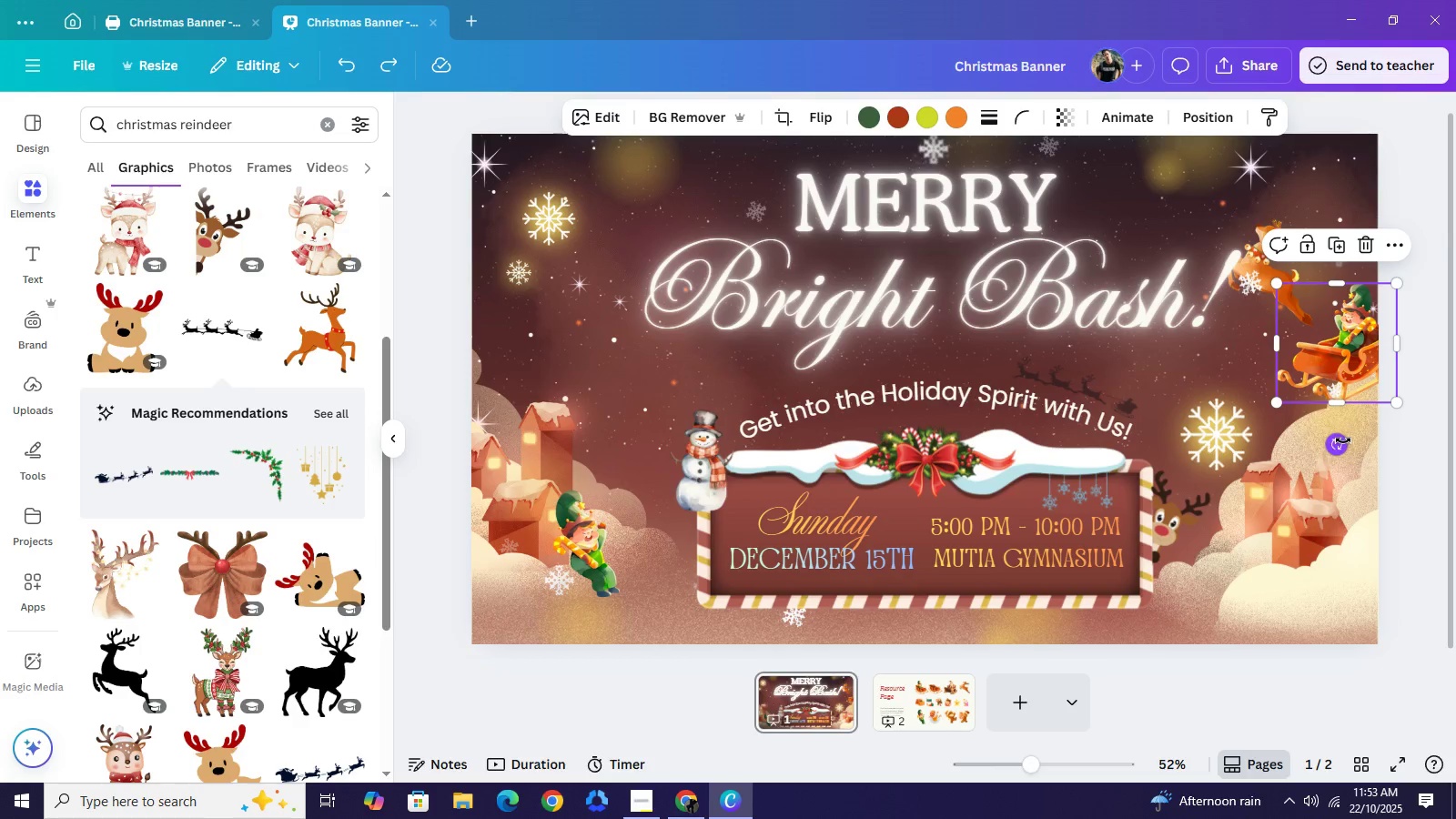 
left_click_drag(start_coordinate=[1343, 440], to_coordinate=[1293, 408])
 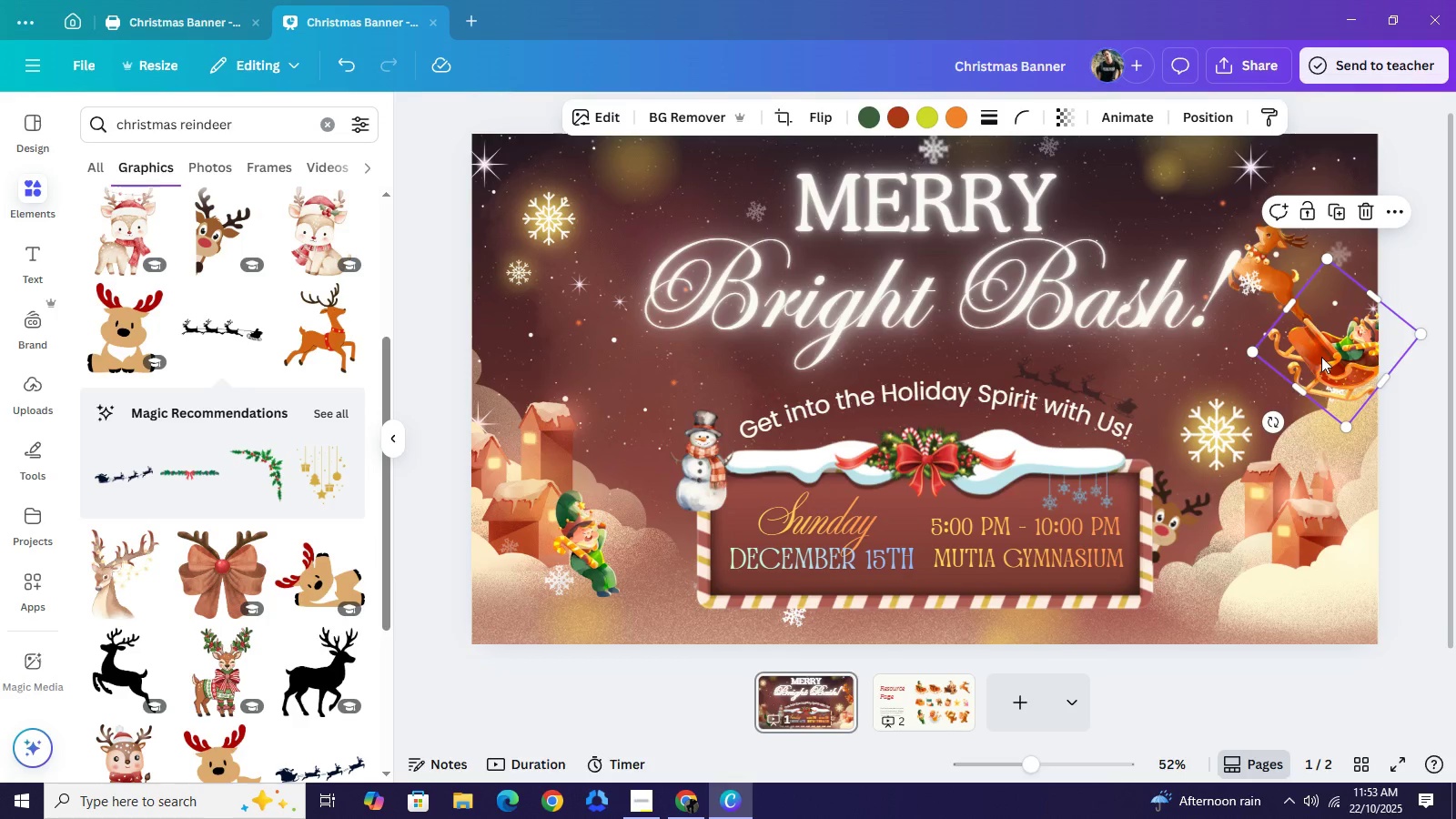 
left_click_drag(start_coordinate=[1311, 362], to_coordinate=[1313, 397])
 